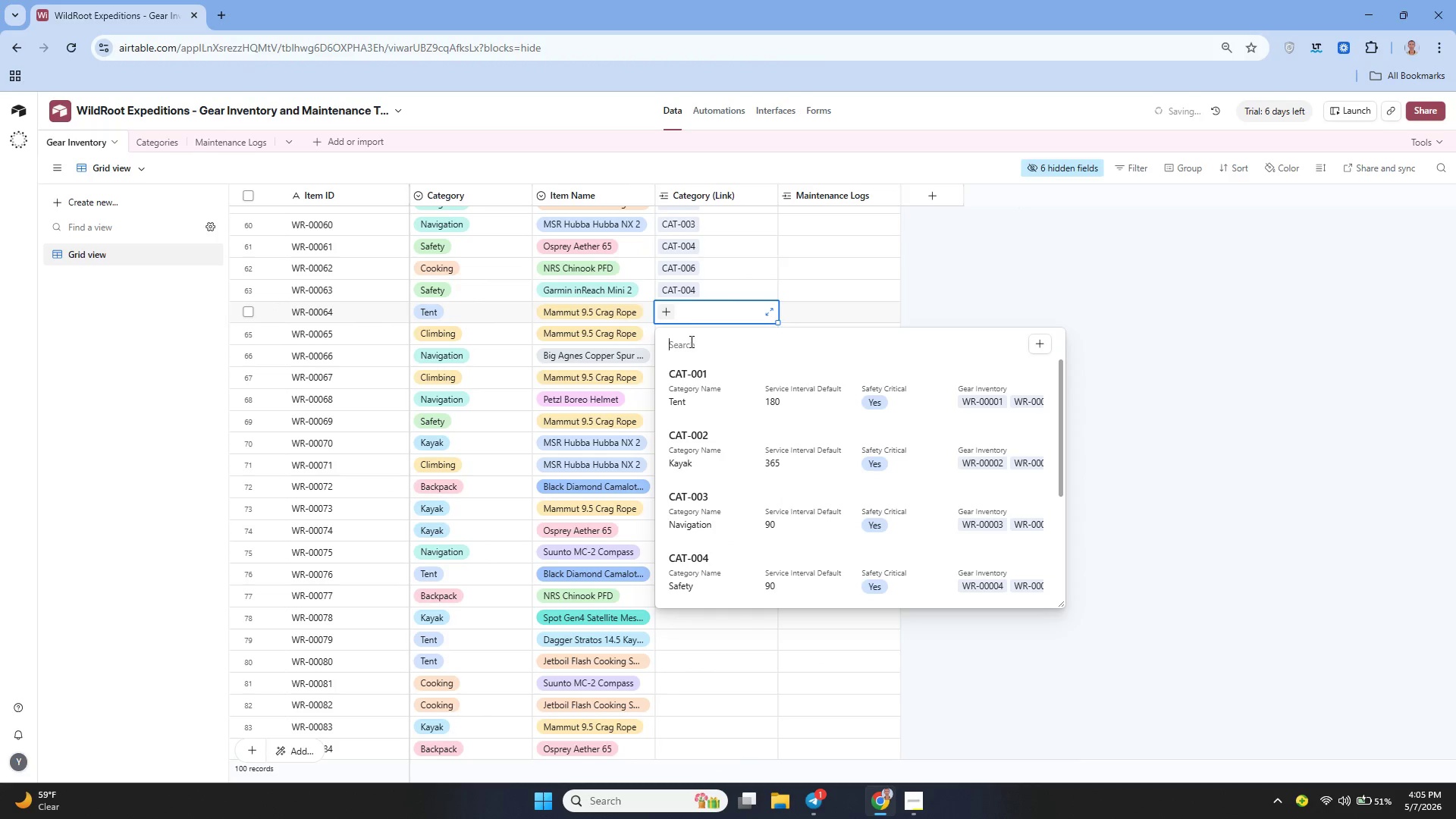 
left_click([682, 400])
 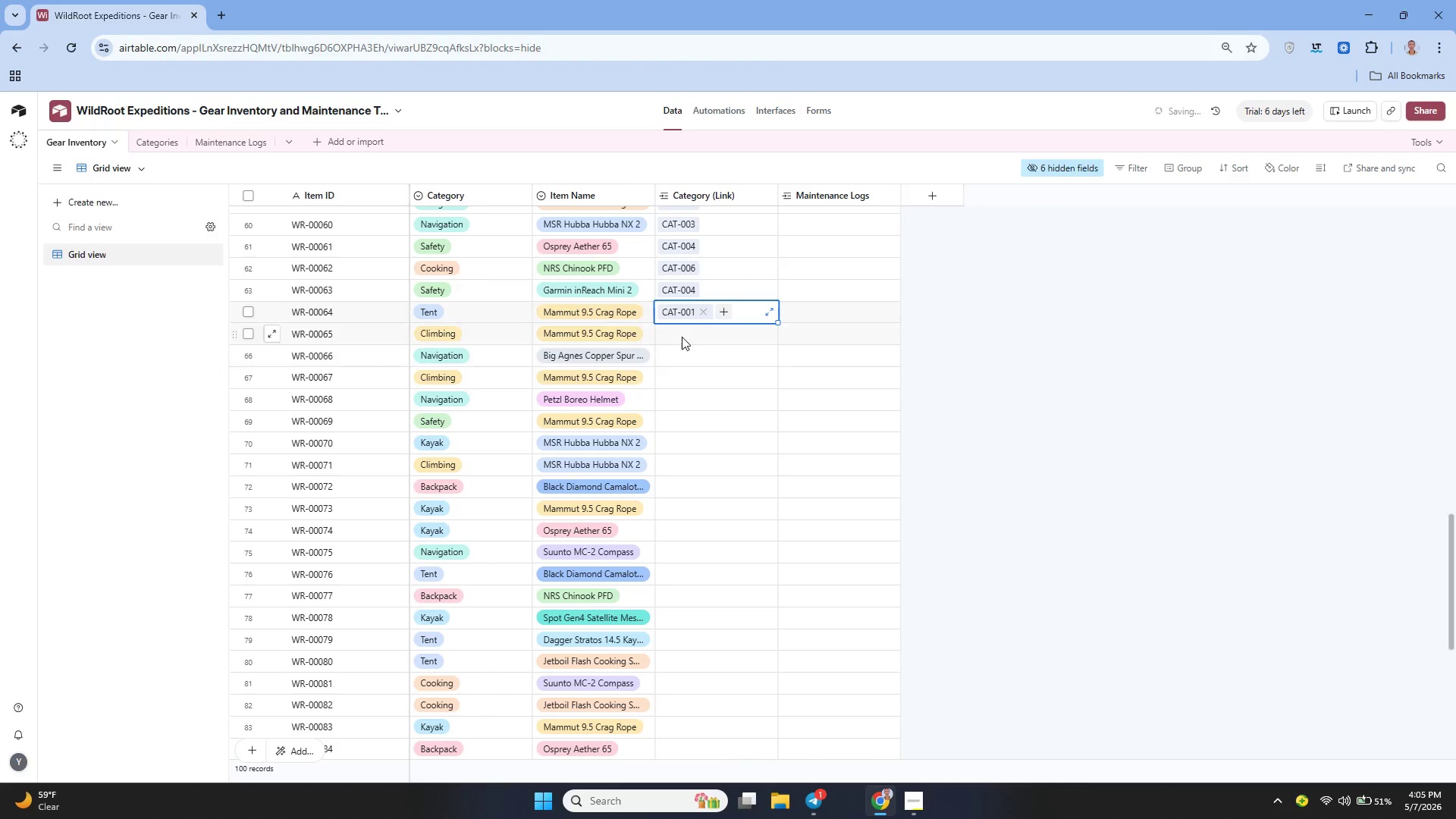 
left_click([682, 337])
 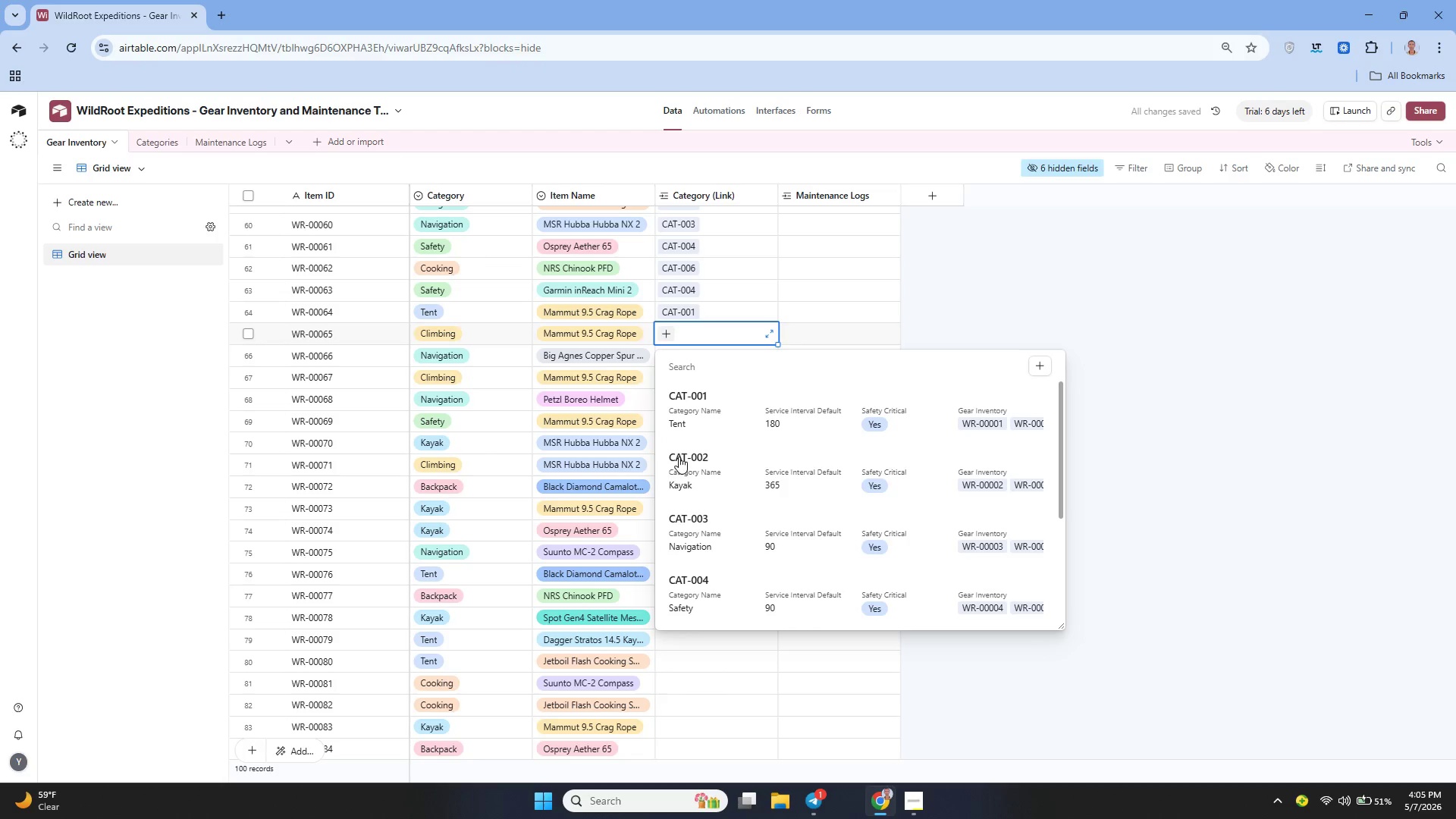 
wait(5.66)
 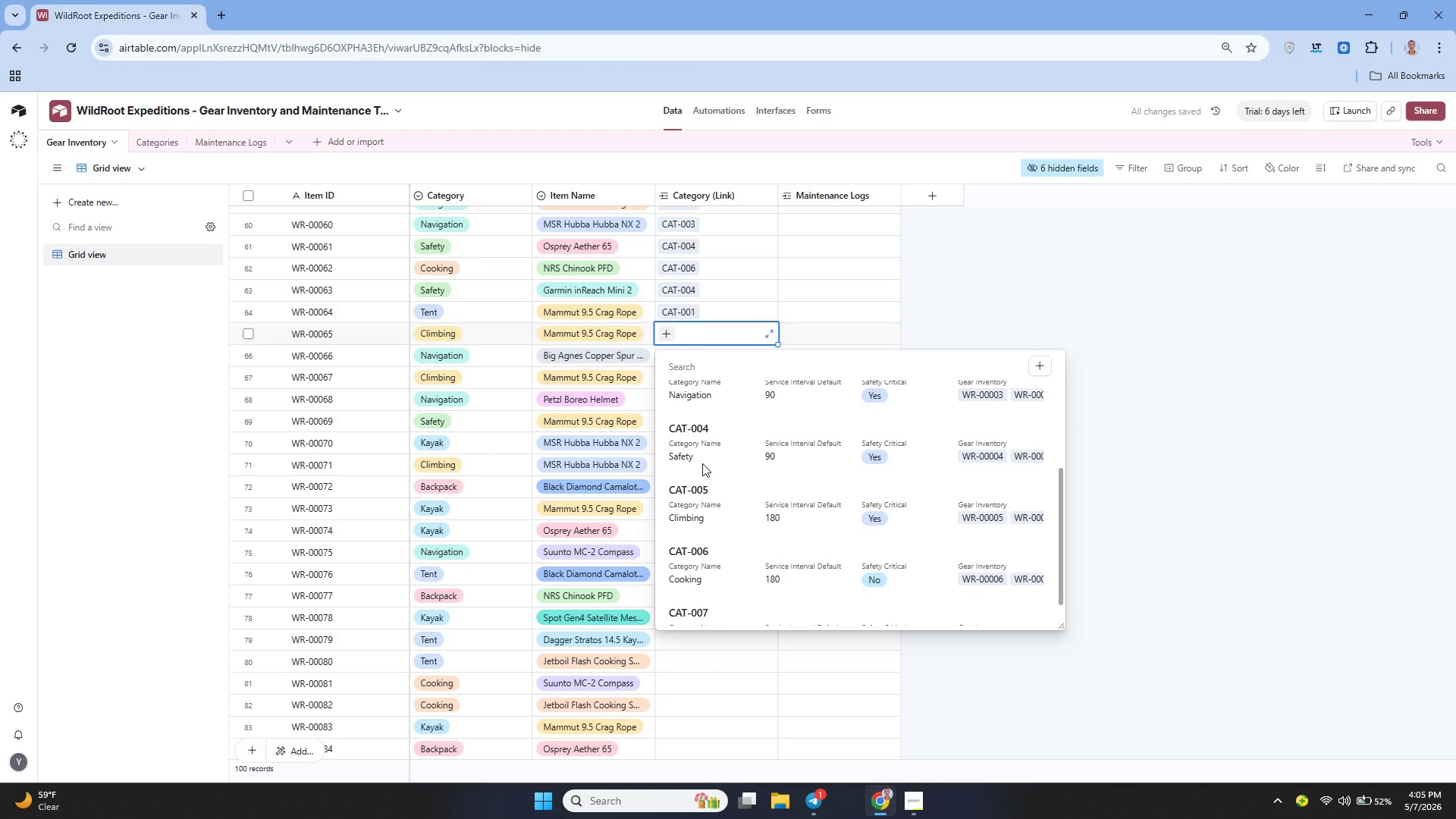 
left_click([699, 488])
 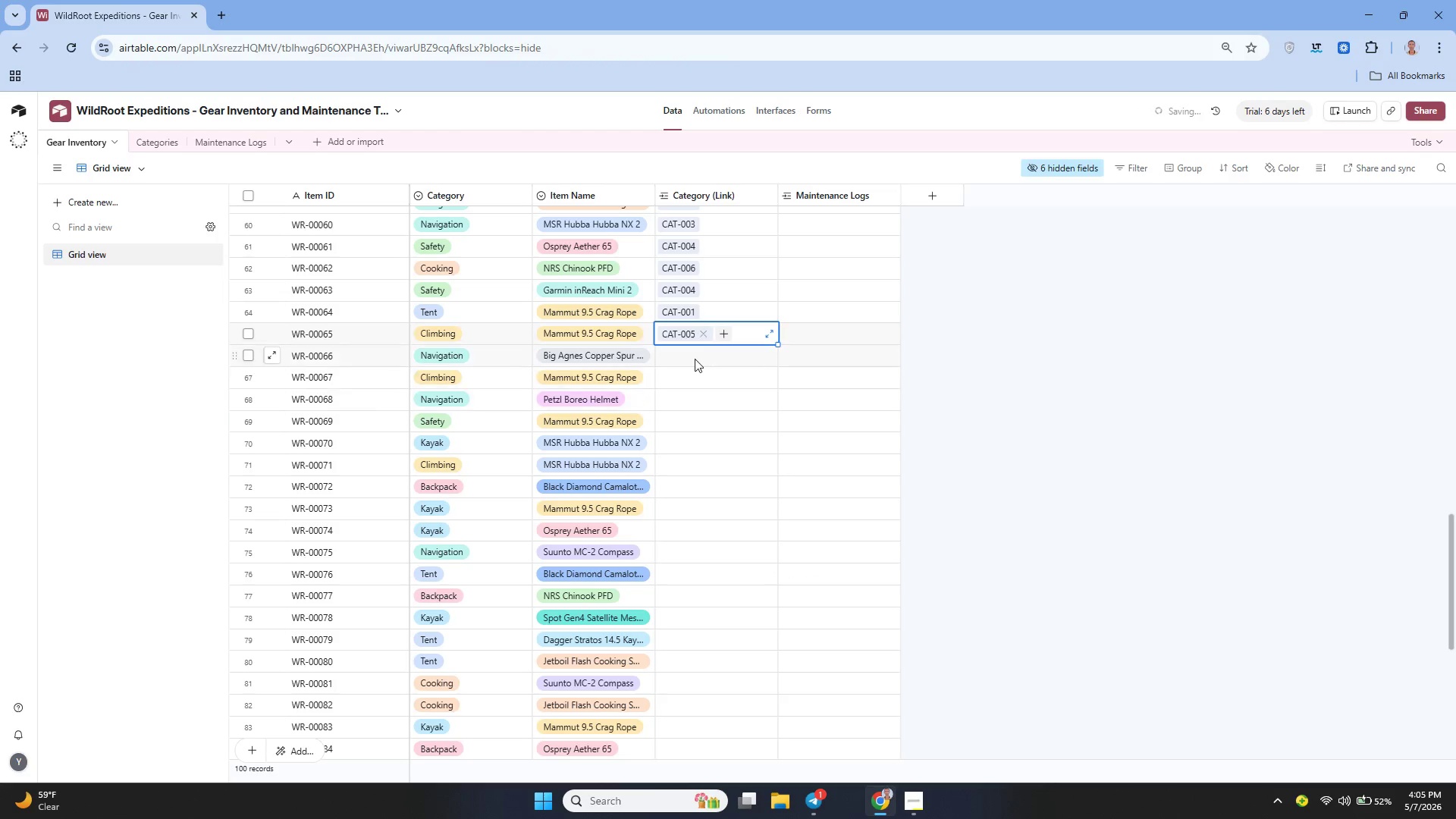 
scroll: coordinate [704, 451], scroll_direction: down, amount: 2.0
 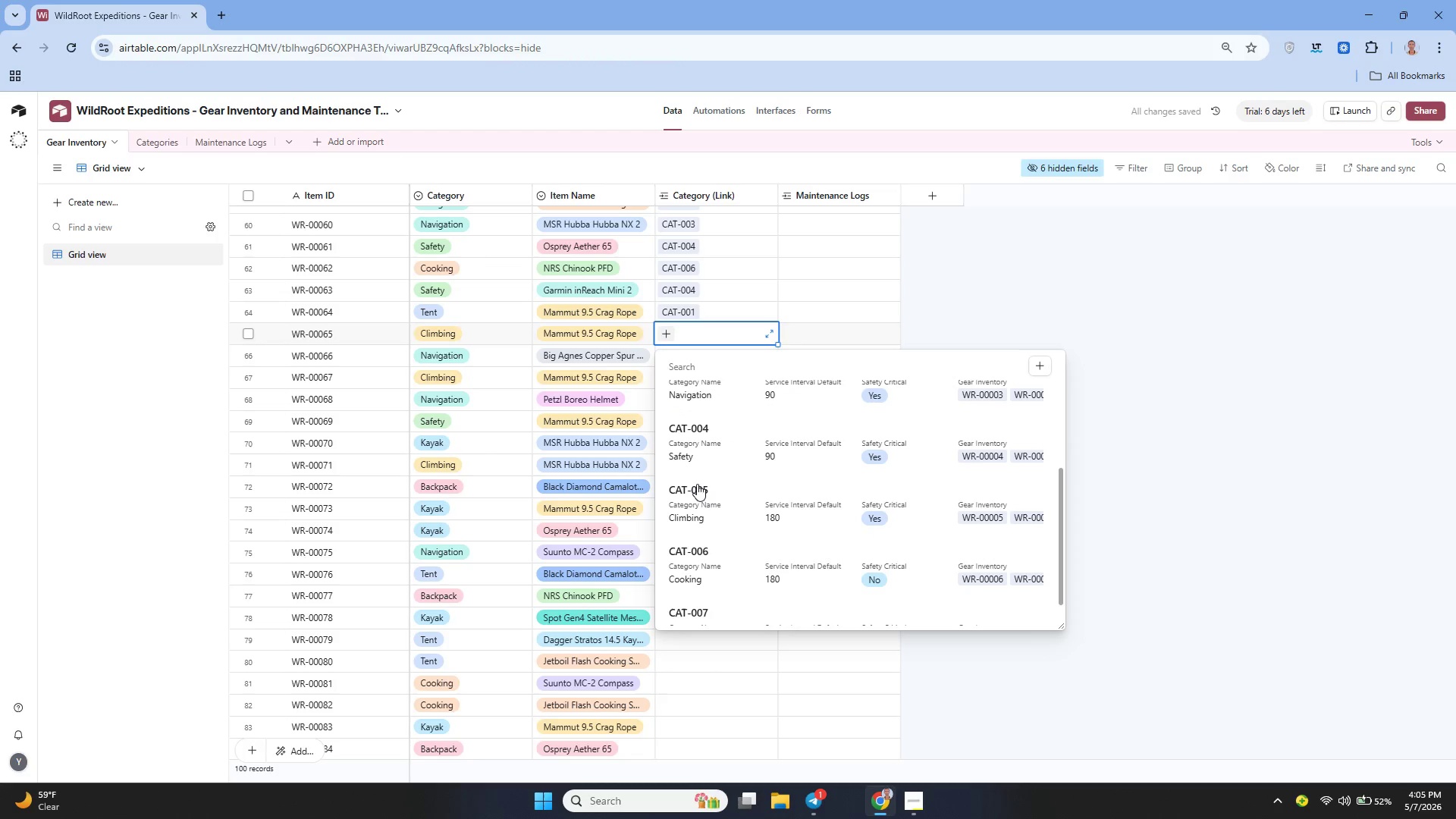 
left_click([694, 356])
 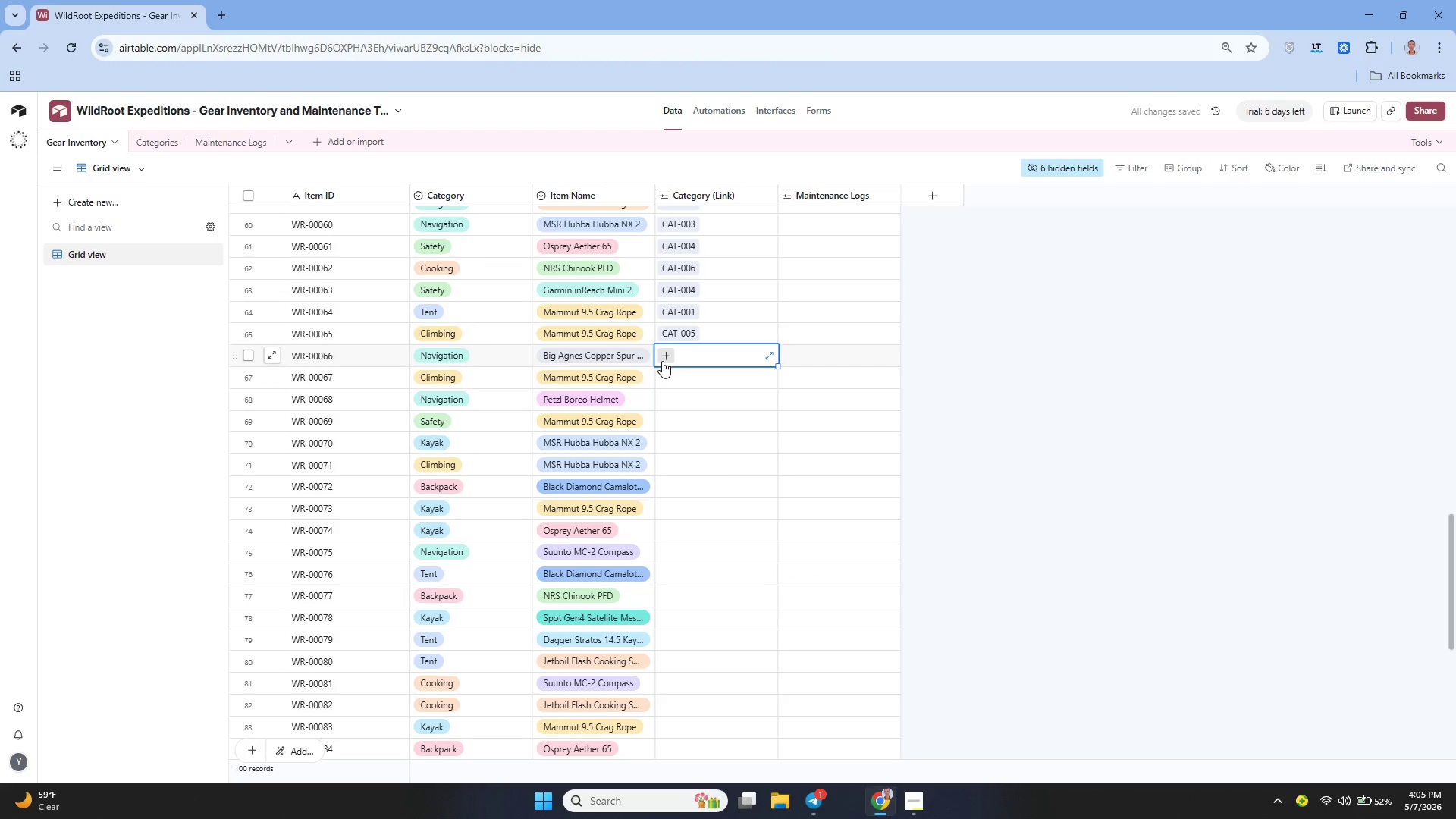 
left_click([662, 361])
 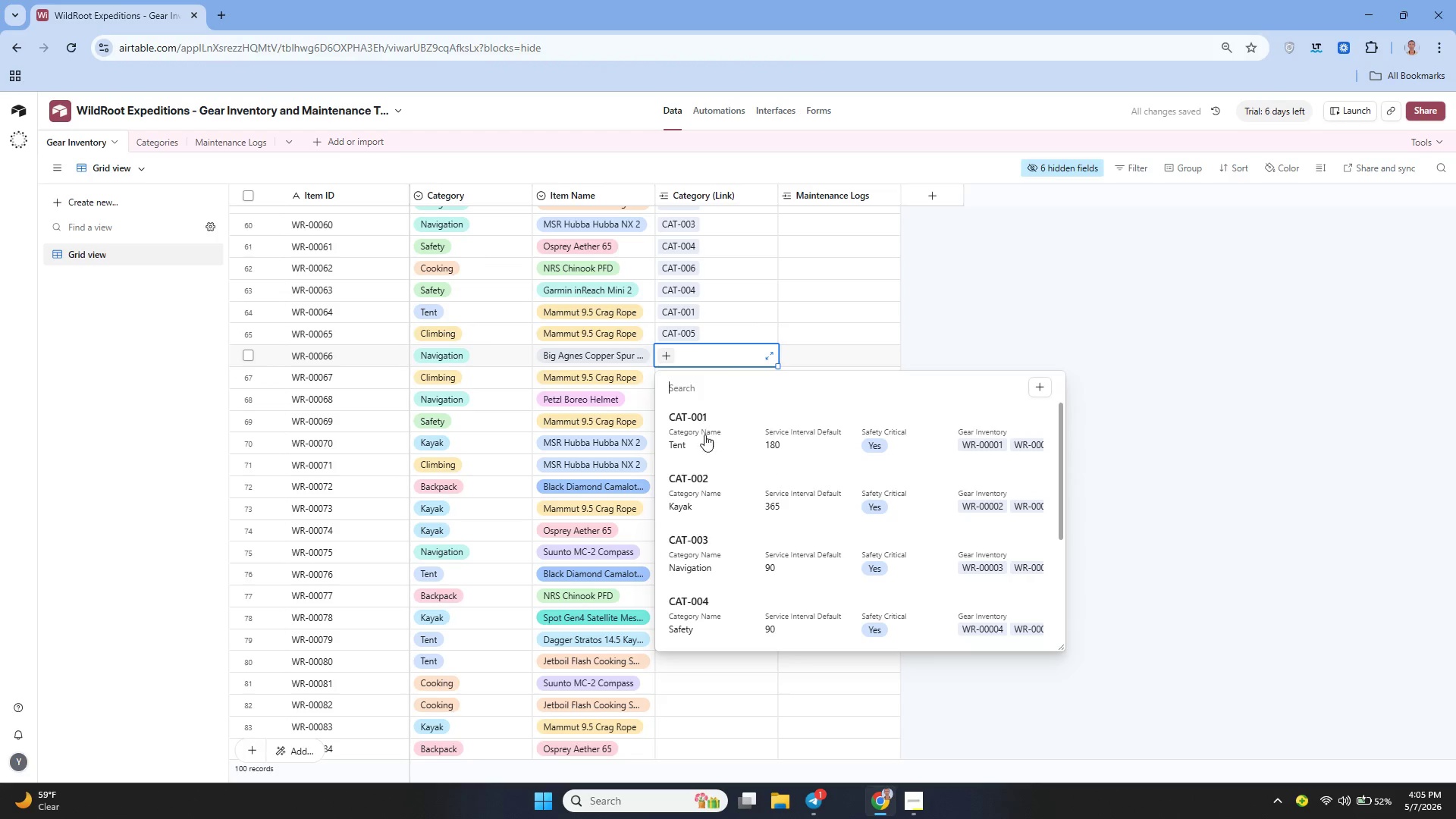 
scroll: coordinate [706, 457], scroll_direction: down, amount: 1.0
 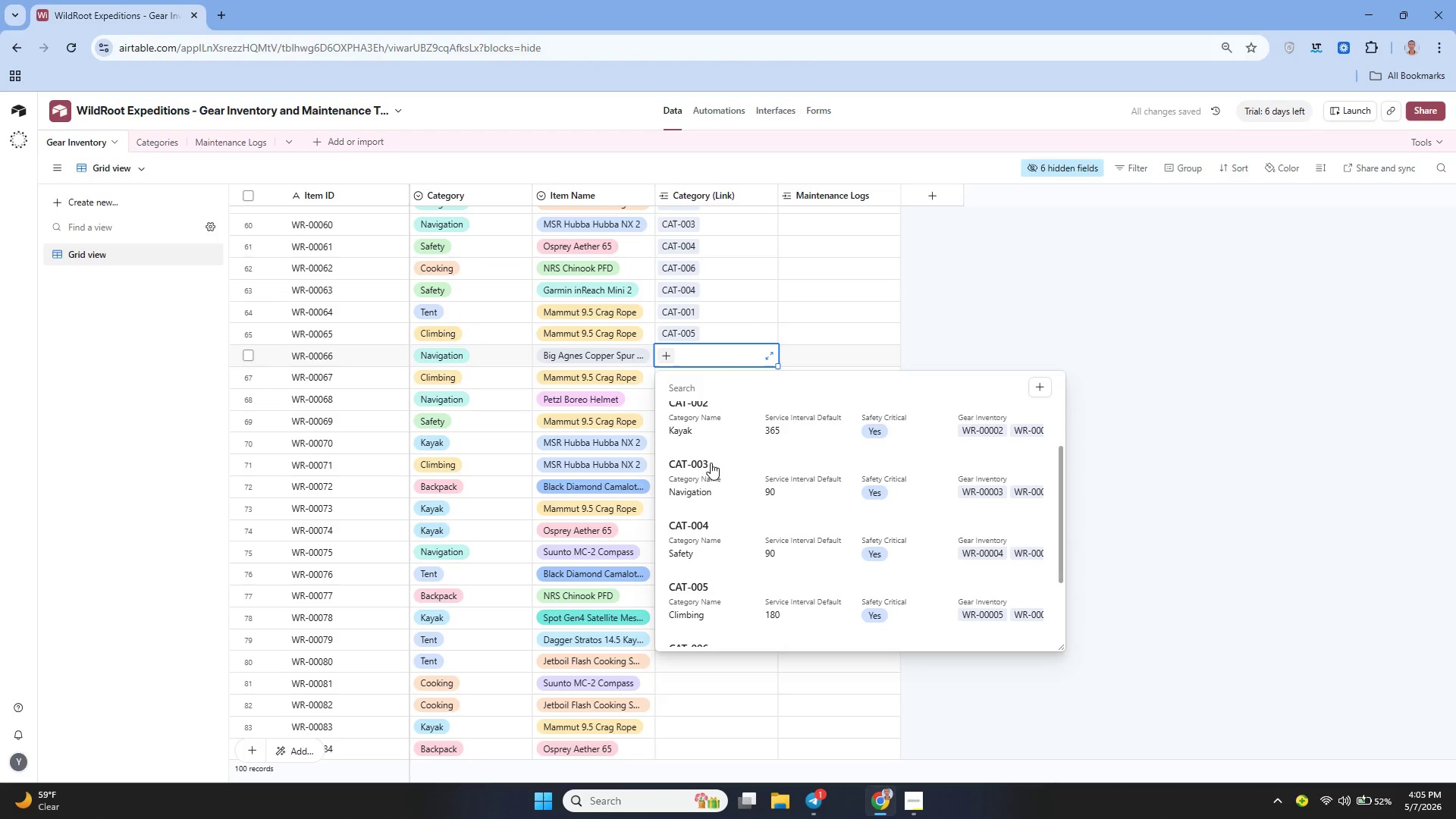 
left_click([713, 472])
 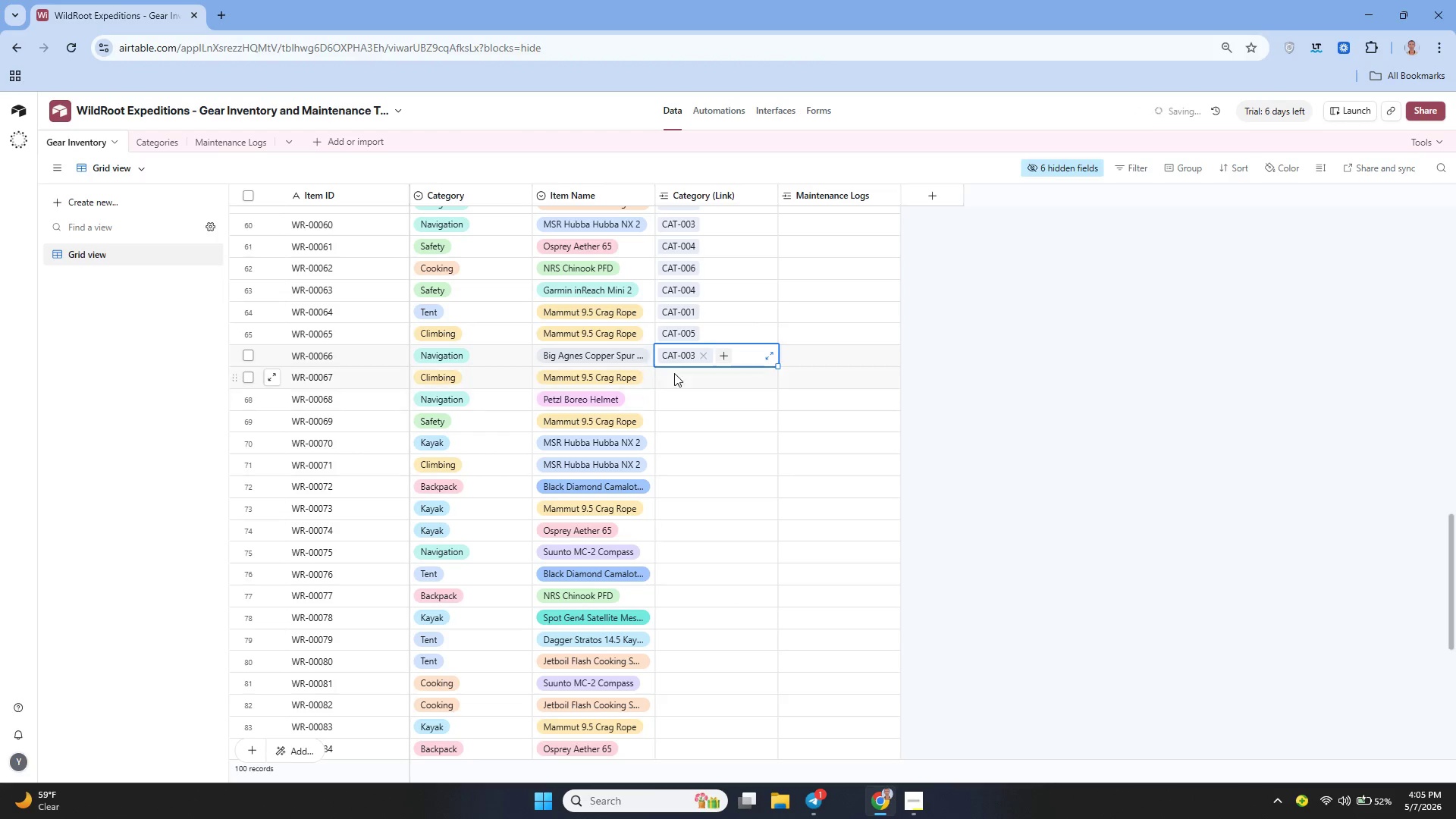 
mouse_move([671, 392])
 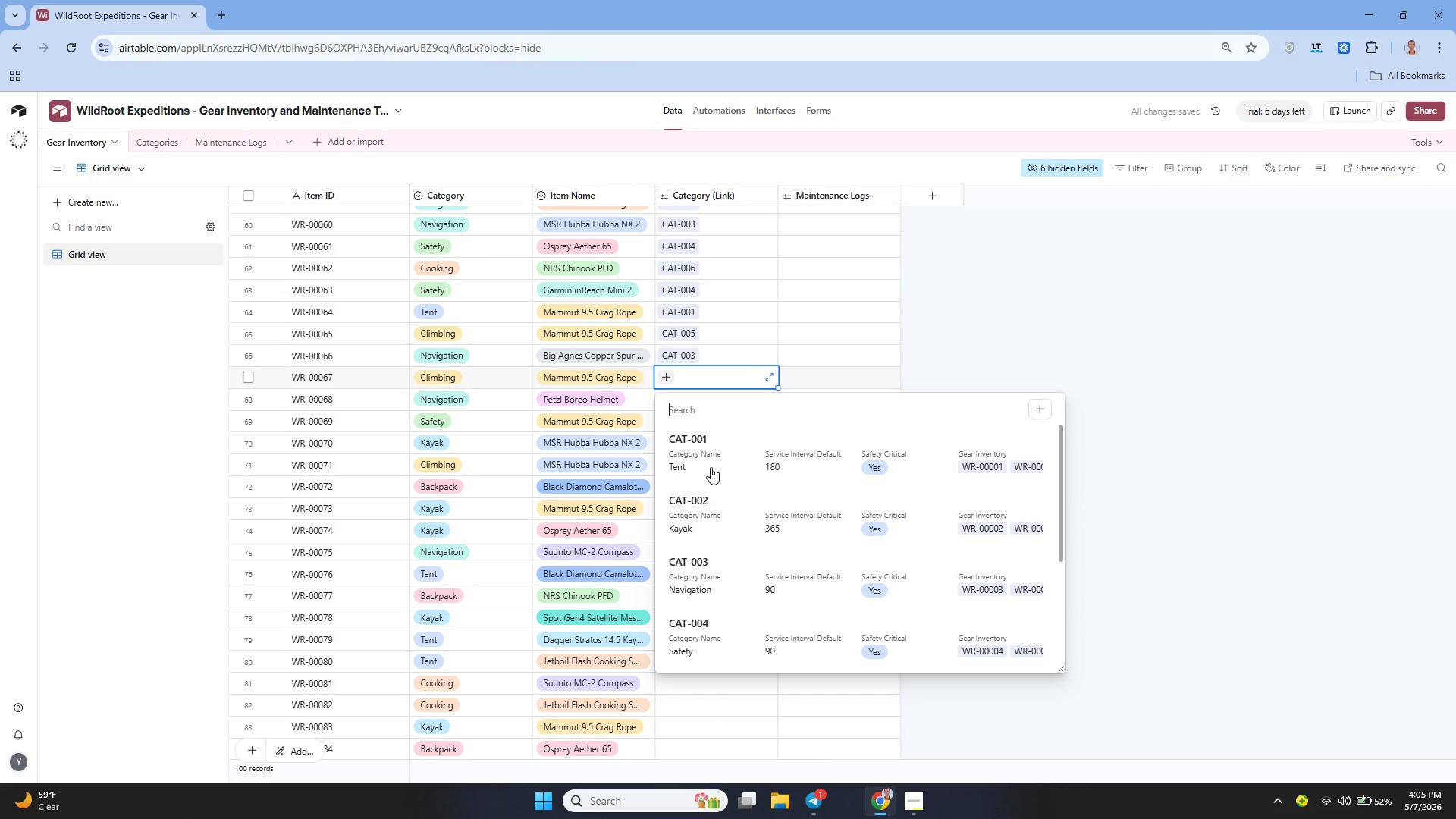 
scroll: coordinate [712, 466], scroll_direction: down, amount: 3.0
 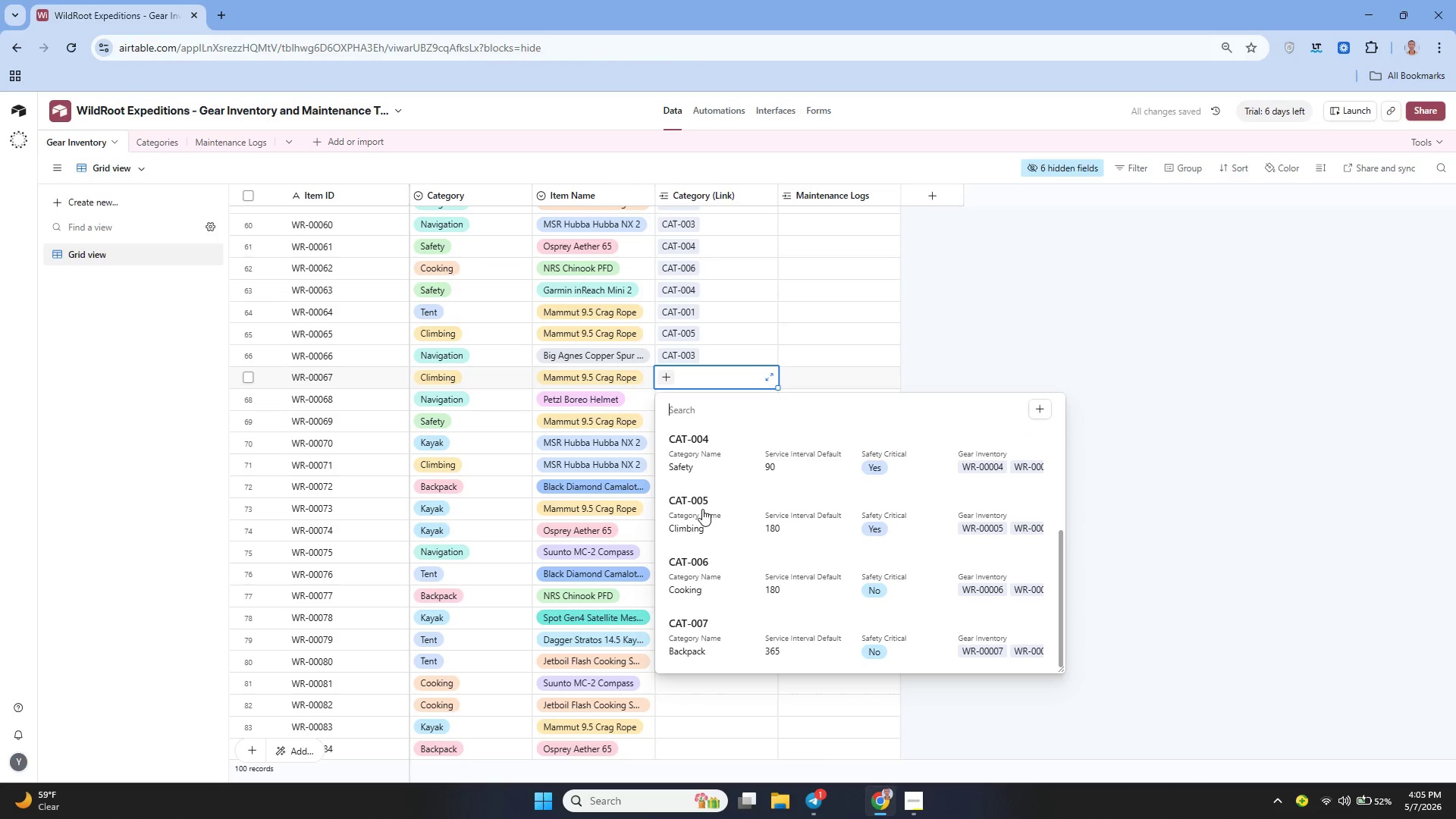 
left_click([702, 510])
 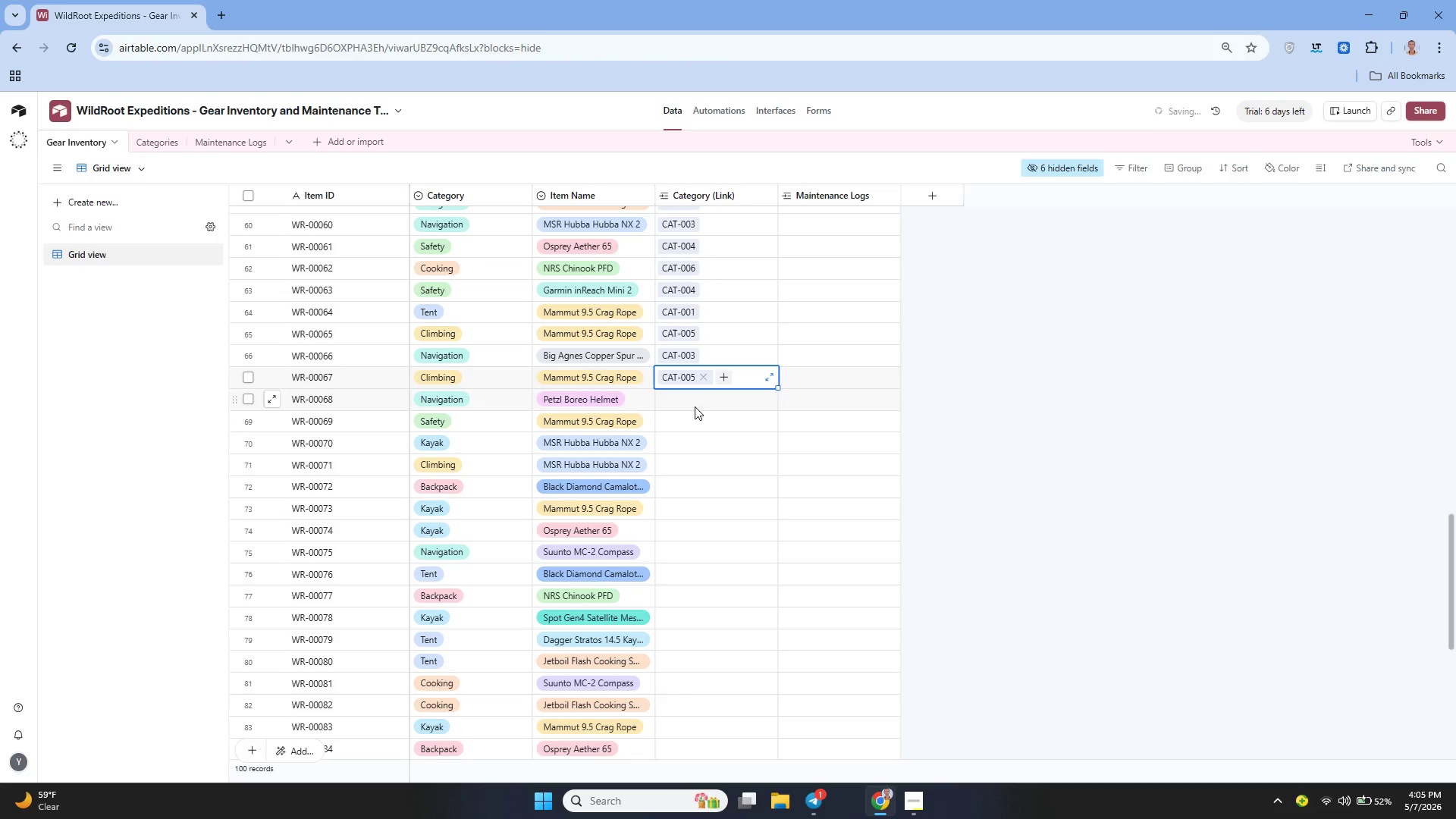 
left_click([694, 403])
 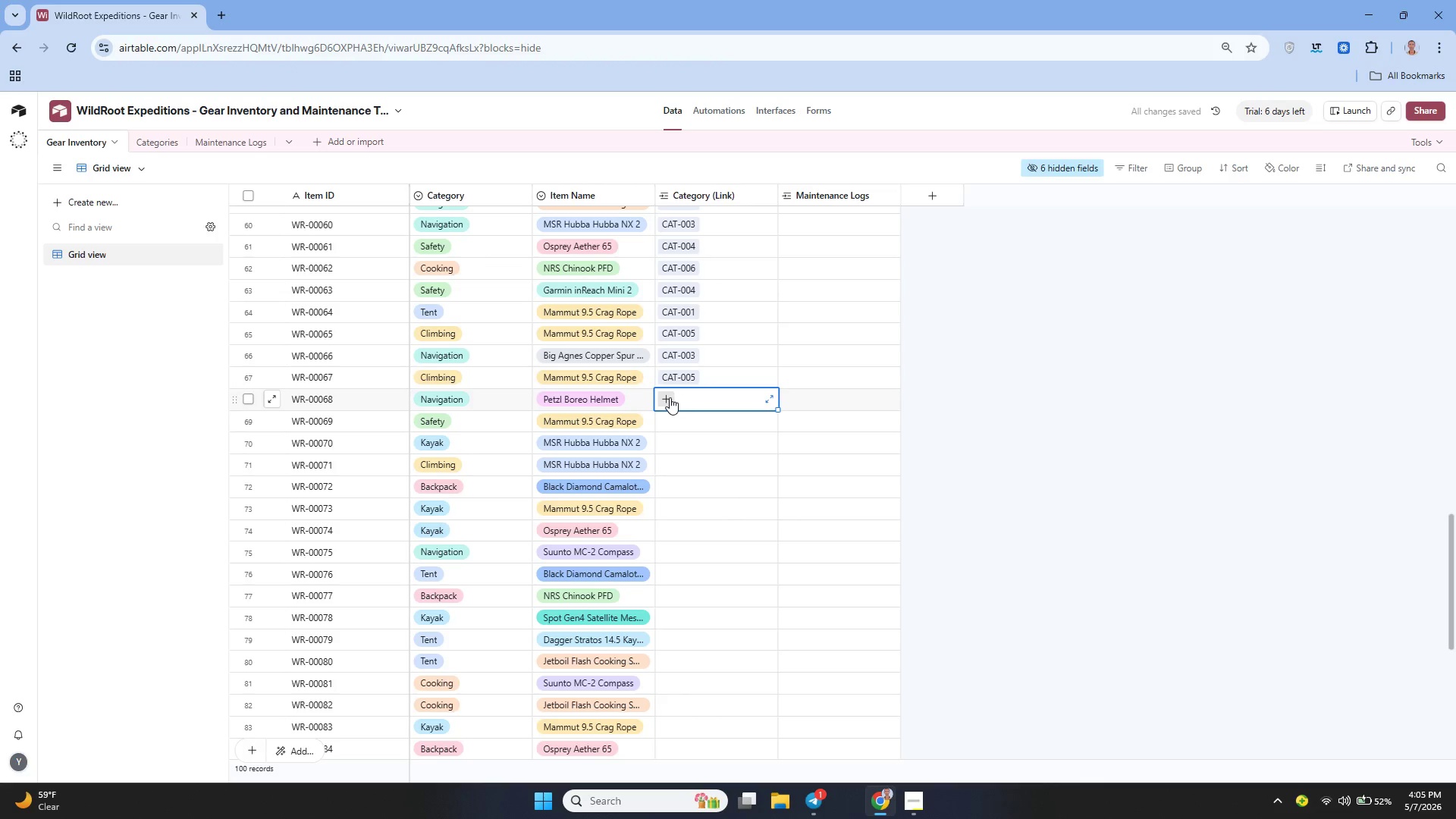 
left_click([670, 397])
 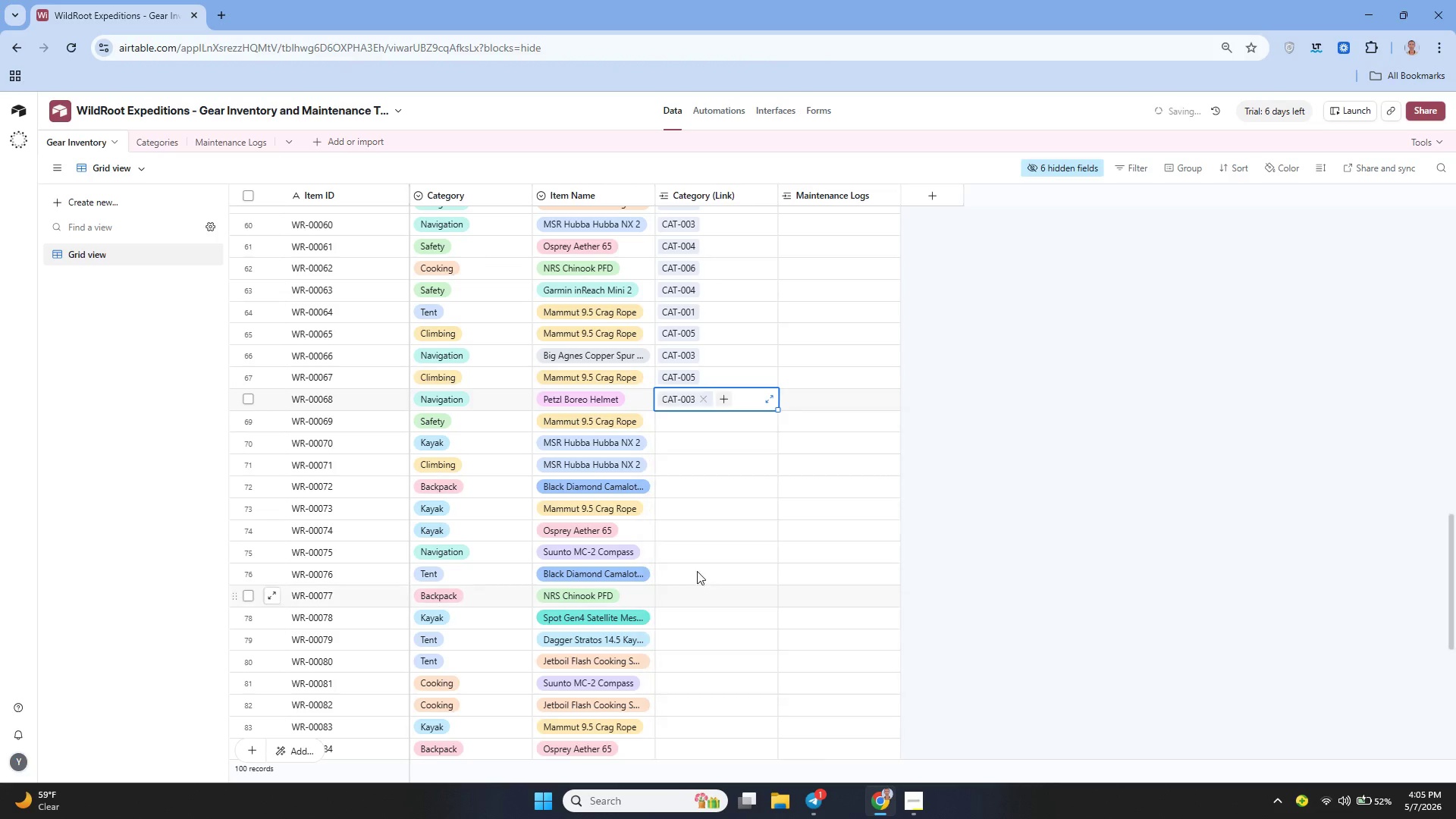 
left_click([683, 420])
 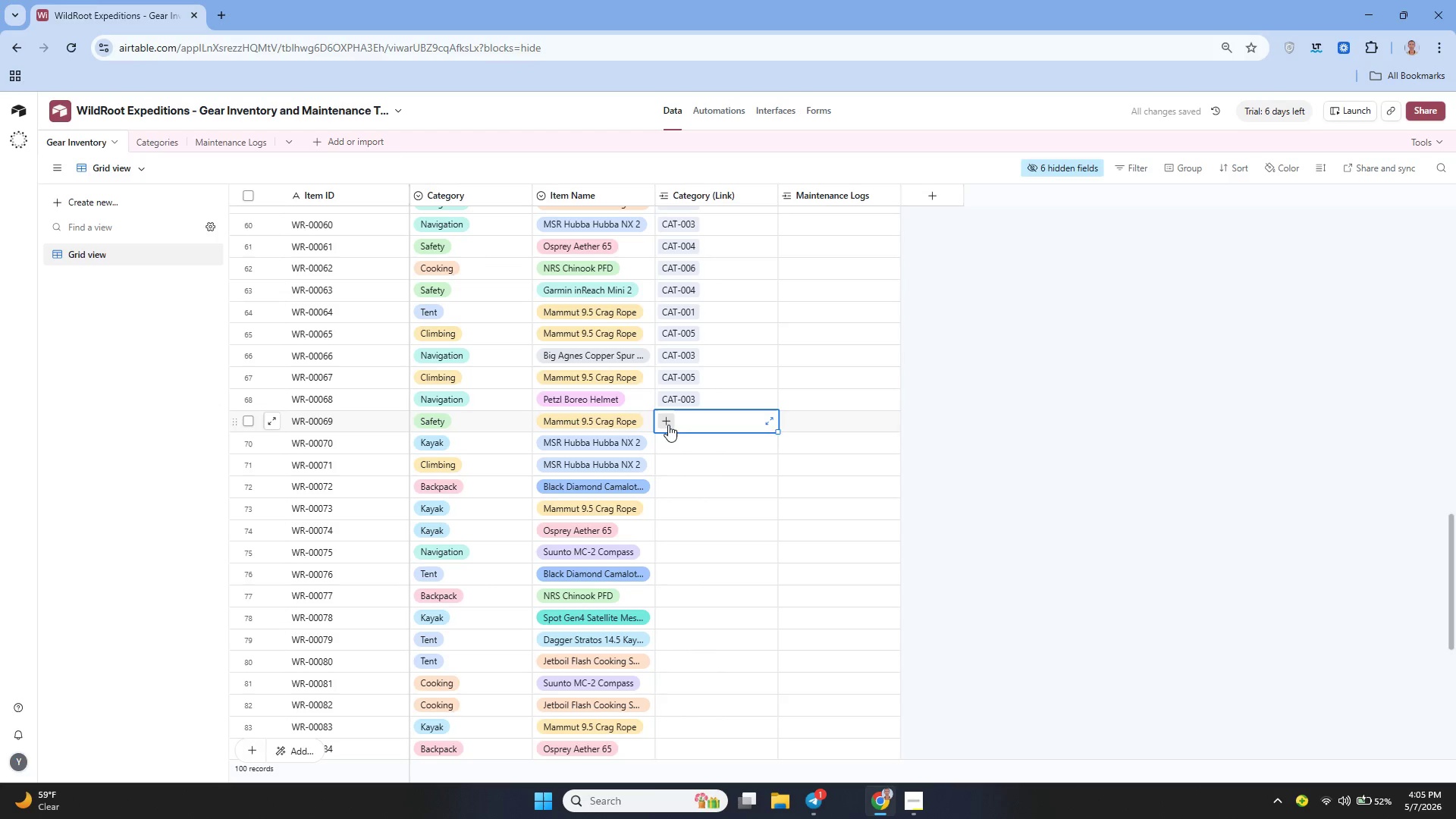 
left_click([668, 425])
 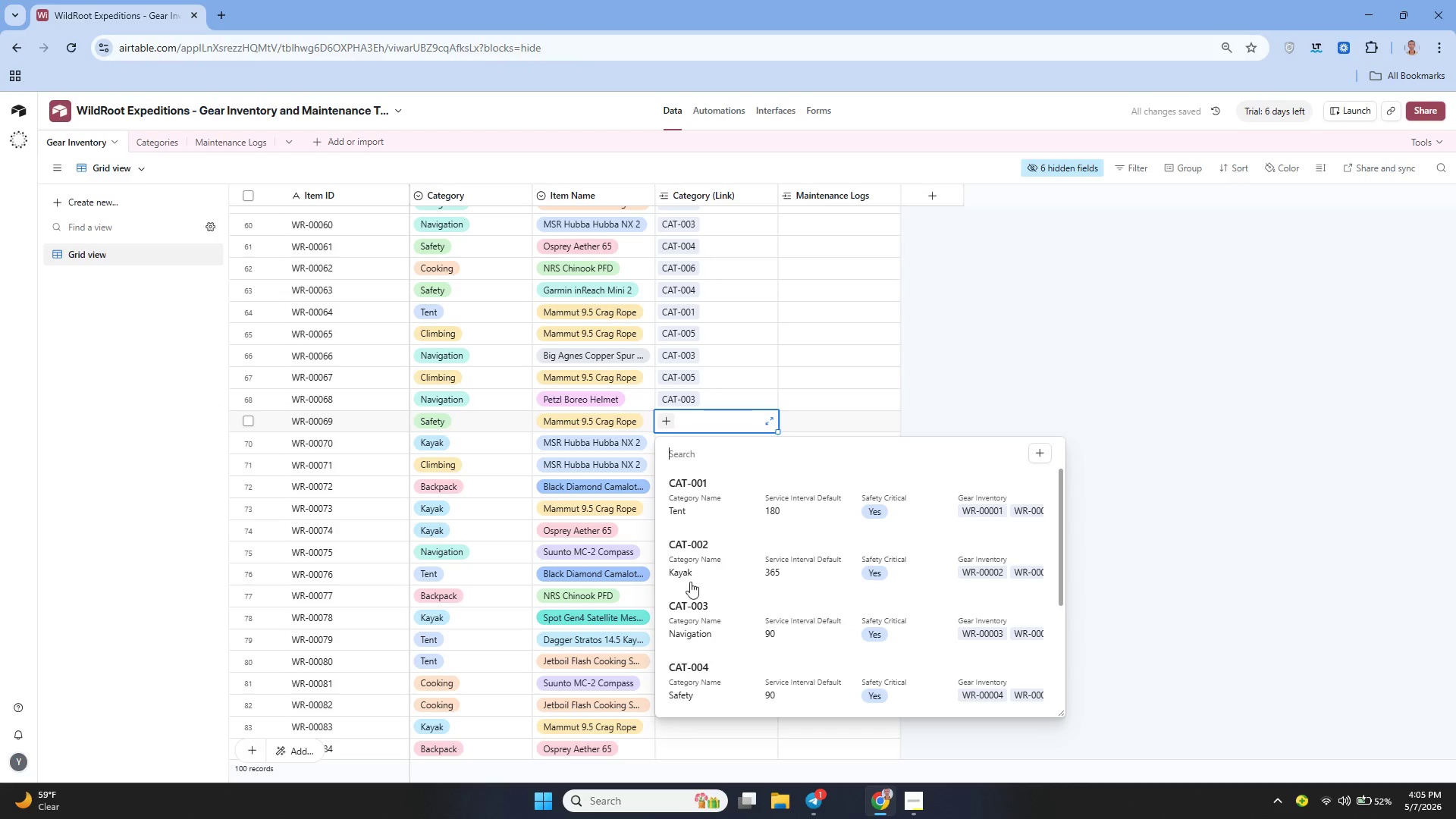 
left_click([691, 694])
 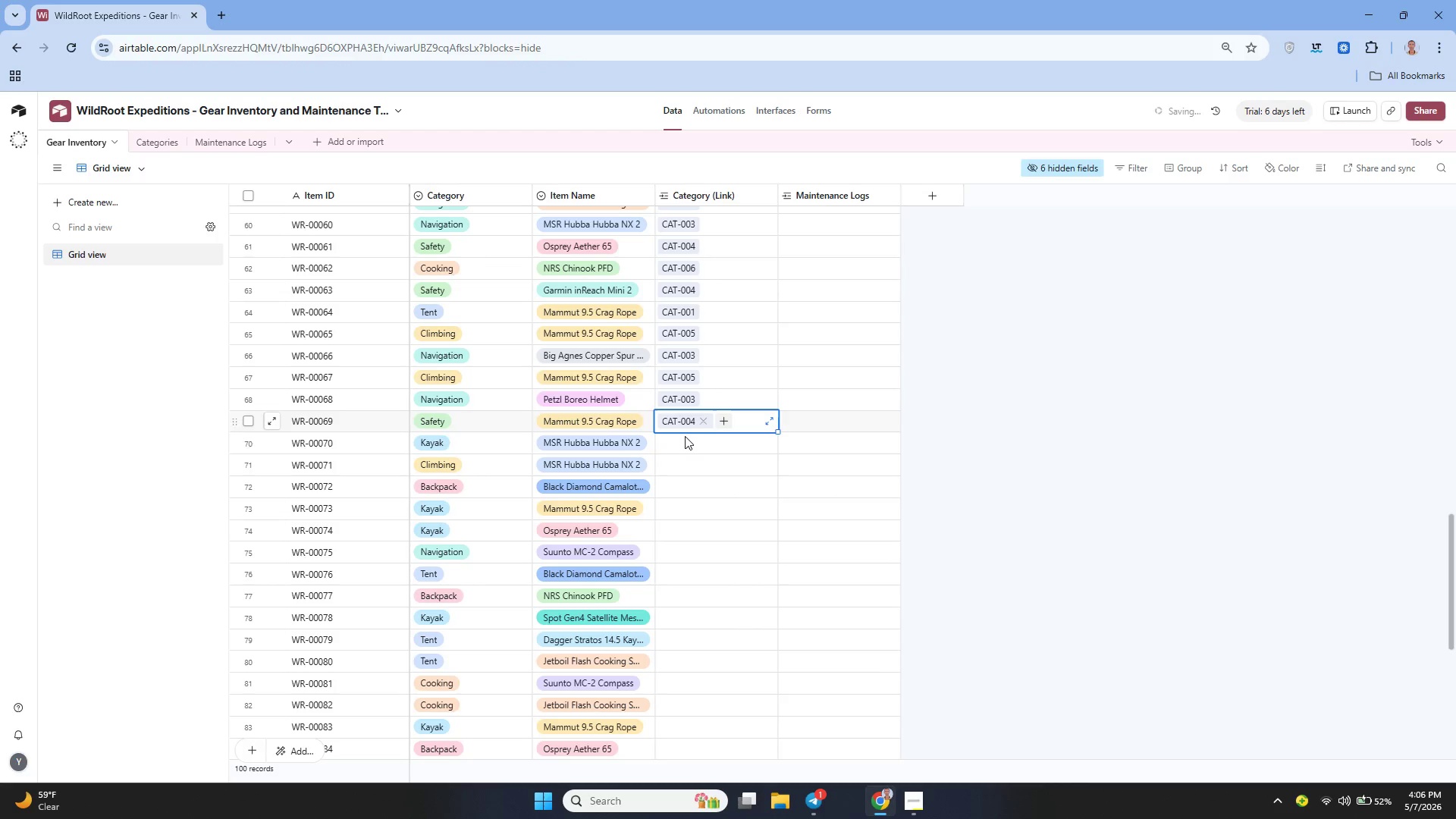 
left_click([685, 443])
 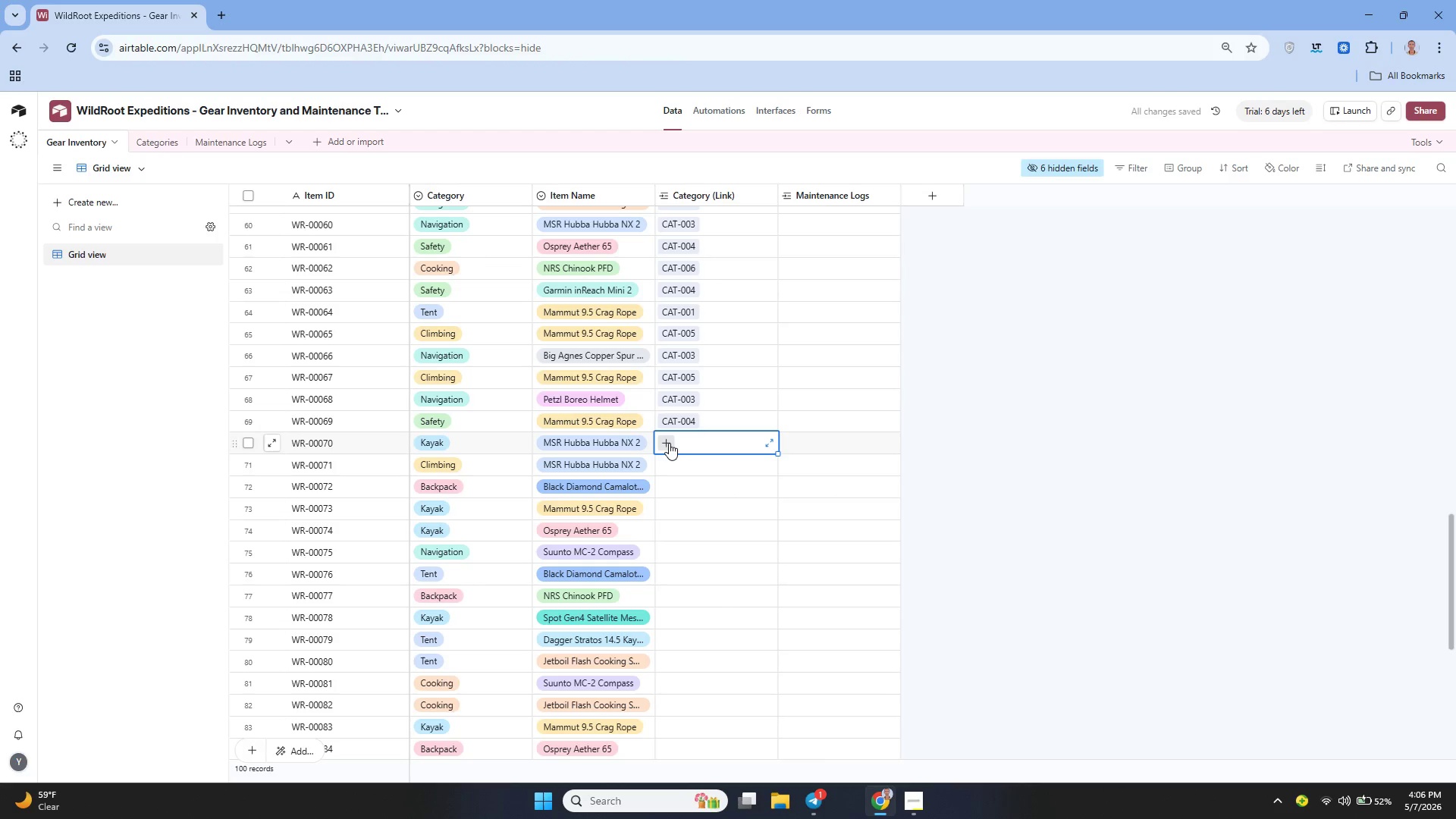 
left_click([670, 444])
 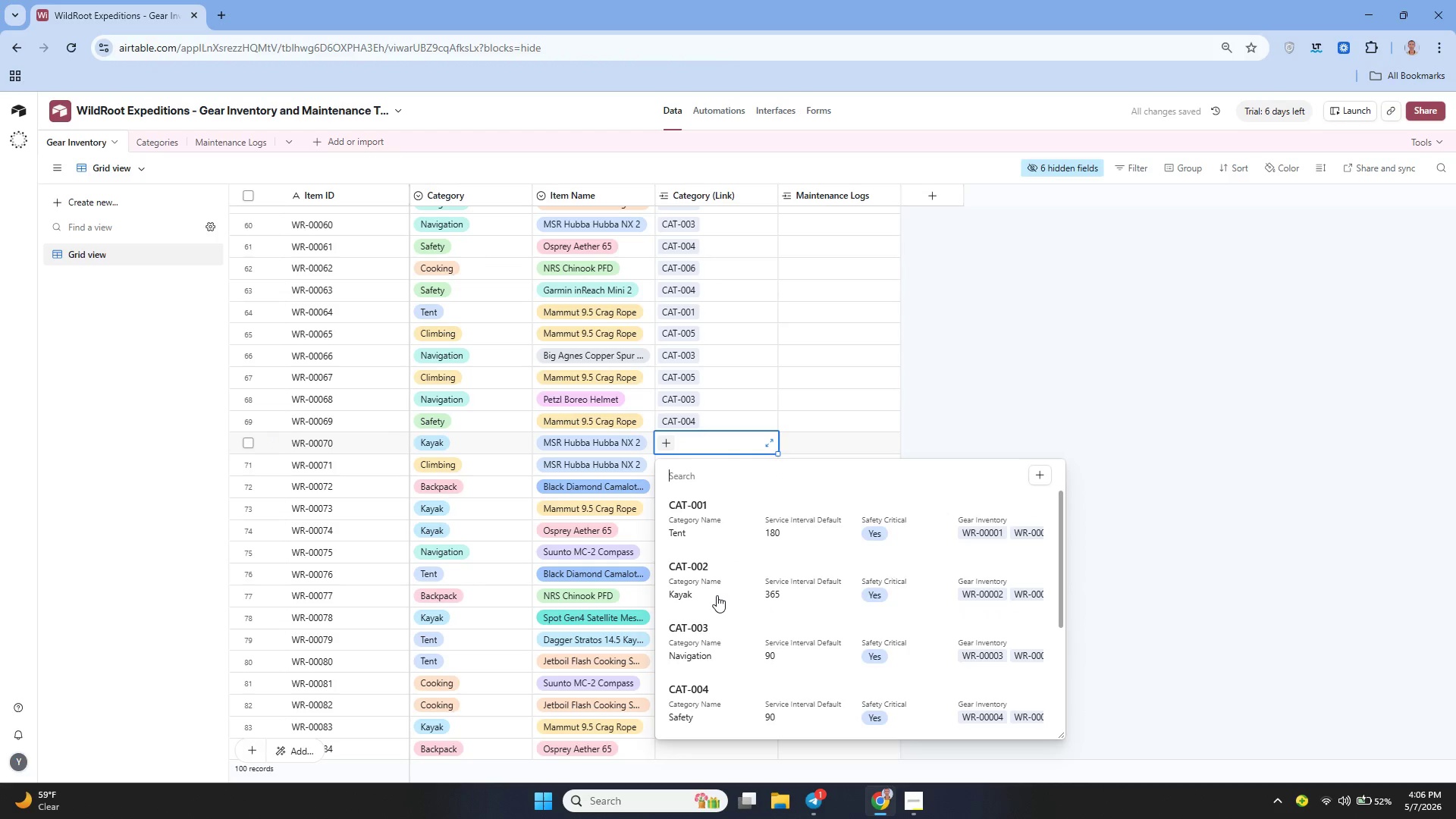 
left_click([722, 570])
 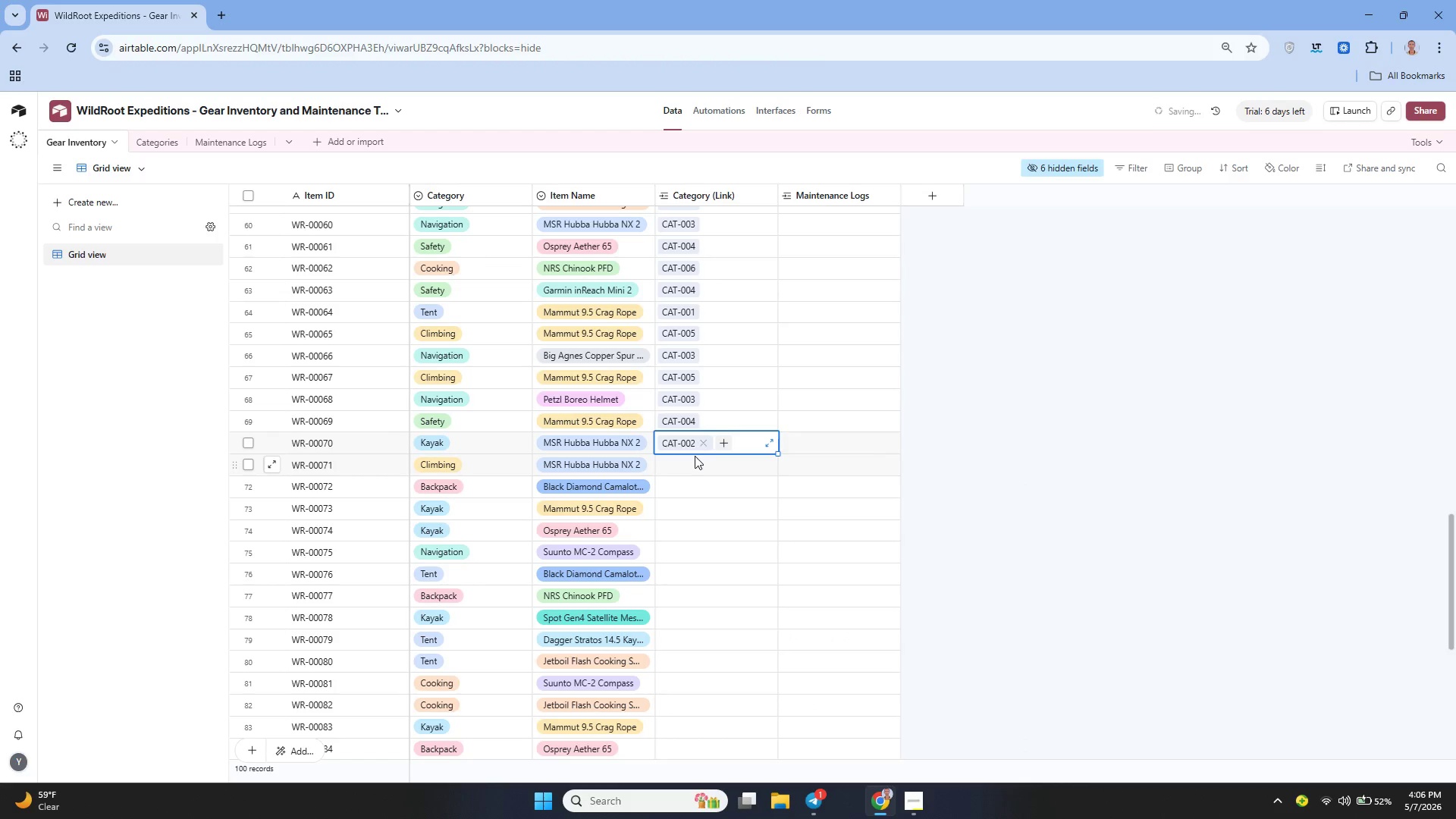 
left_click([692, 465])
 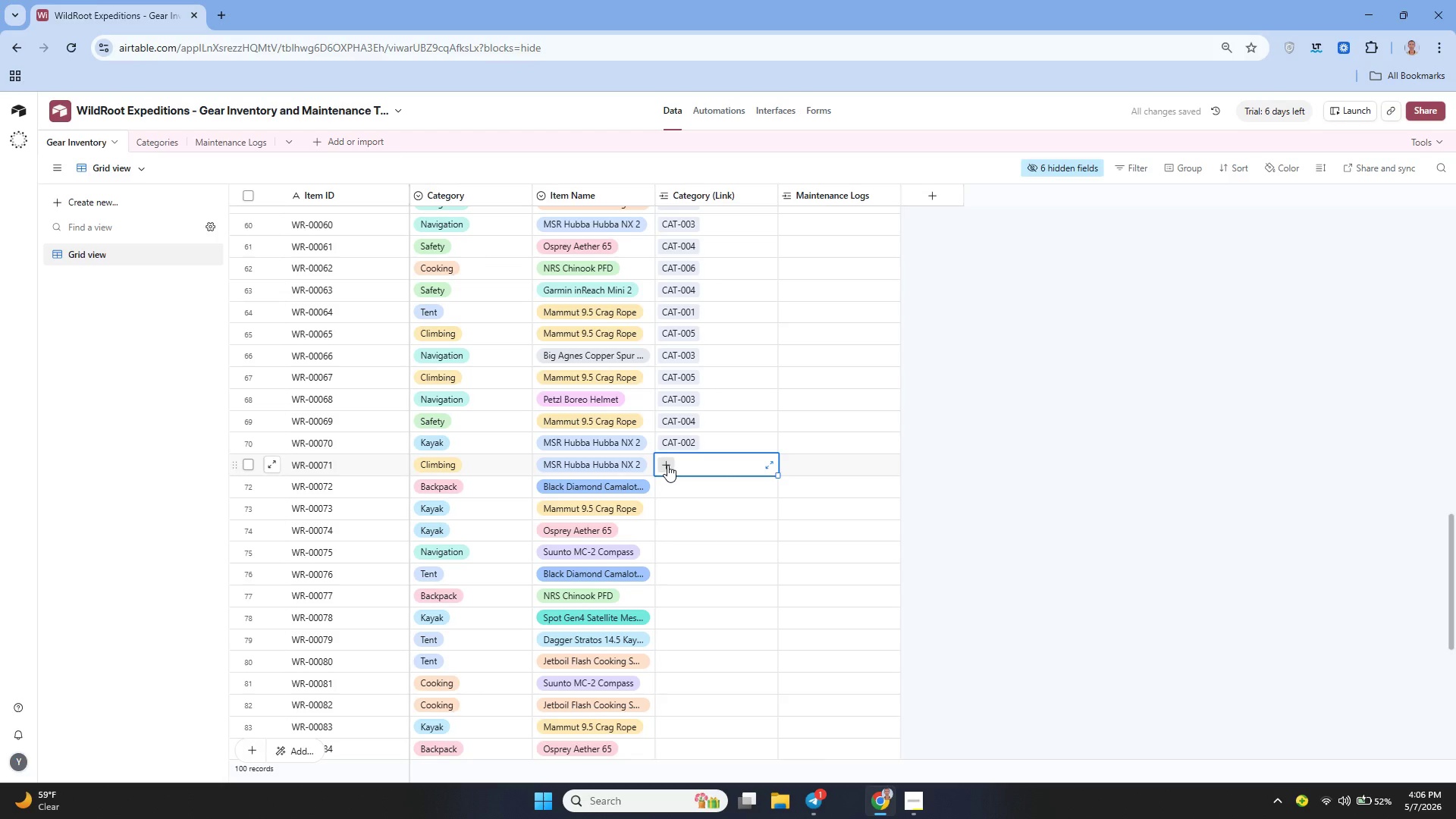 
left_click([667, 465])
 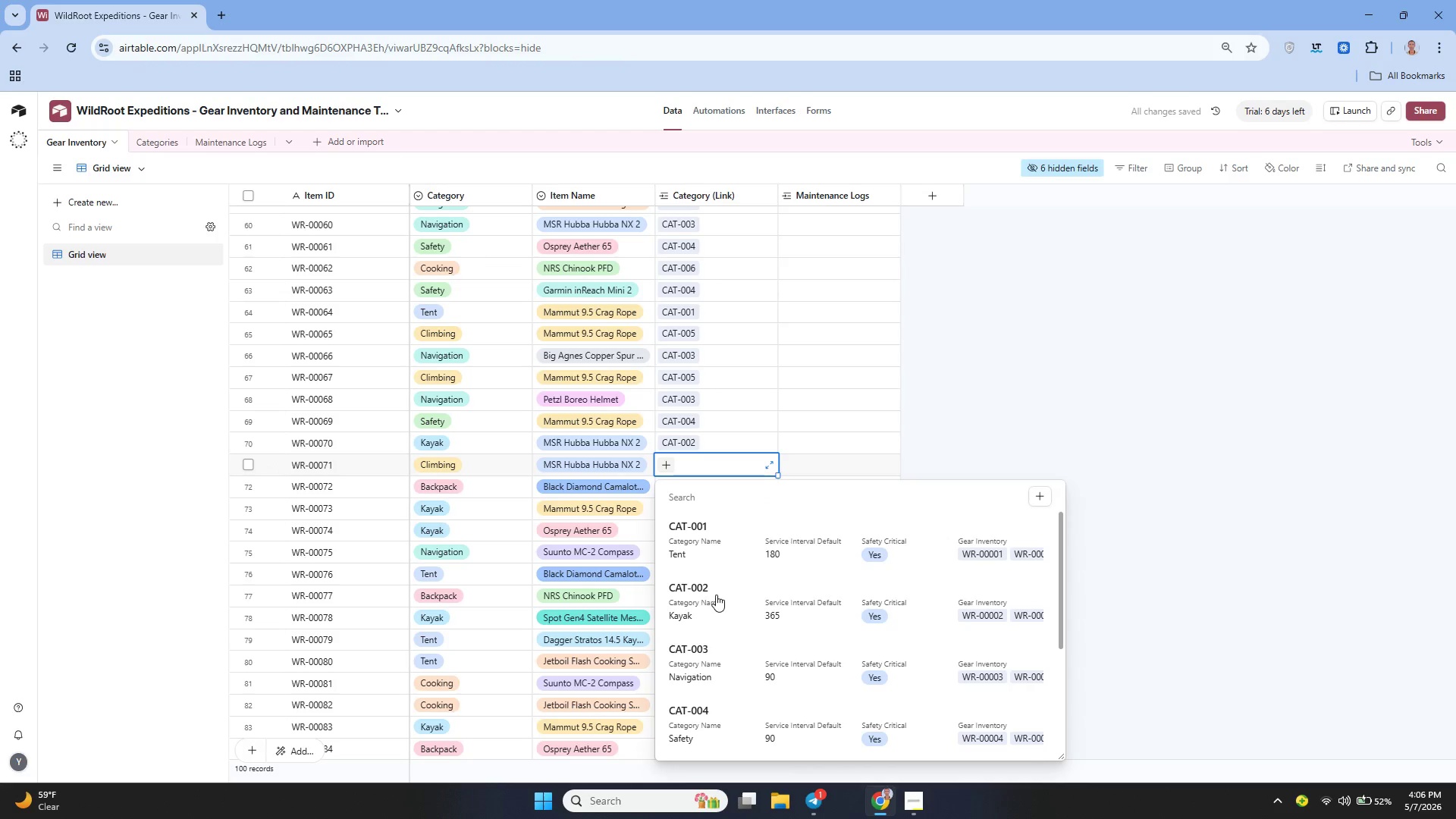 
scroll: coordinate [716, 589], scroll_direction: down, amount: 1.0
 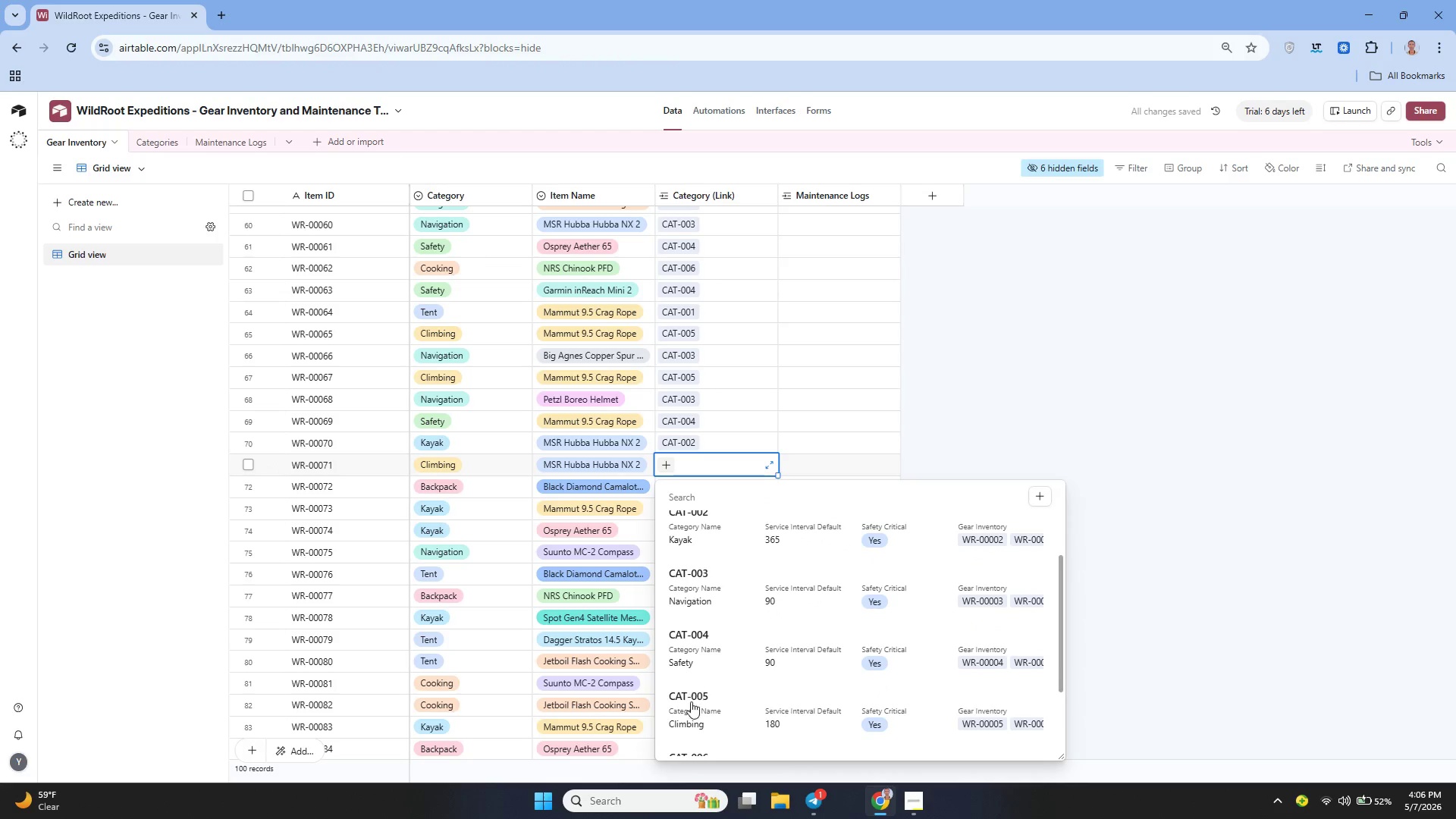 
left_click([695, 707])
 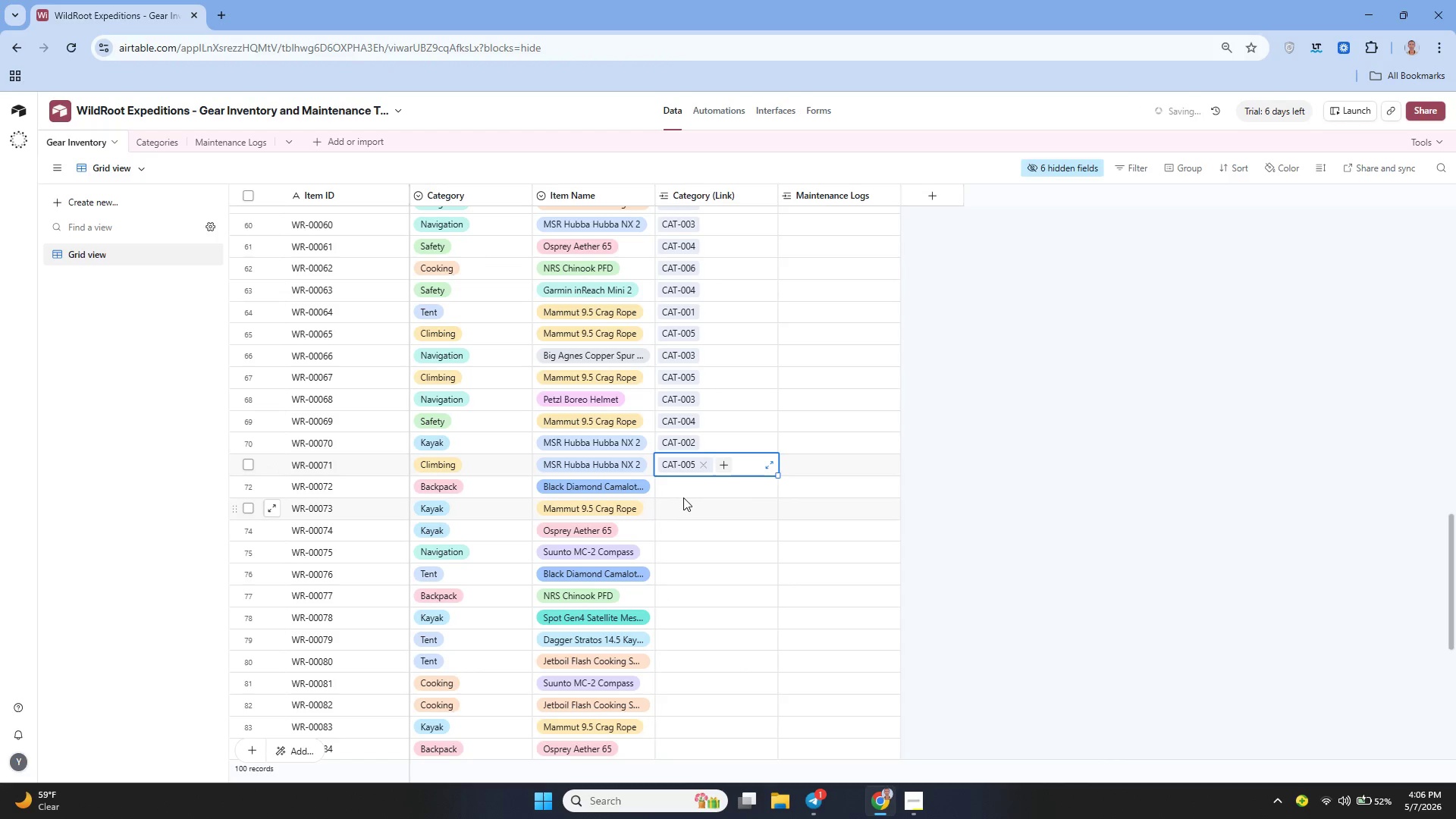 
left_click([682, 494])
 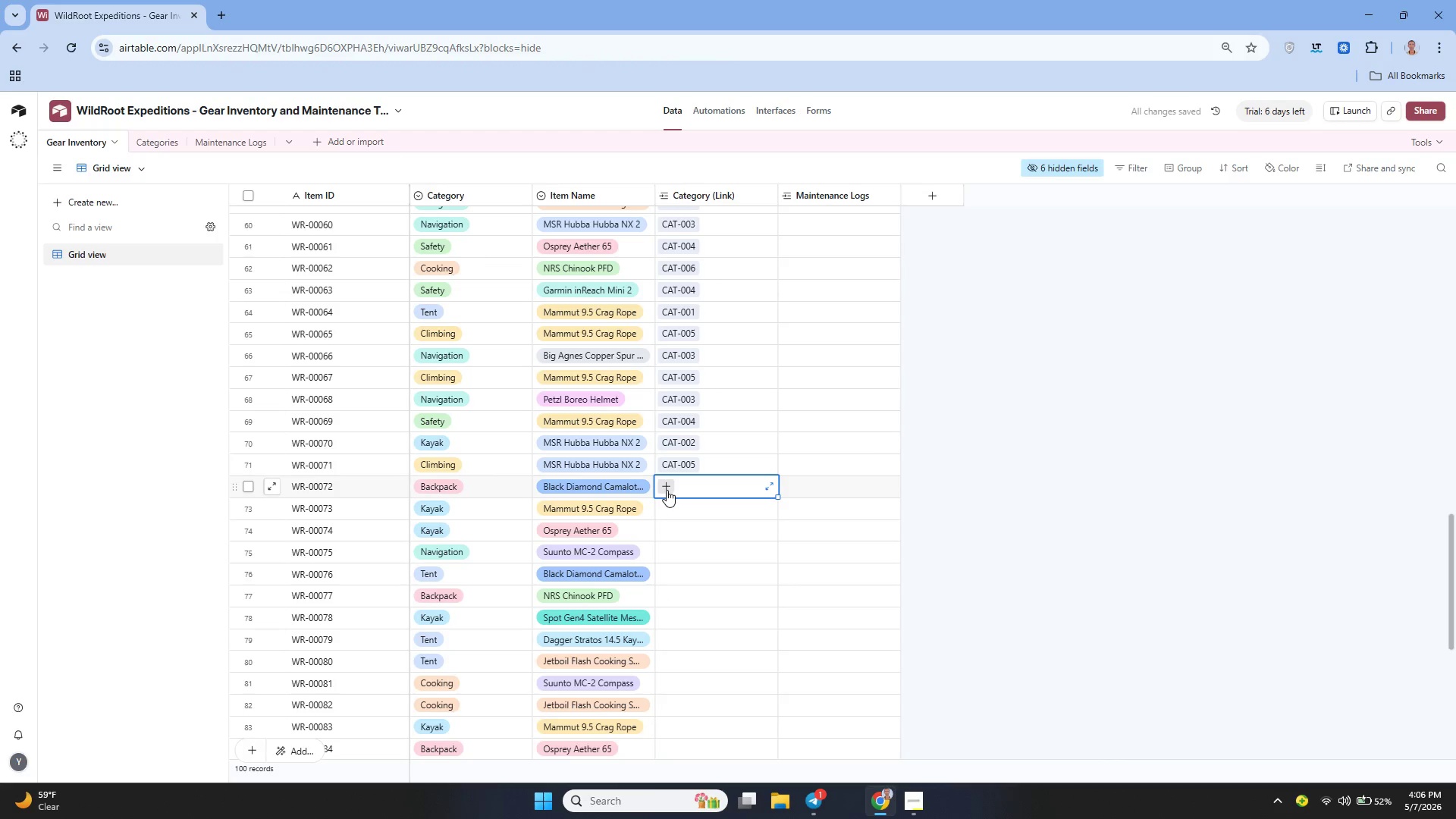 
left_click([667, 490])
 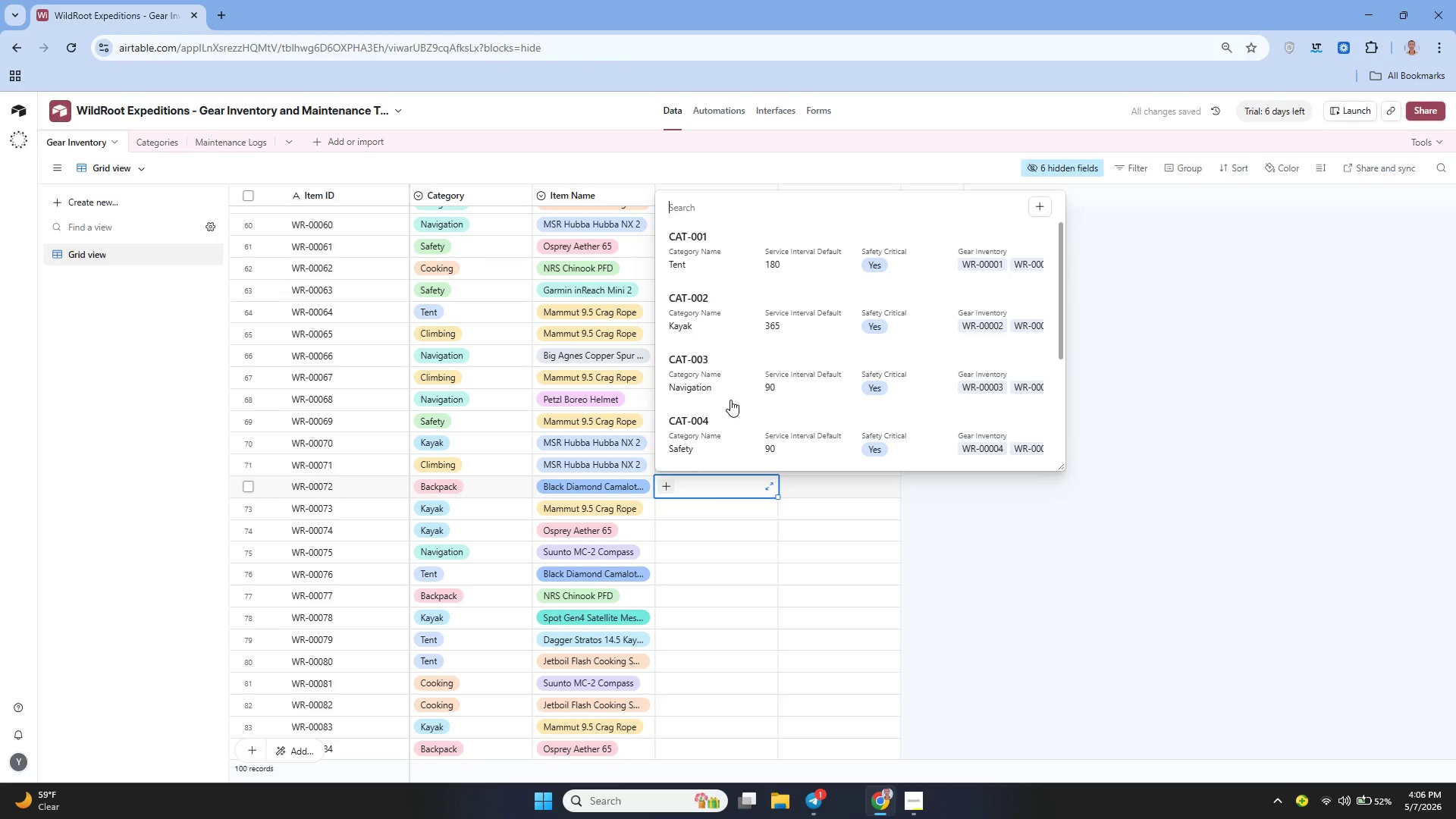 
wait(8.0)
 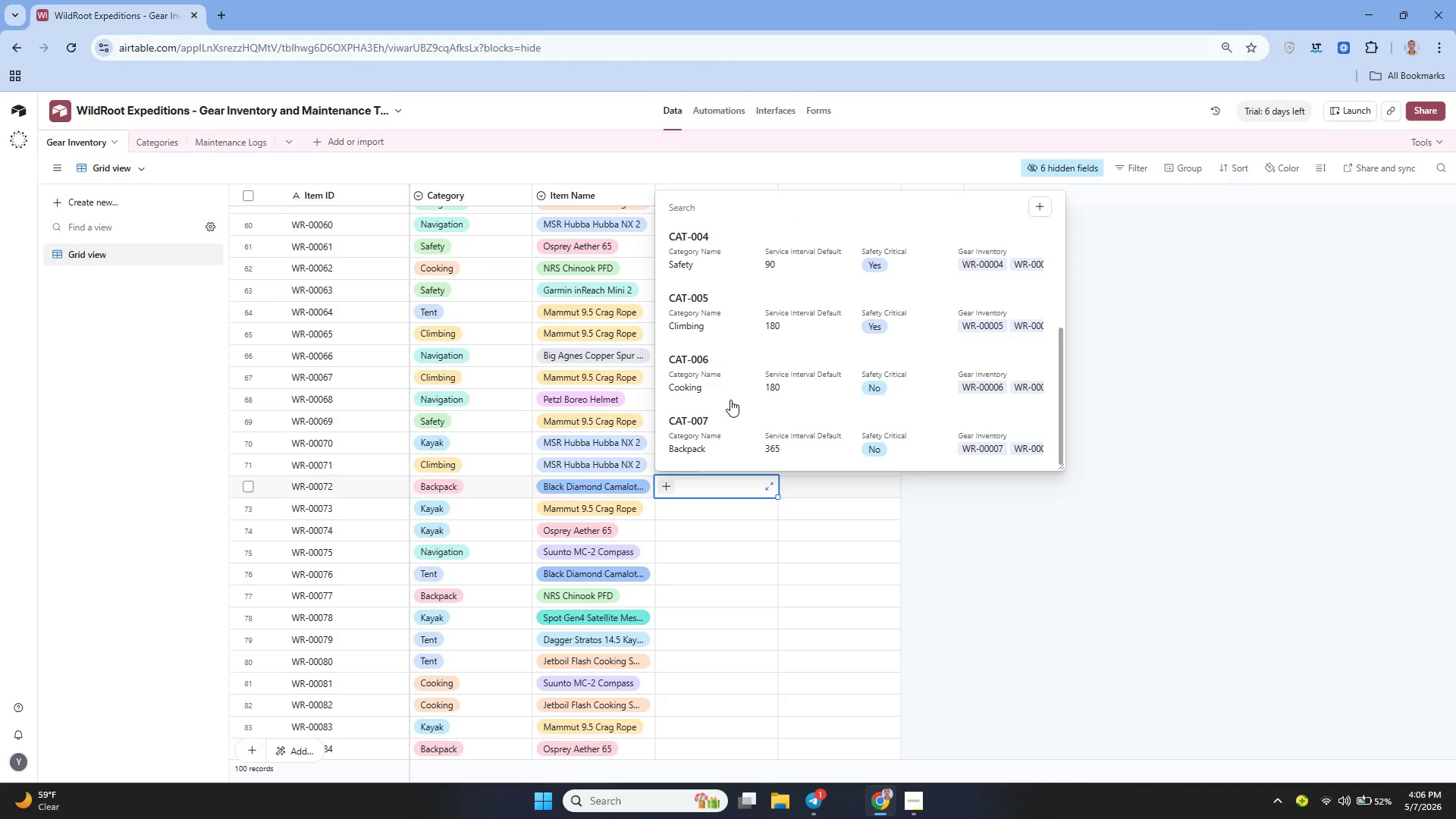 
left_click([718, 444])
 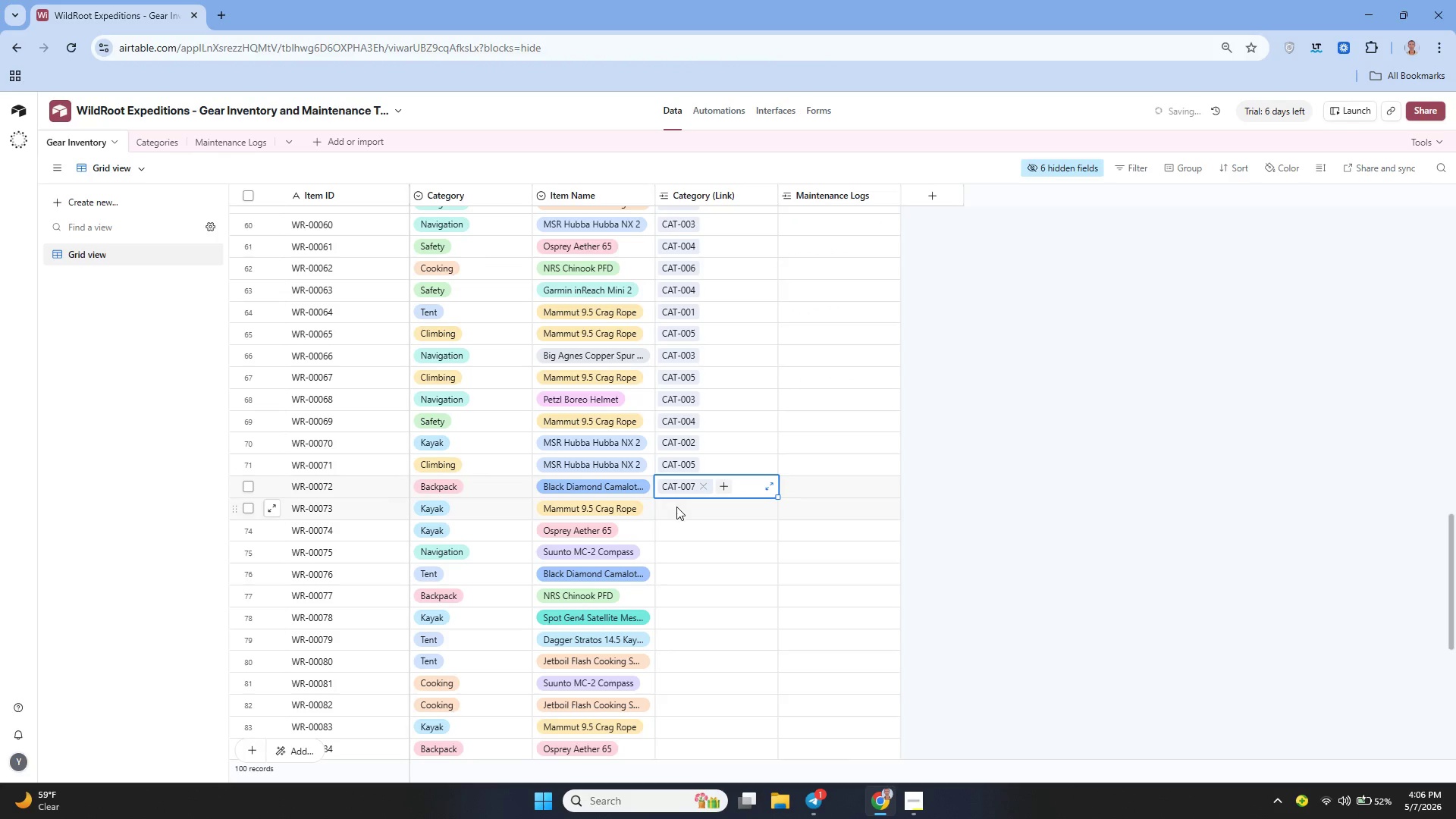 
left_click([675, 508])
 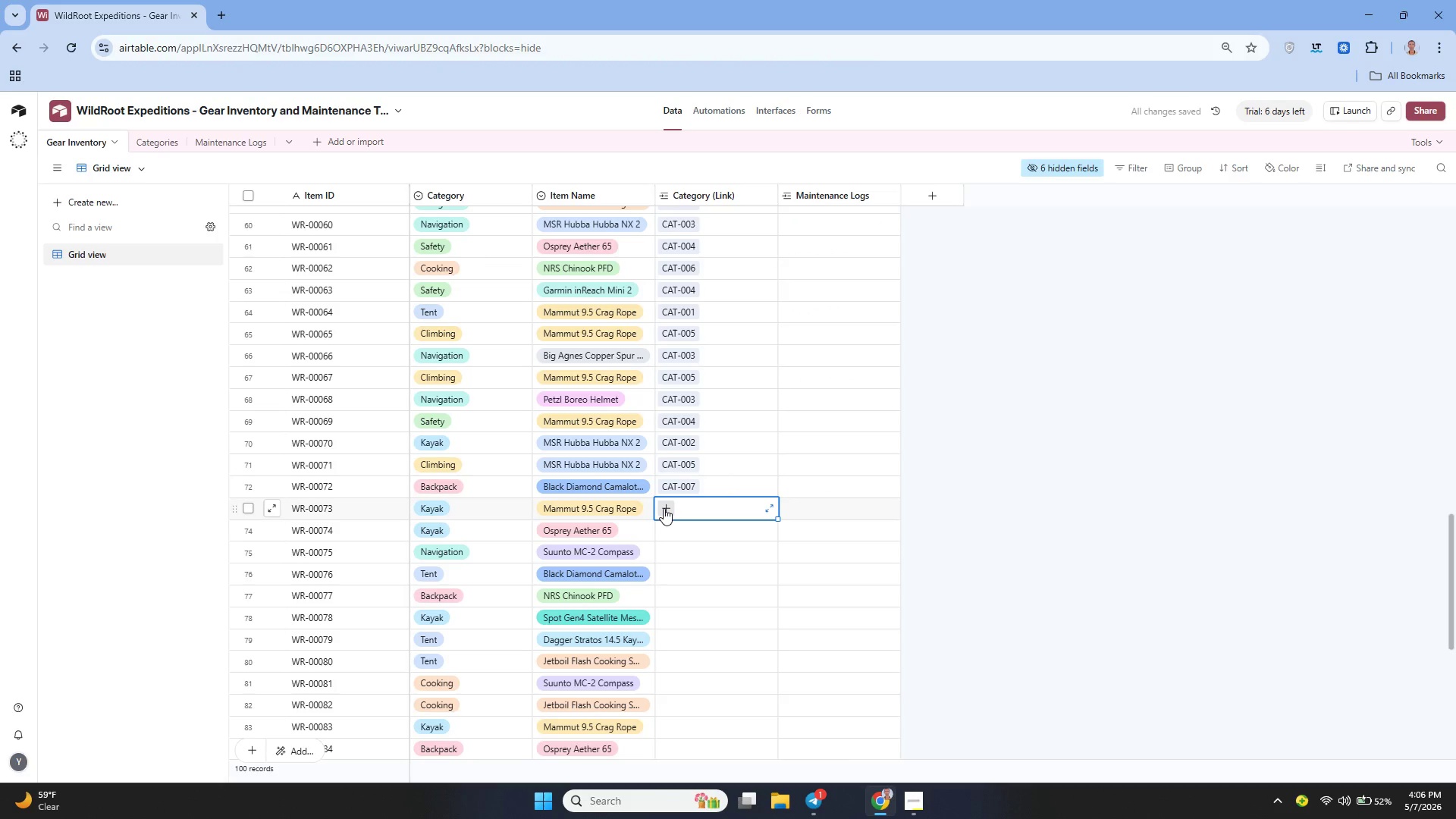 
scroll: coordinate [730, 400], scroll_direction: down, amount: 3.0
 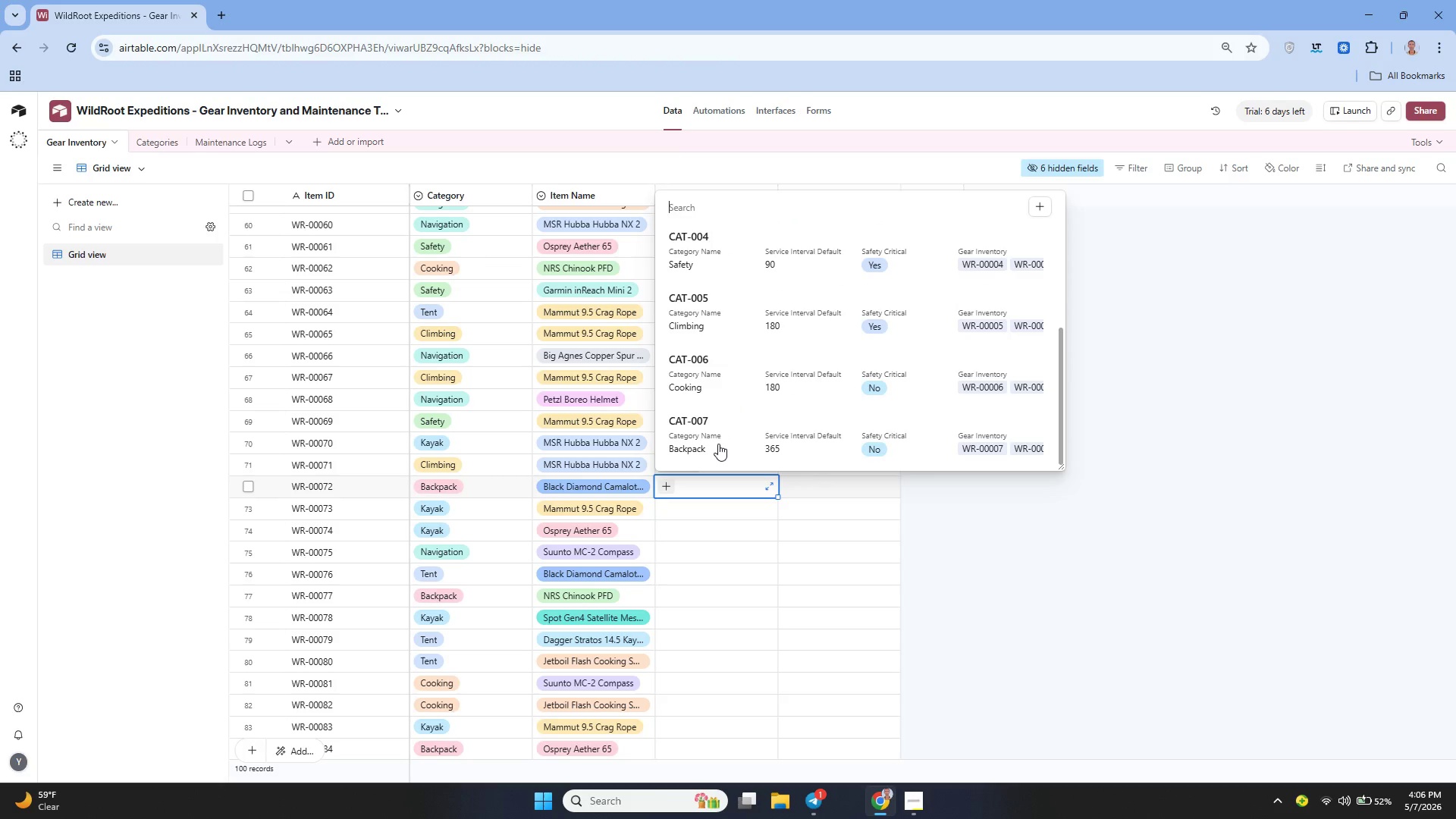 
left_click([664, 508])
 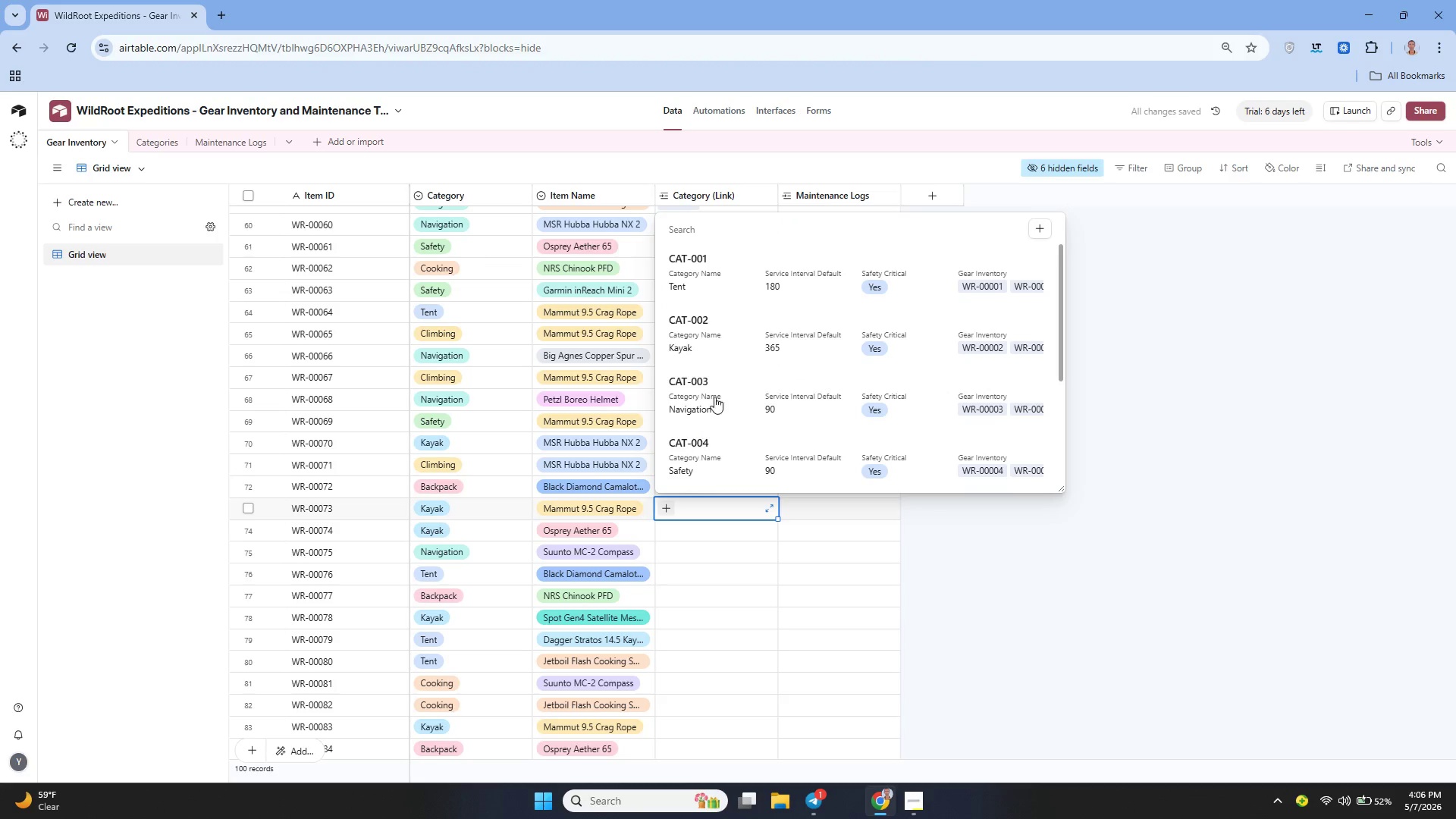 
left_click([713, 348])
 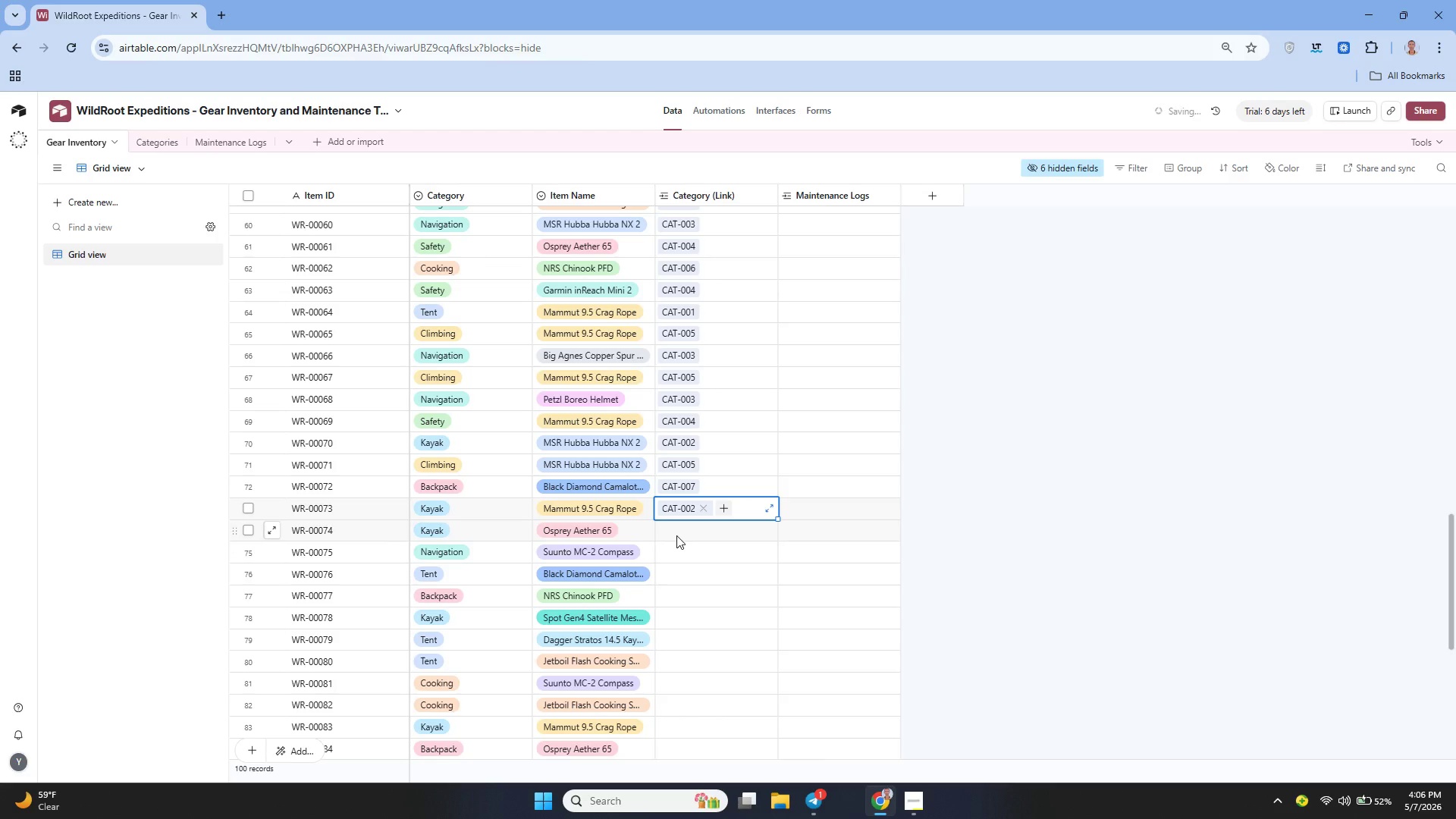 
left_click([676, 535])
 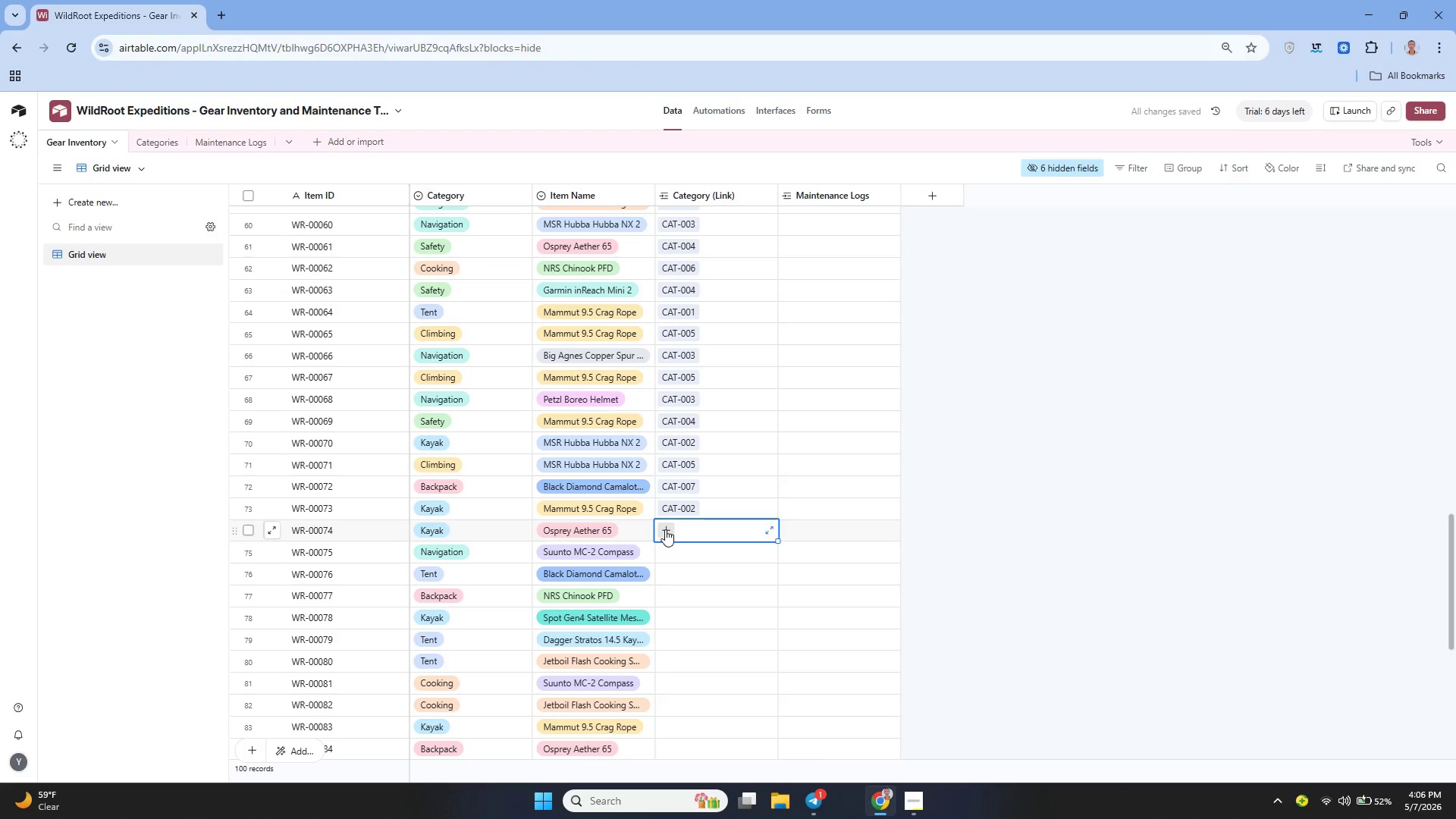 
left_click([667, 535])
 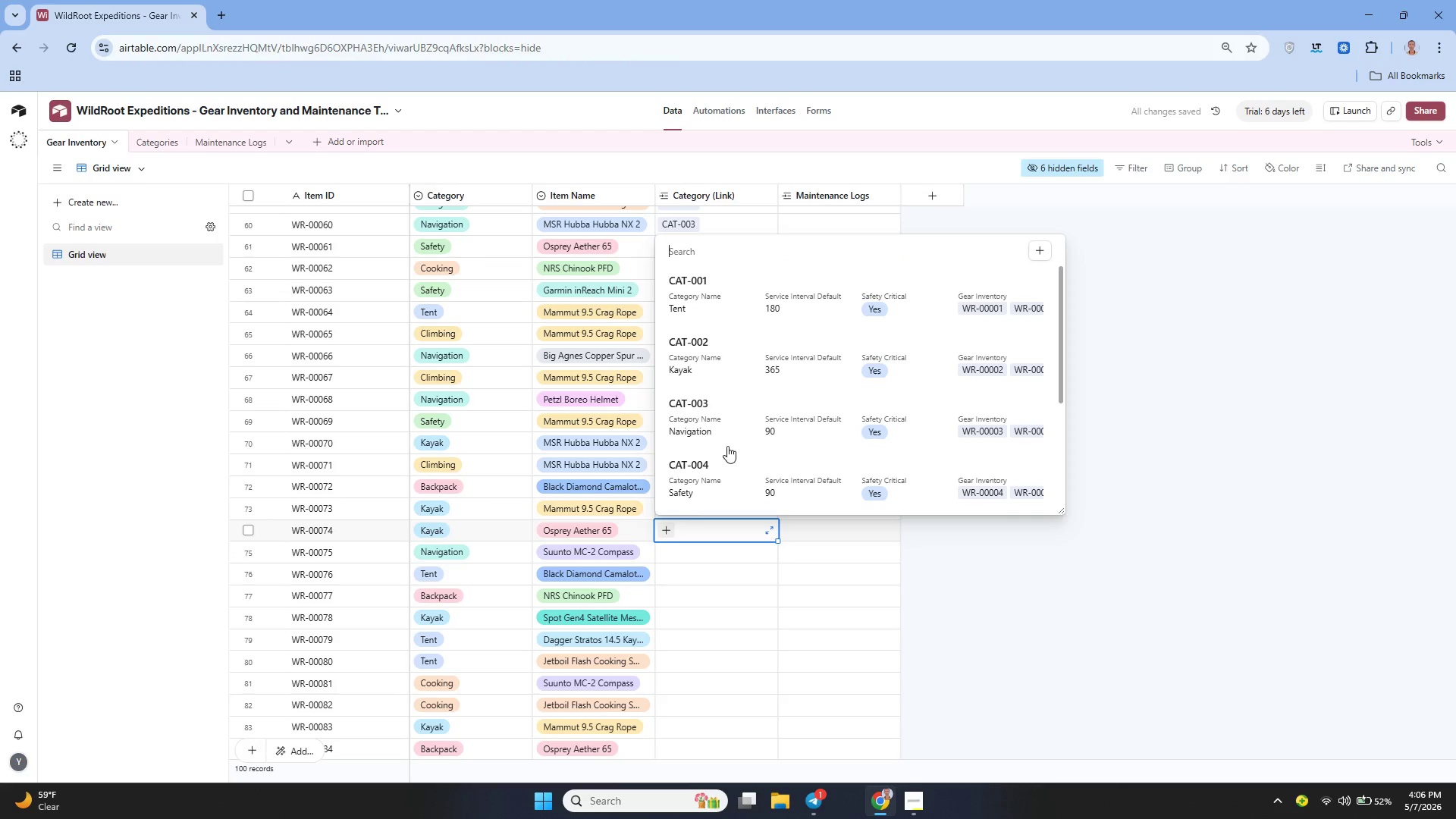 
left_click([701, 372])
 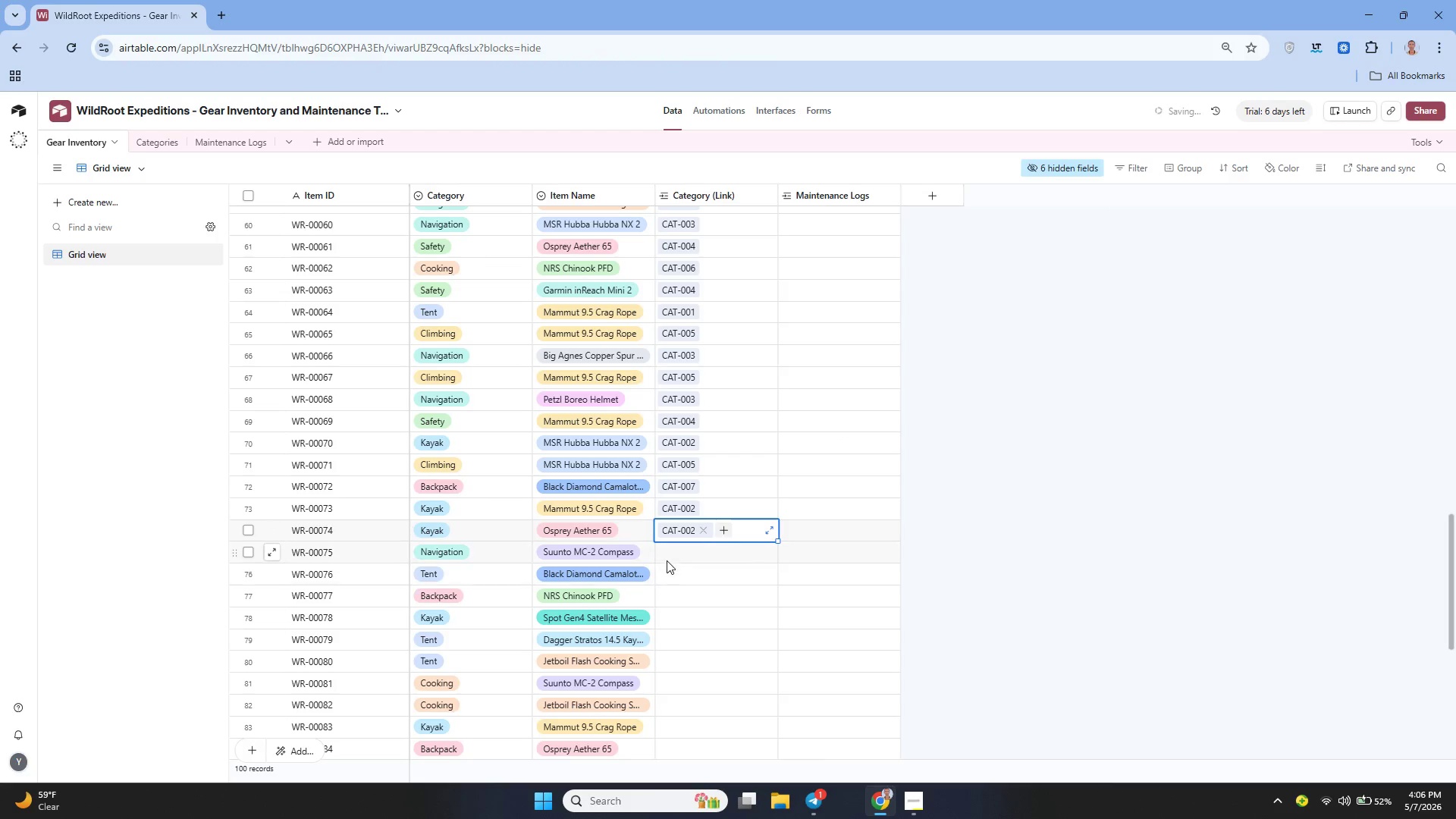 
left_click([667, 556])
 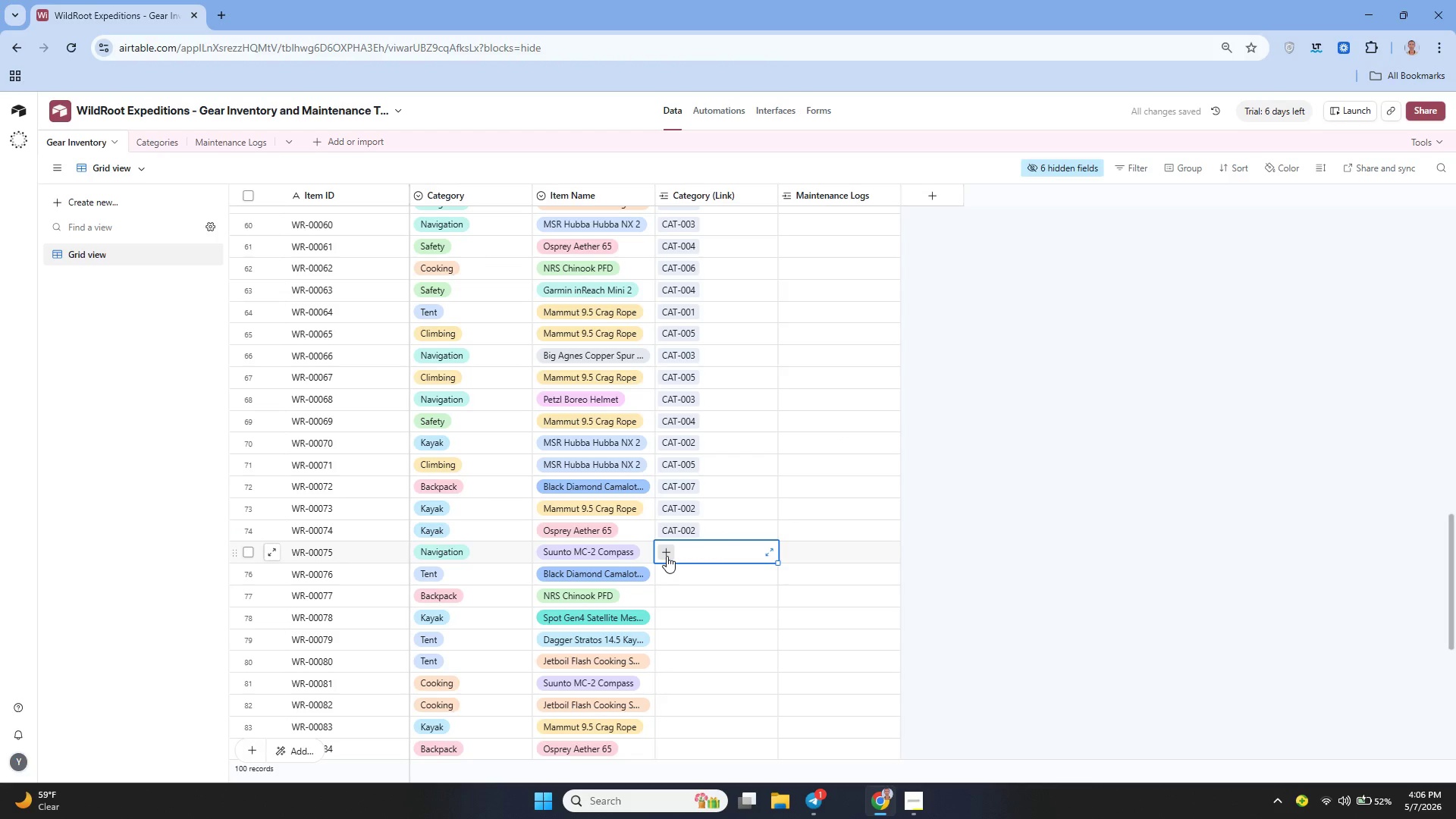 
left_click([667, 556])
 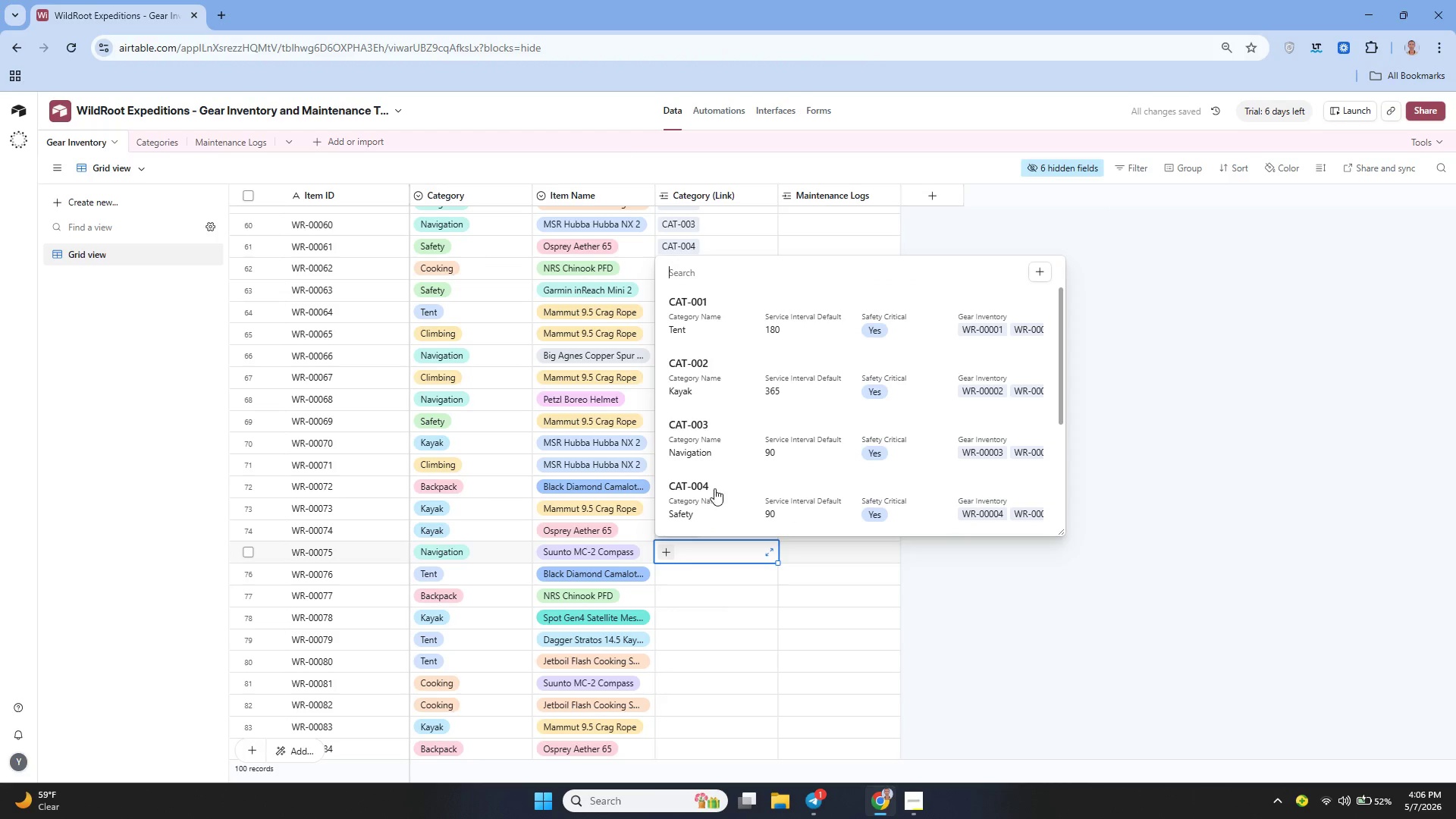 
left_click([705, 448])
 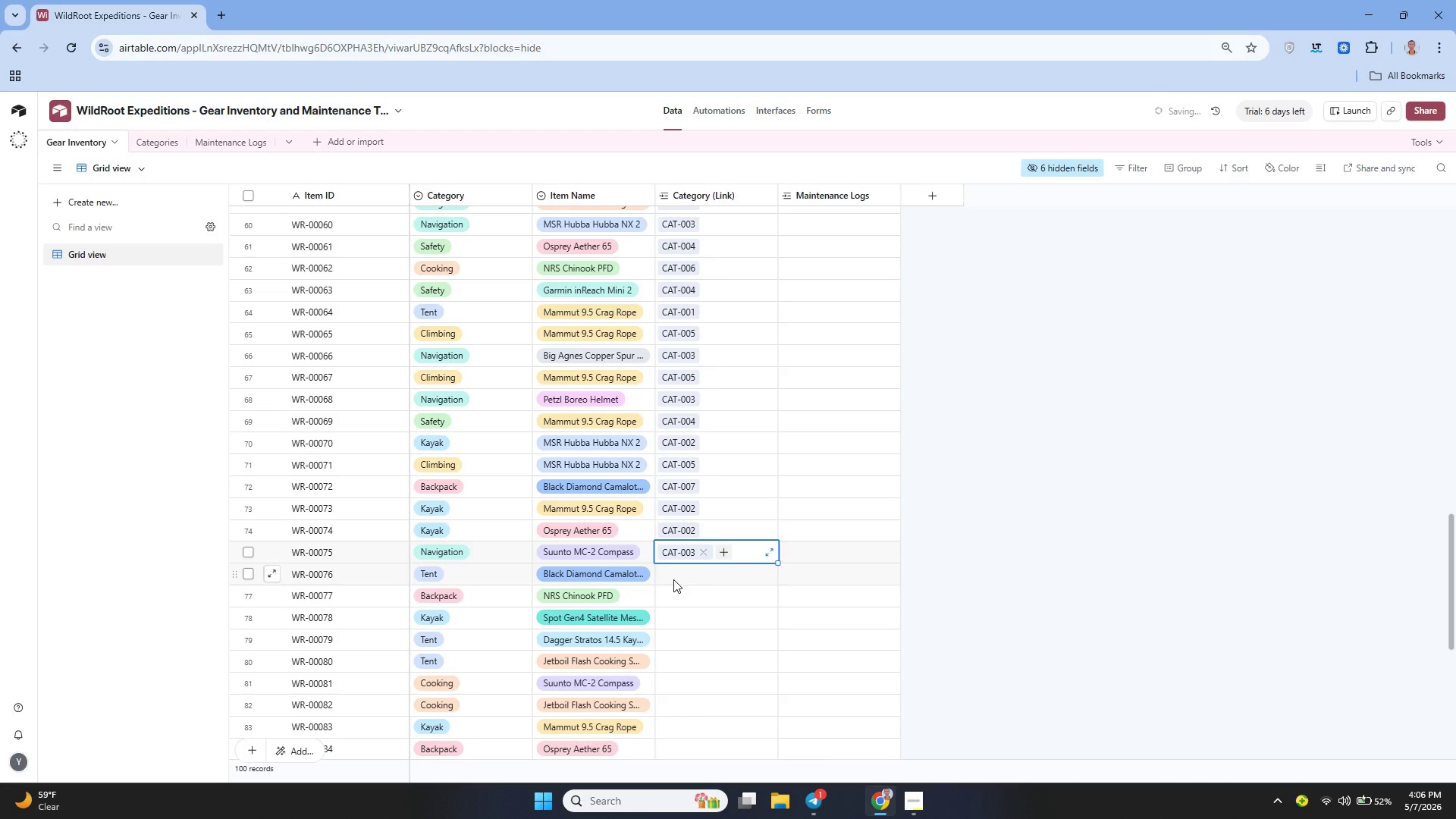 
left_click([673, 573])
 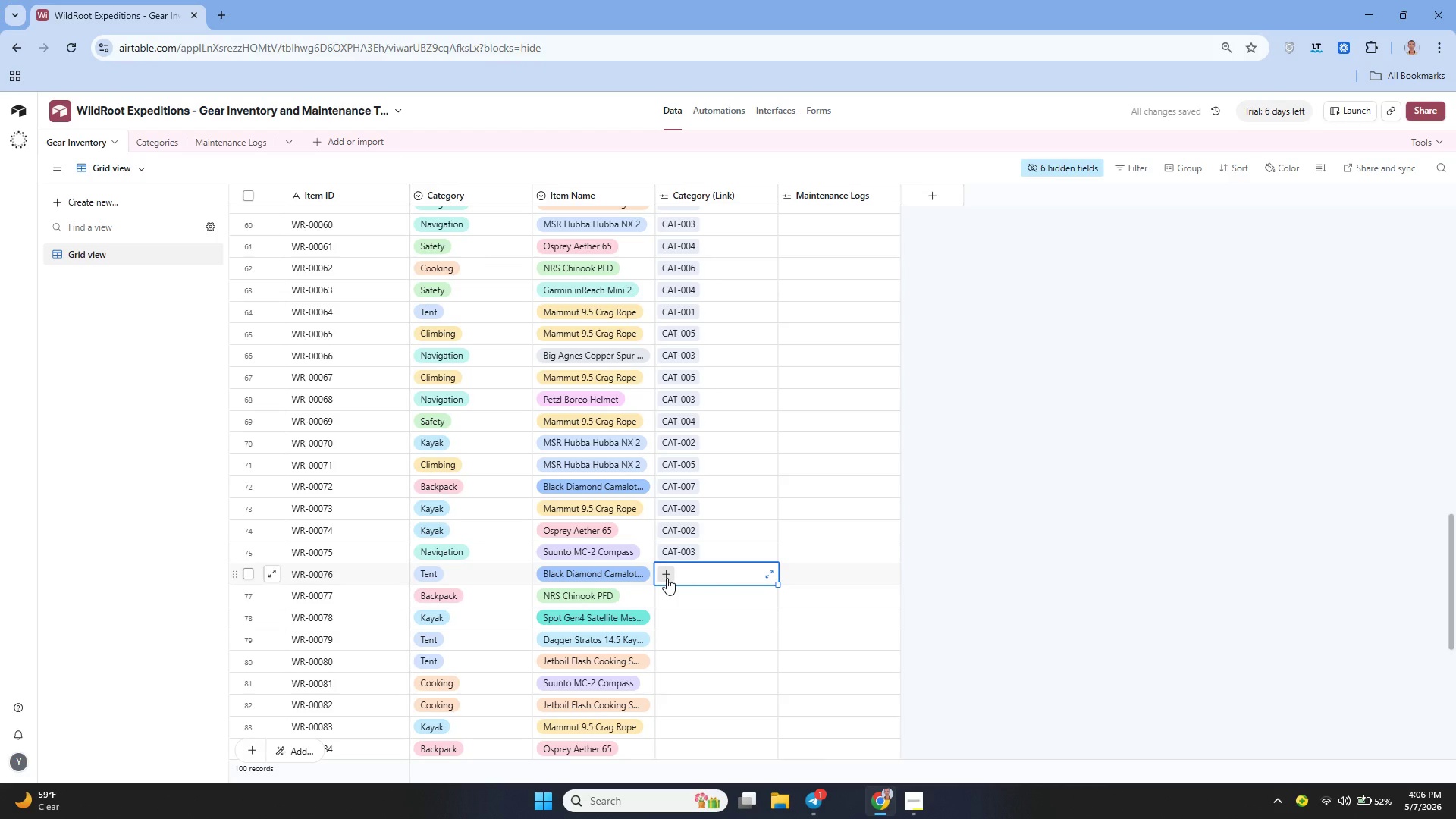 
left_click([667, 578])
 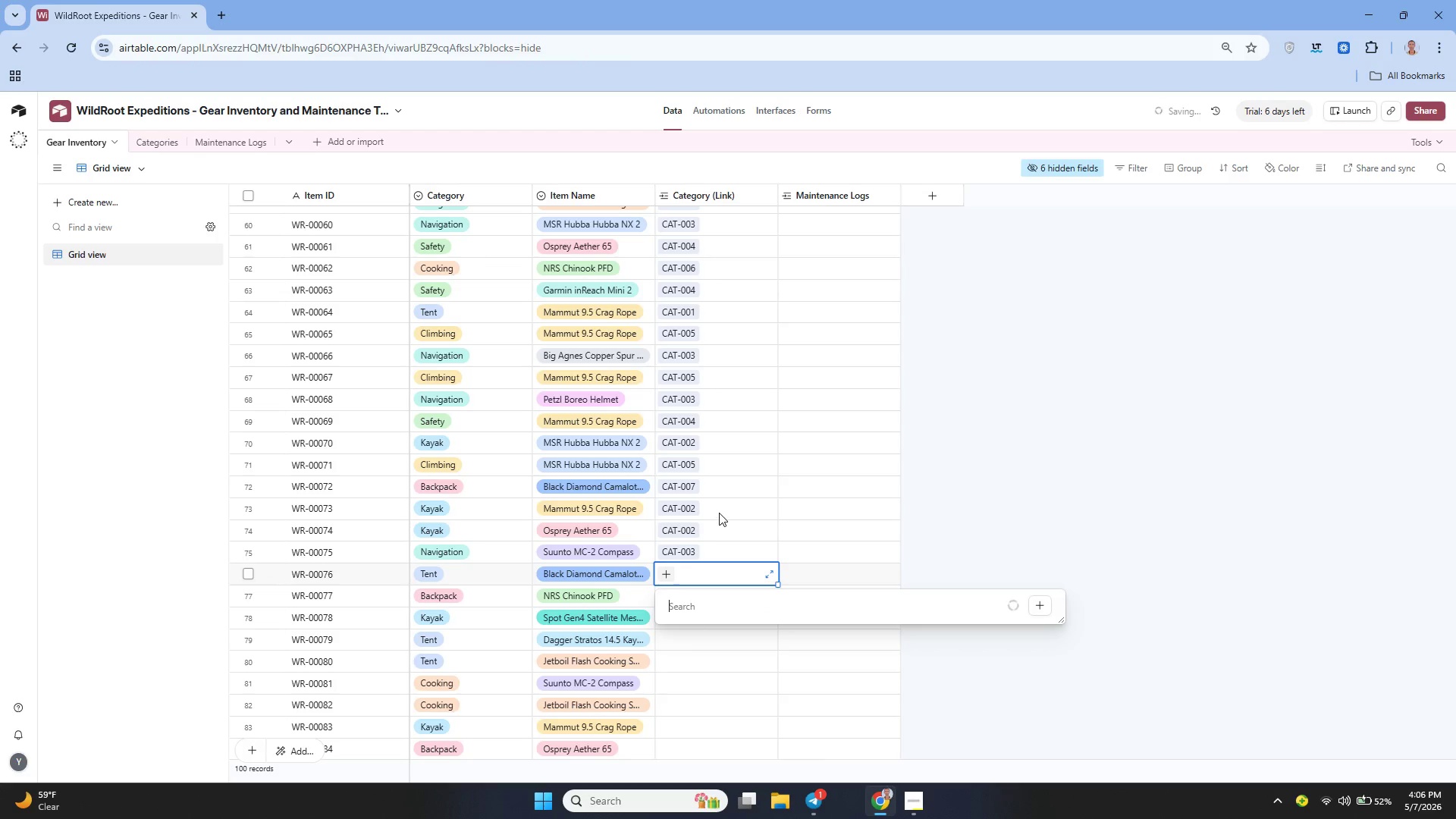 
mouse_move([720, 502])
 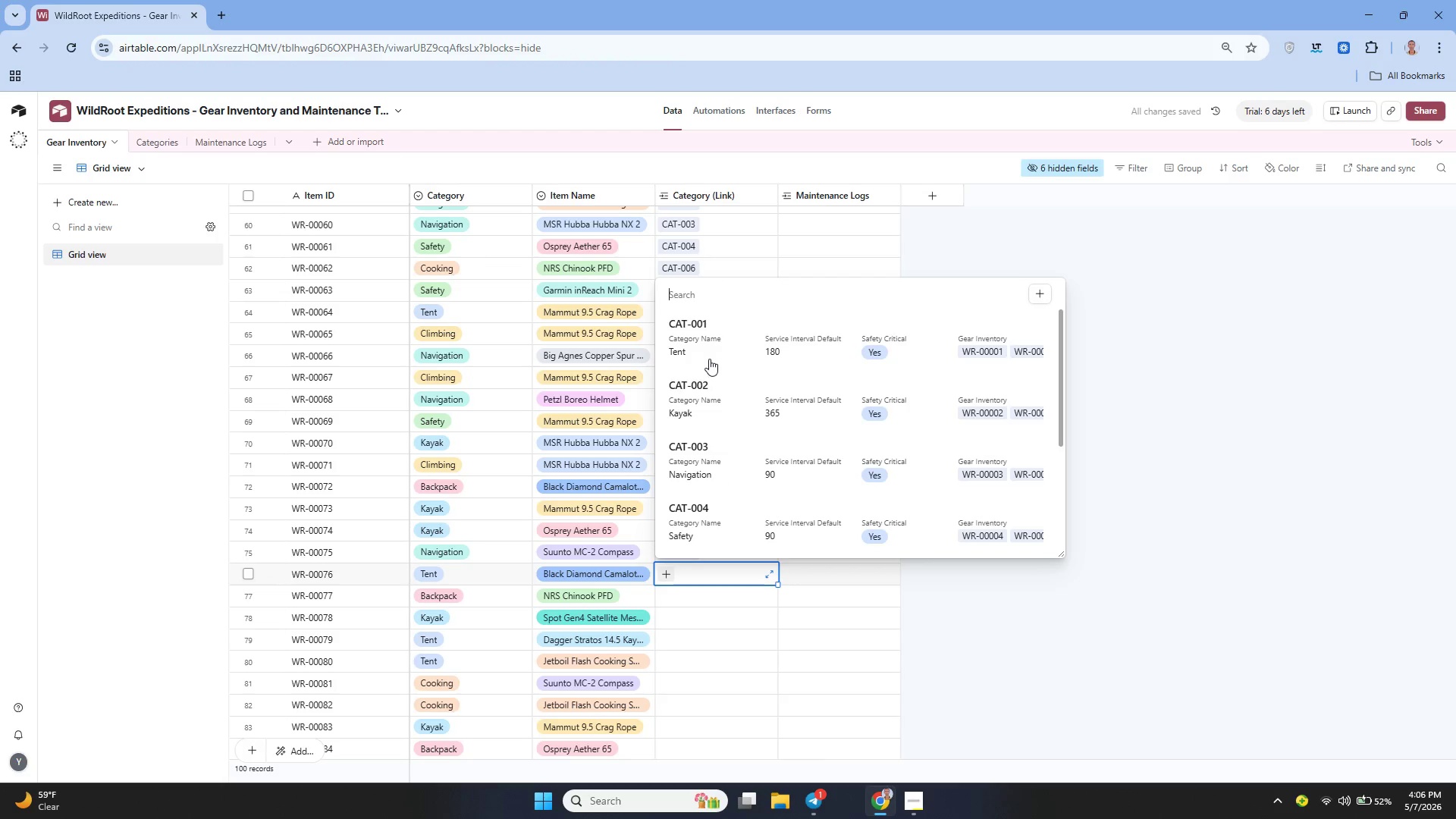 
left_click([709, 359])
 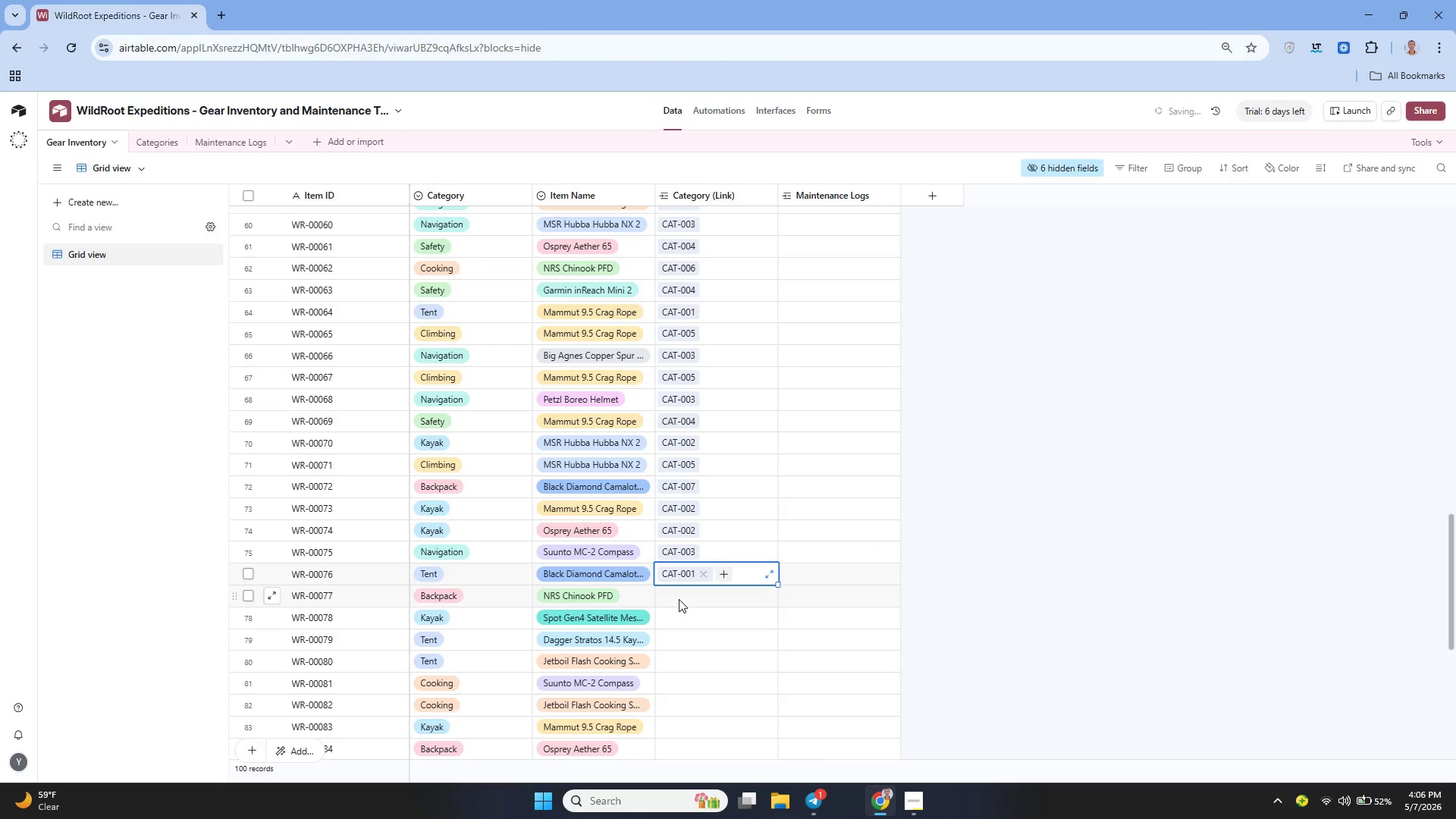 
left_click([679, 595])
 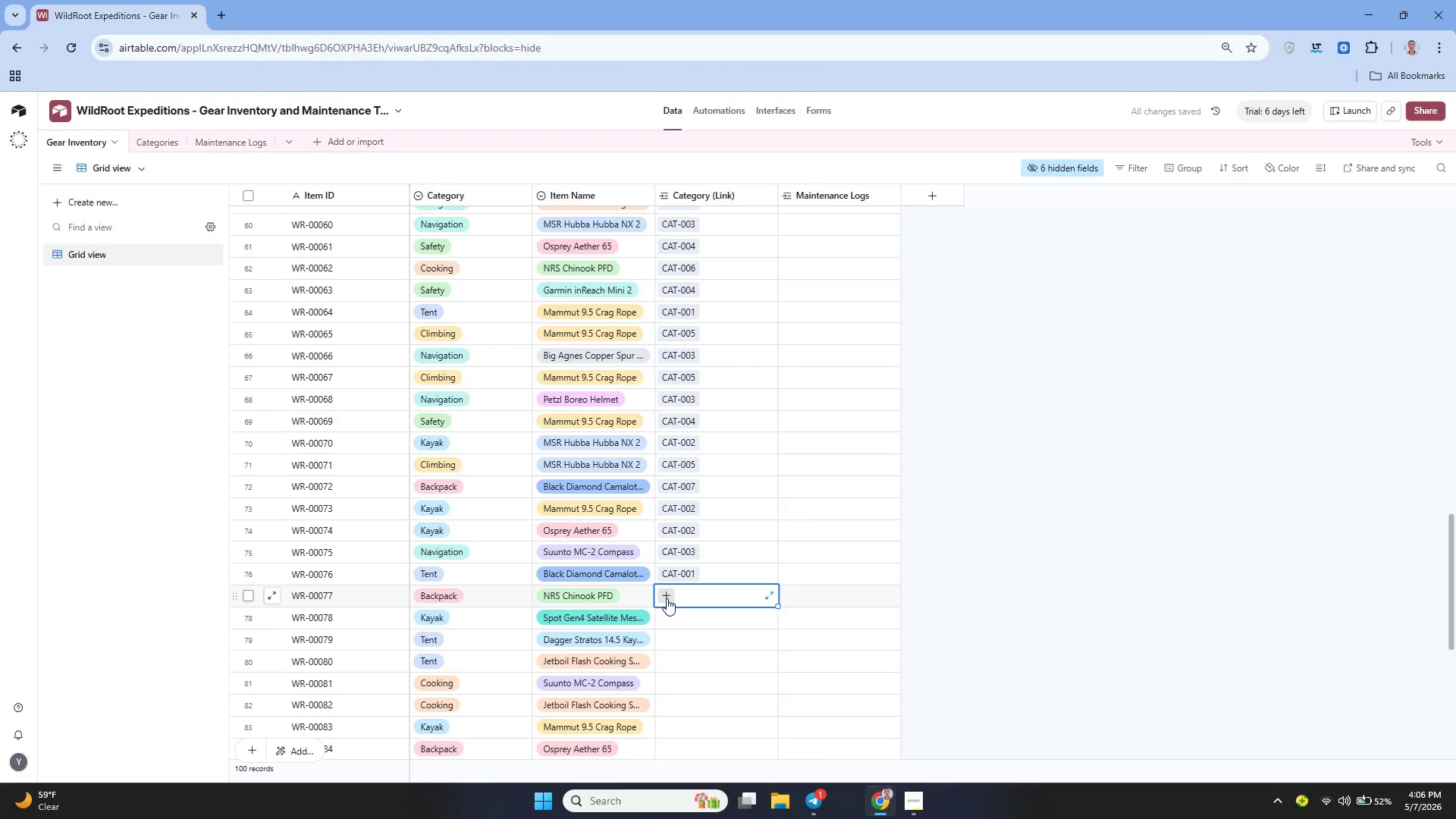 
left_click([667, 598])
 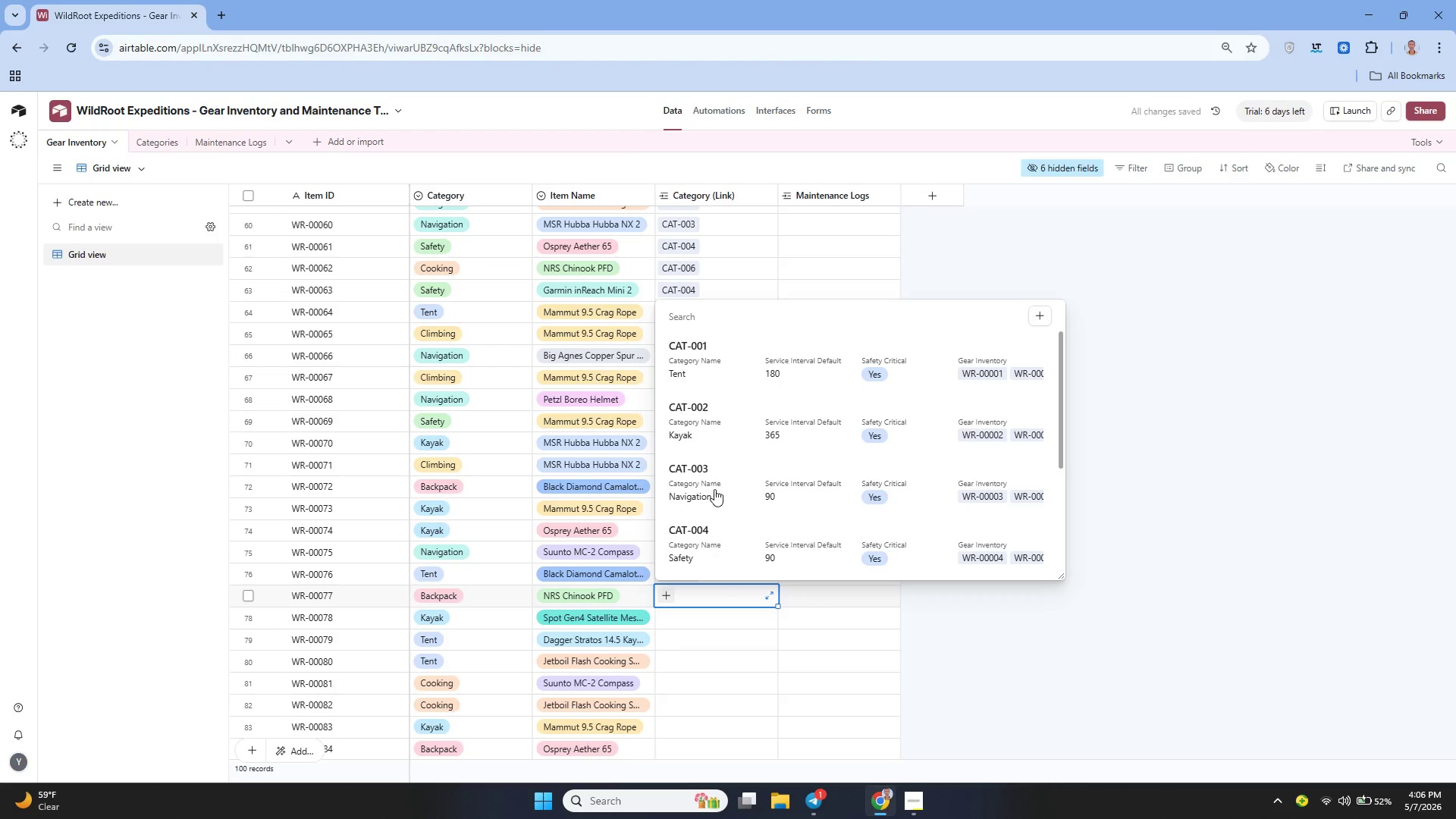 
scroll: coordinate [708, 502], scroll_direction: down, amount: 2.0
 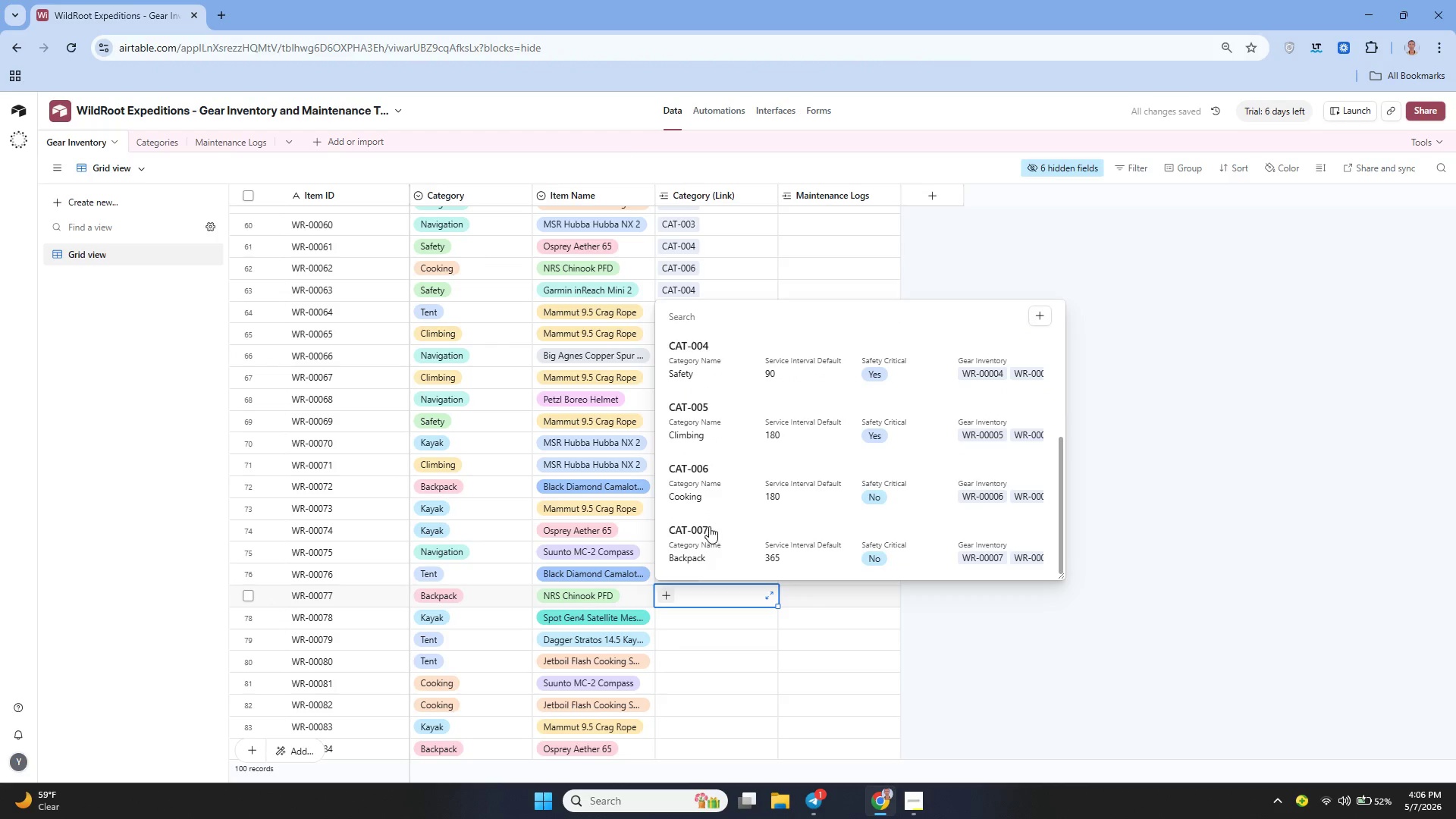 
left_click([710, 542])
 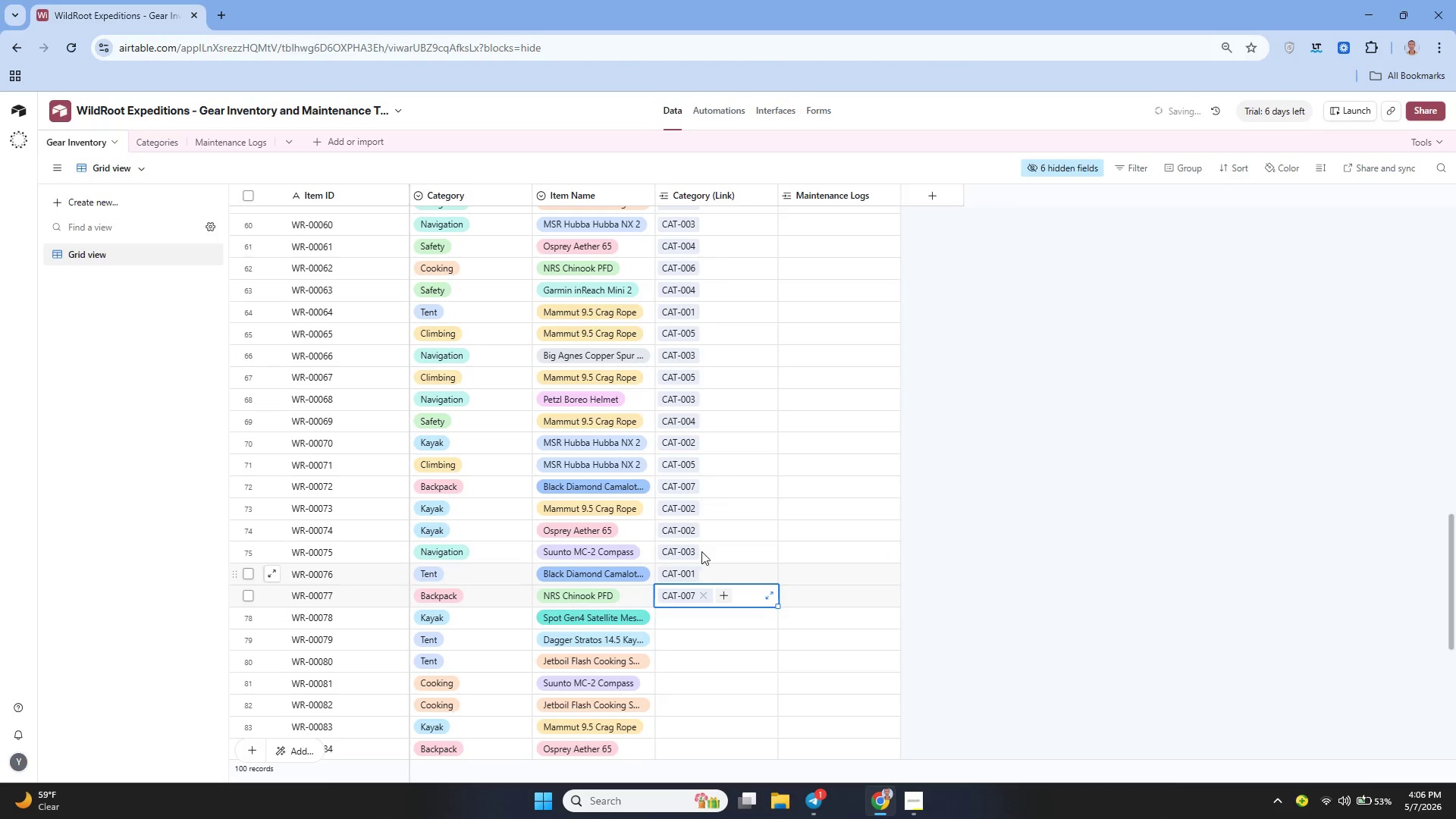 
scroll: coordinate [701, 550], scroll_direction: down, amount: 2.0
 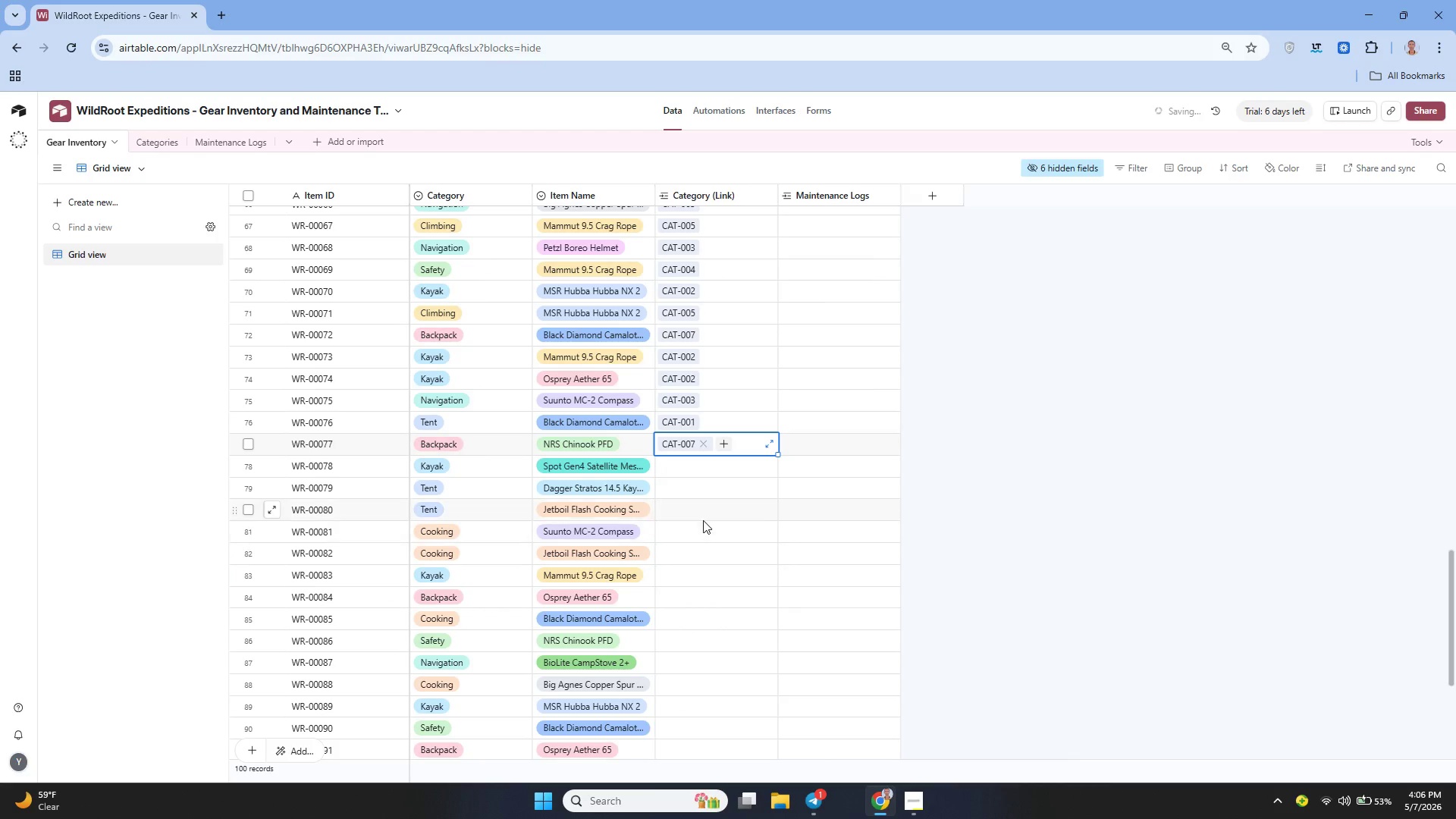 
left_click([669, 319])
 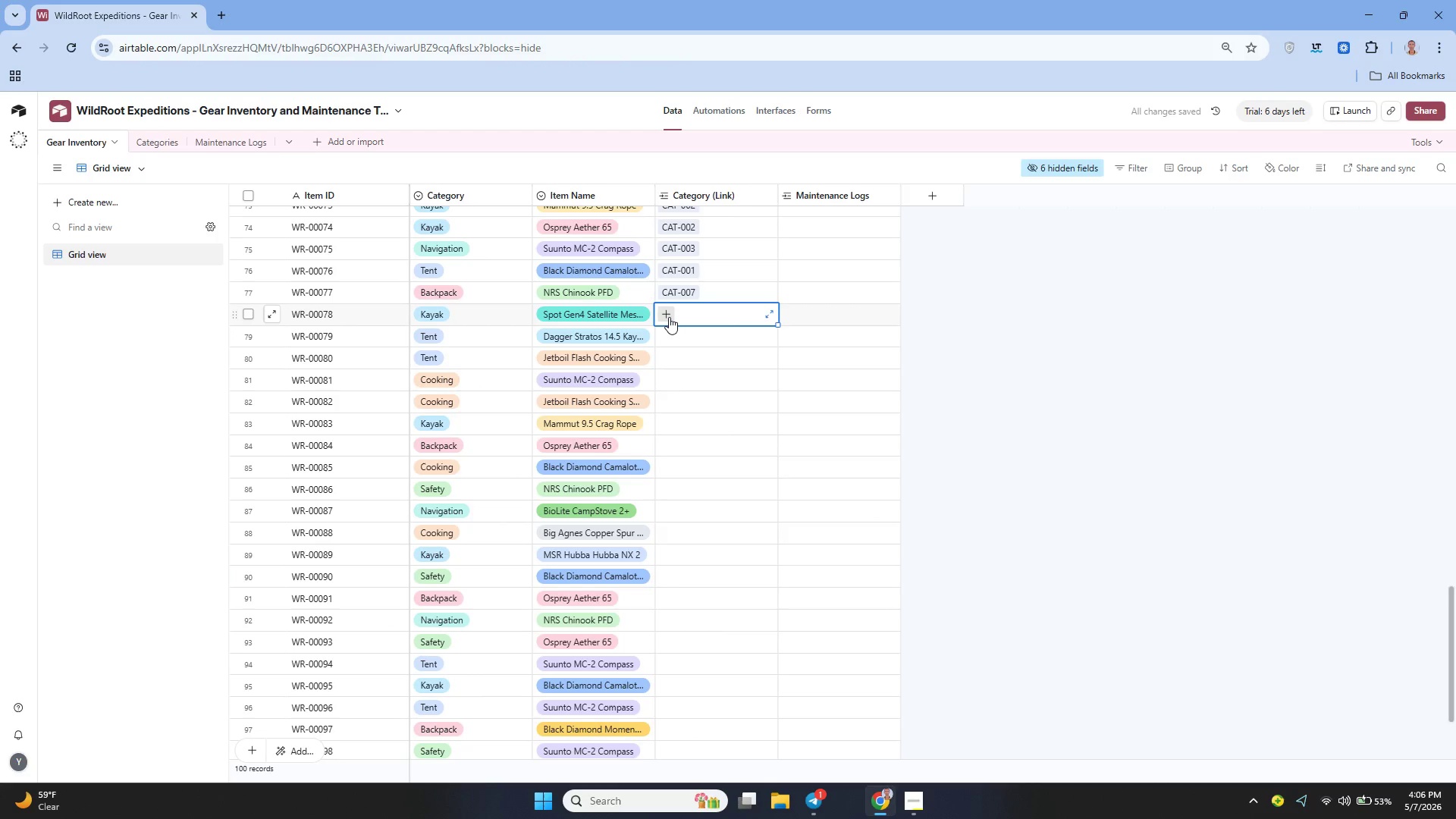 
scroll: coordinate [704, 518], scroll_direction: down, amount: 2.0
 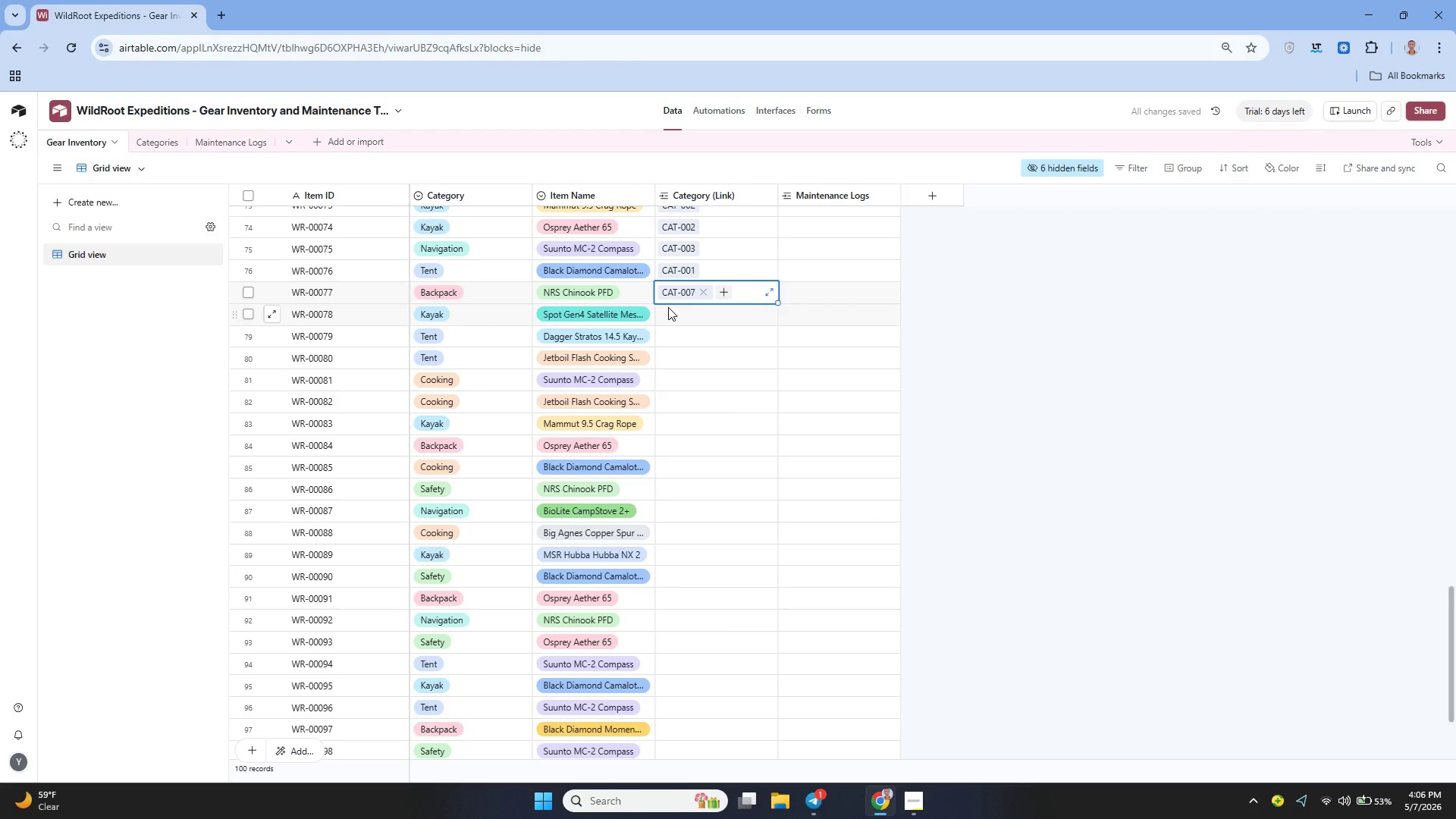 
left_click([669, 317])
 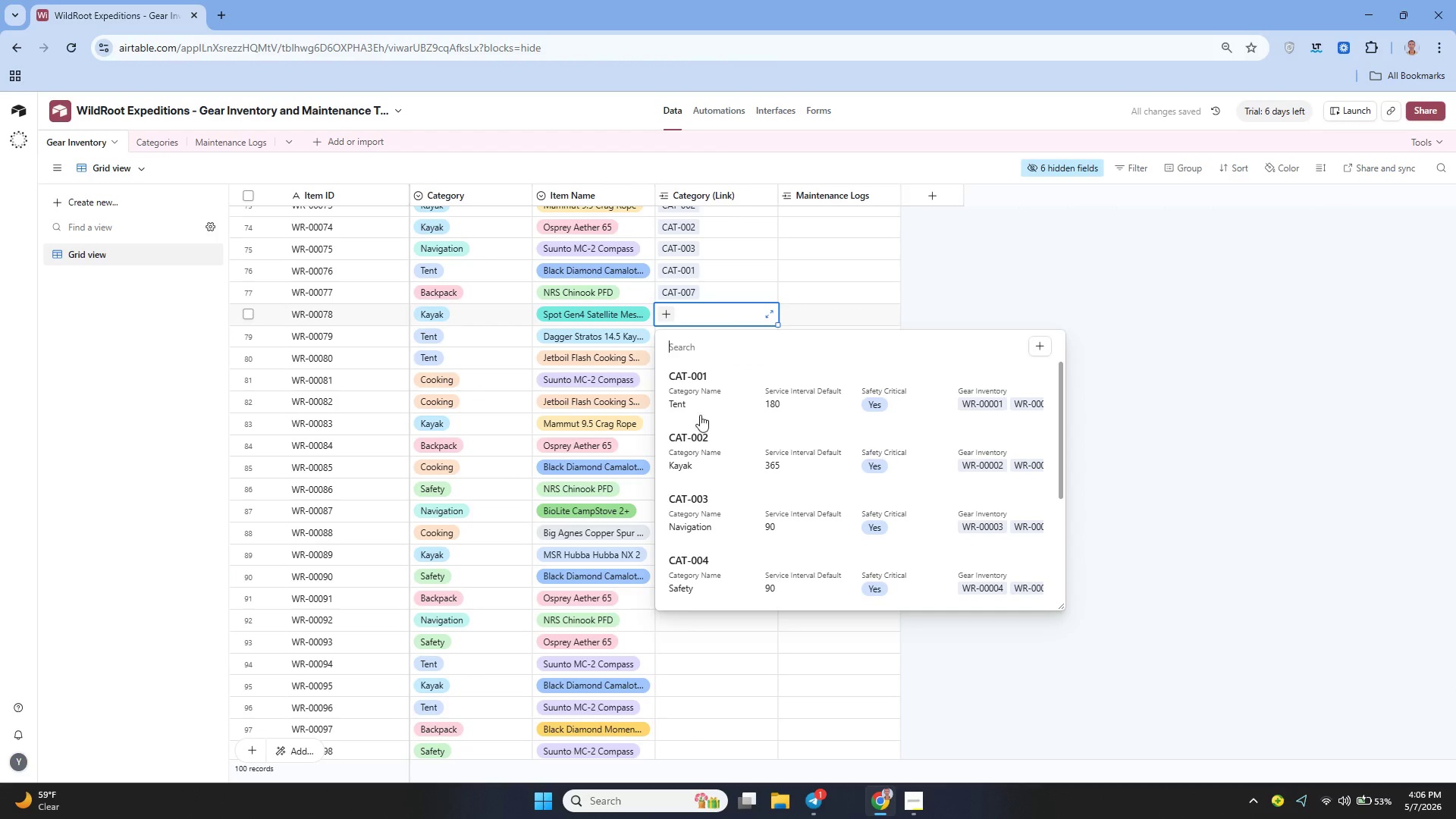 
left_click([695, 454])
 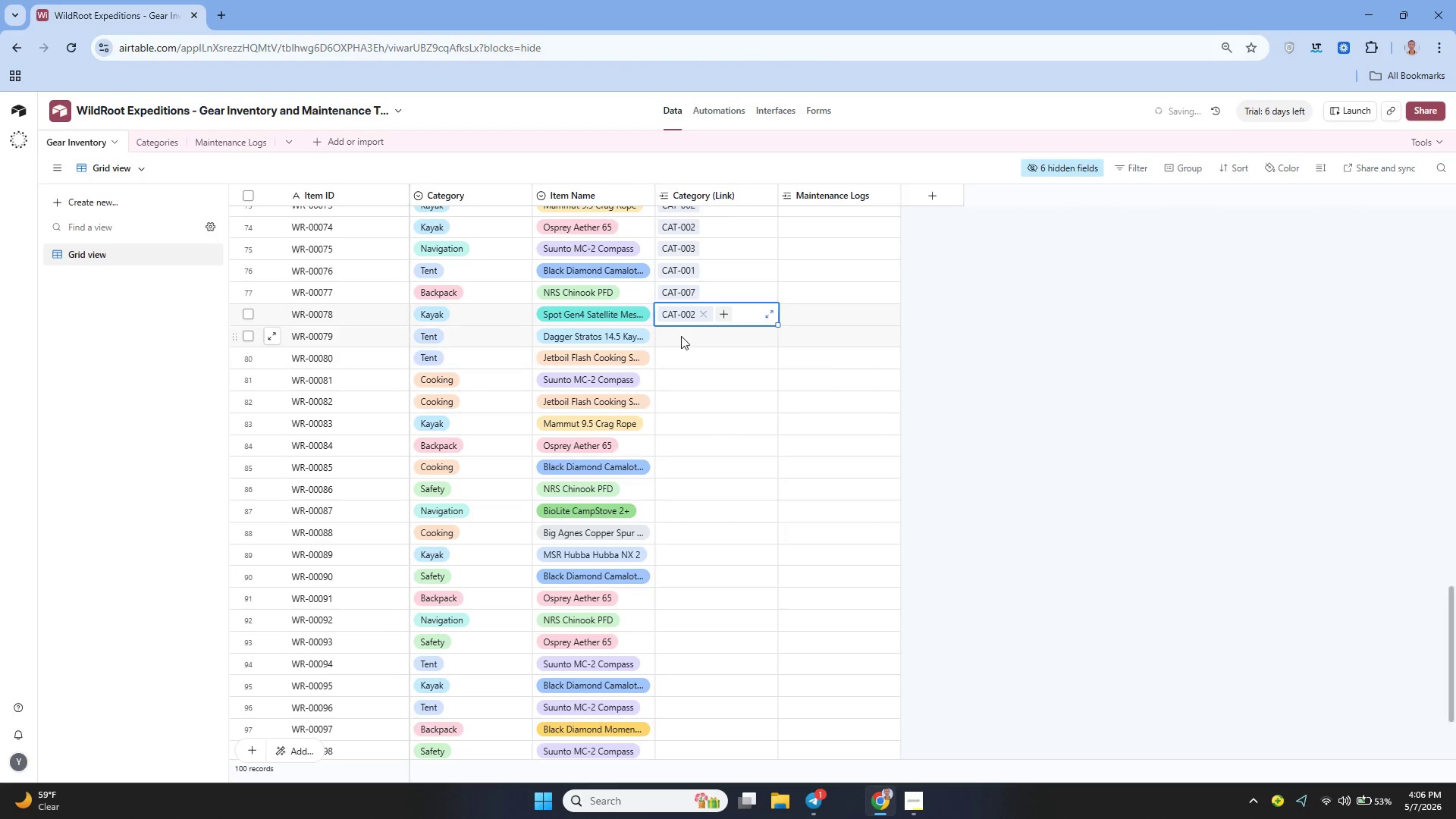 
left_click([682, 336])
 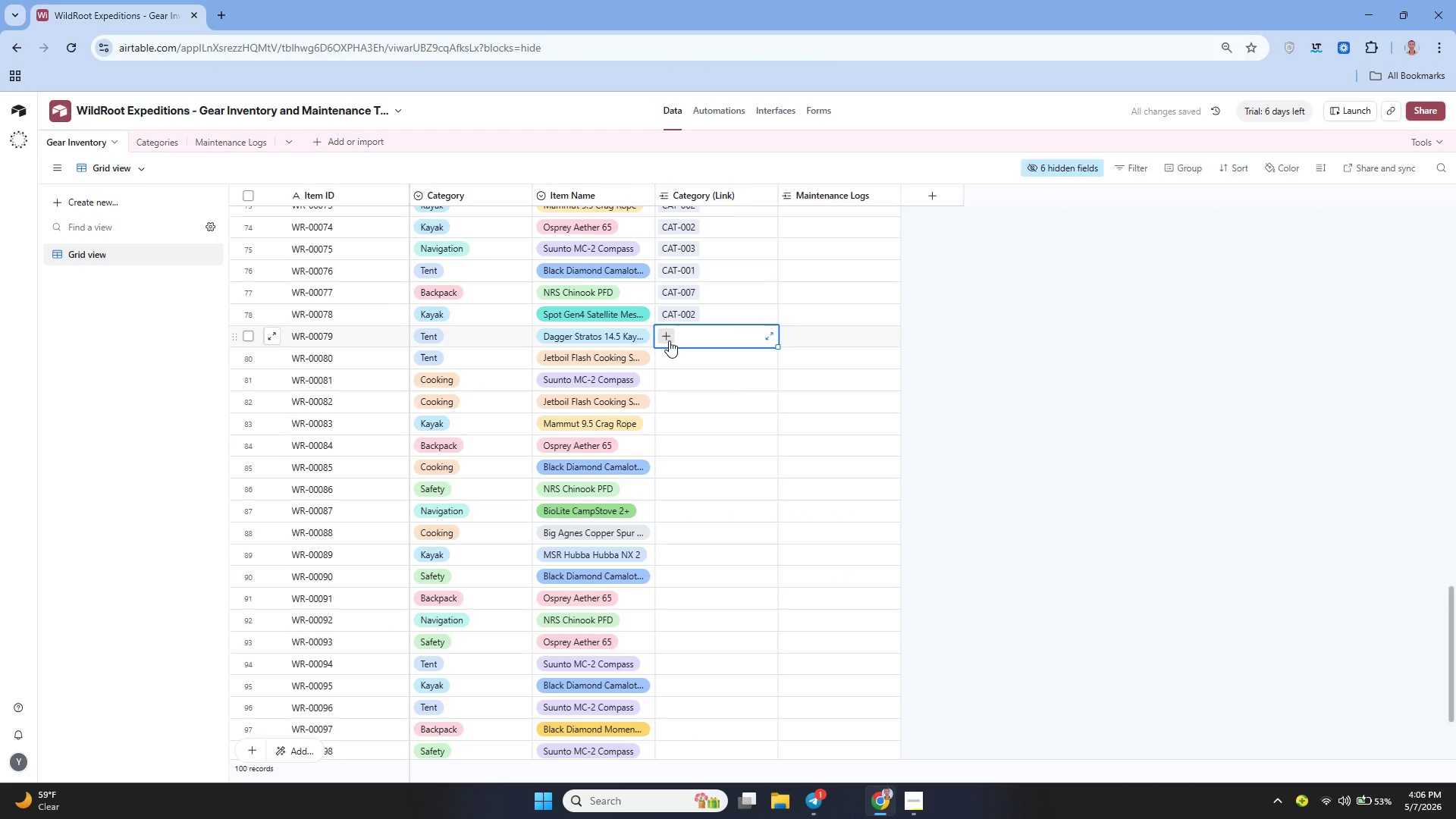 
left_click([669, 340])
 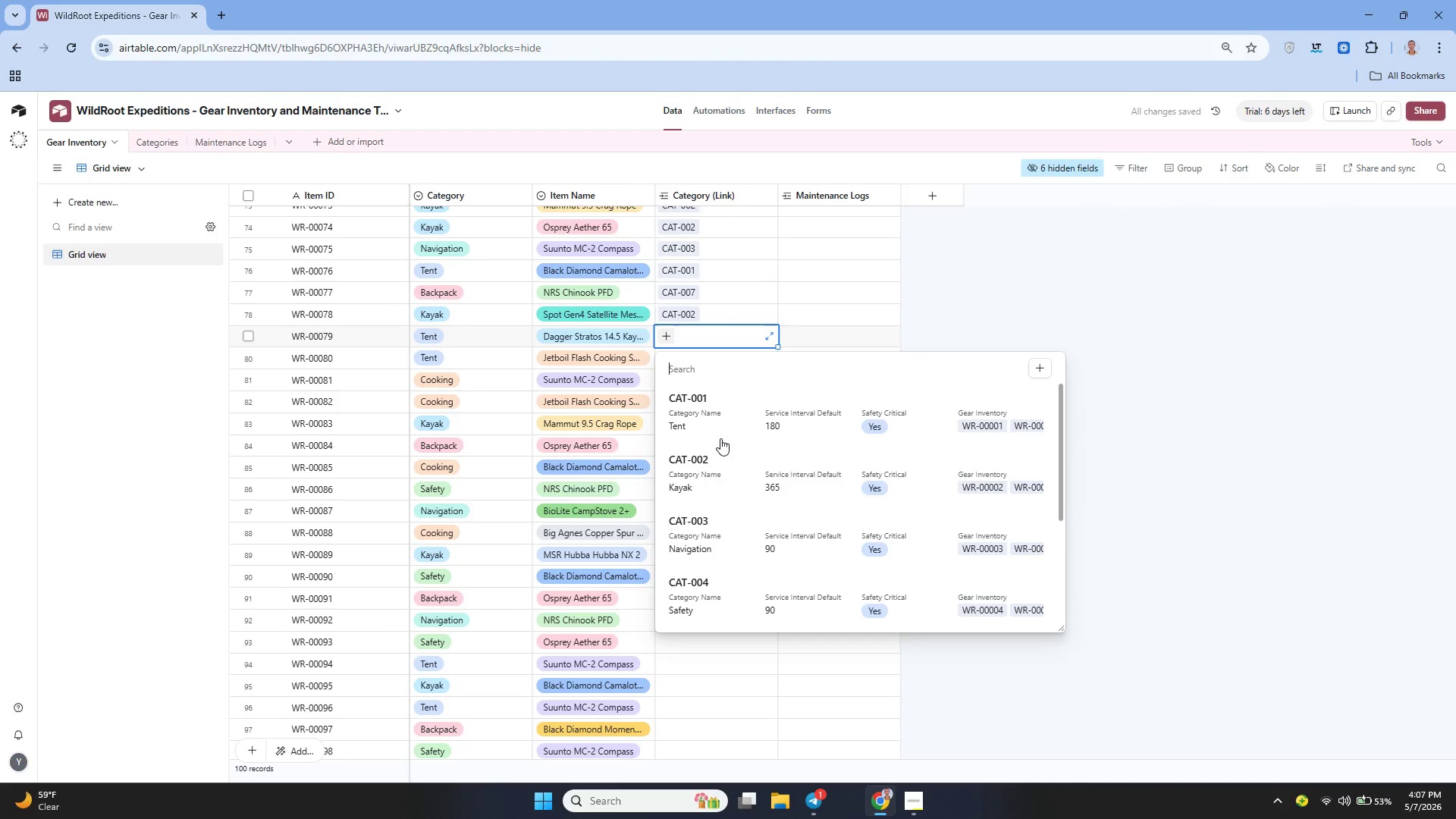 
left_click([717, 403])
 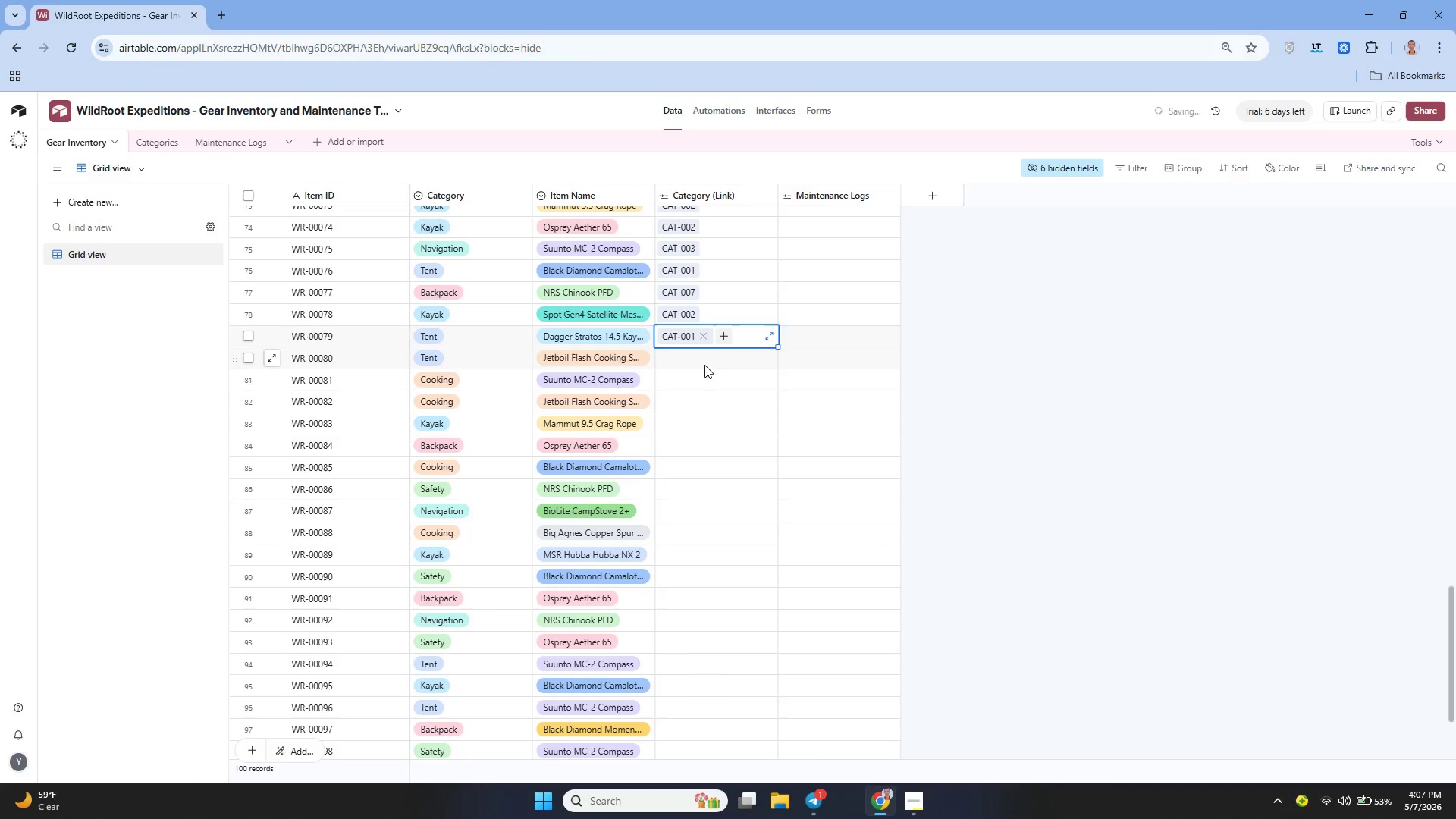 
left_click([704, 361])
 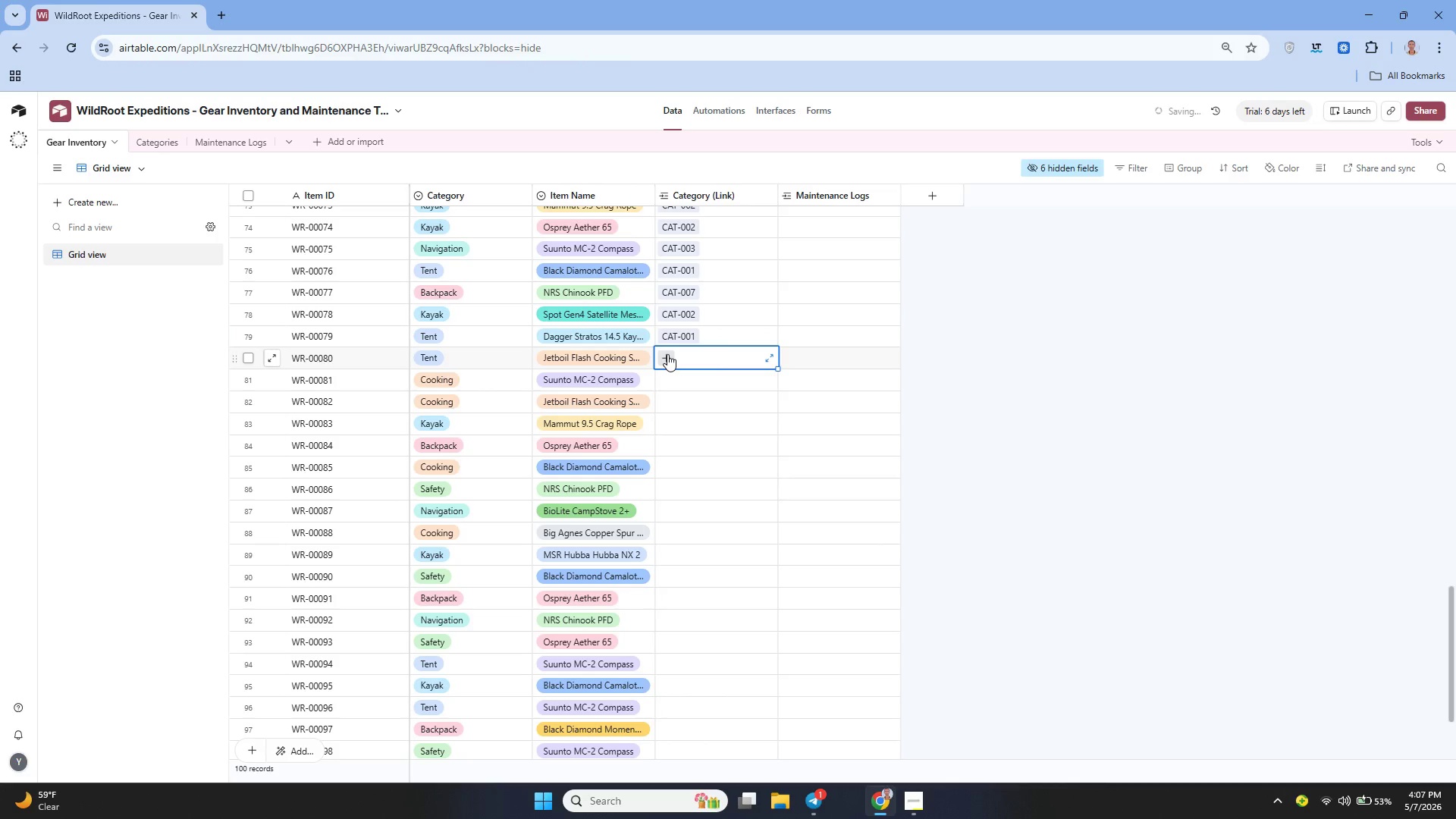 
left_click([667, 354])
 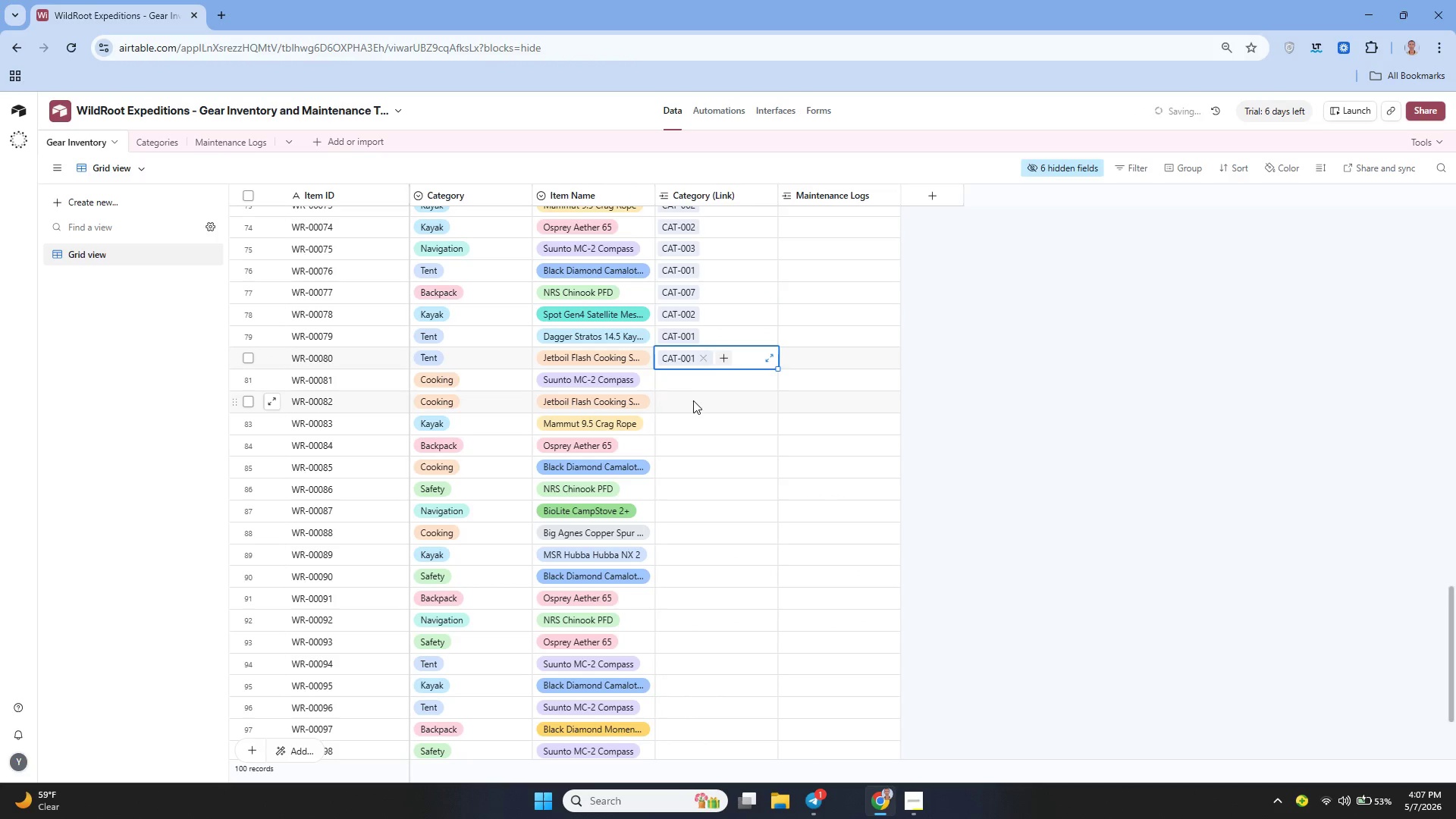 
left_click([693, 388])
 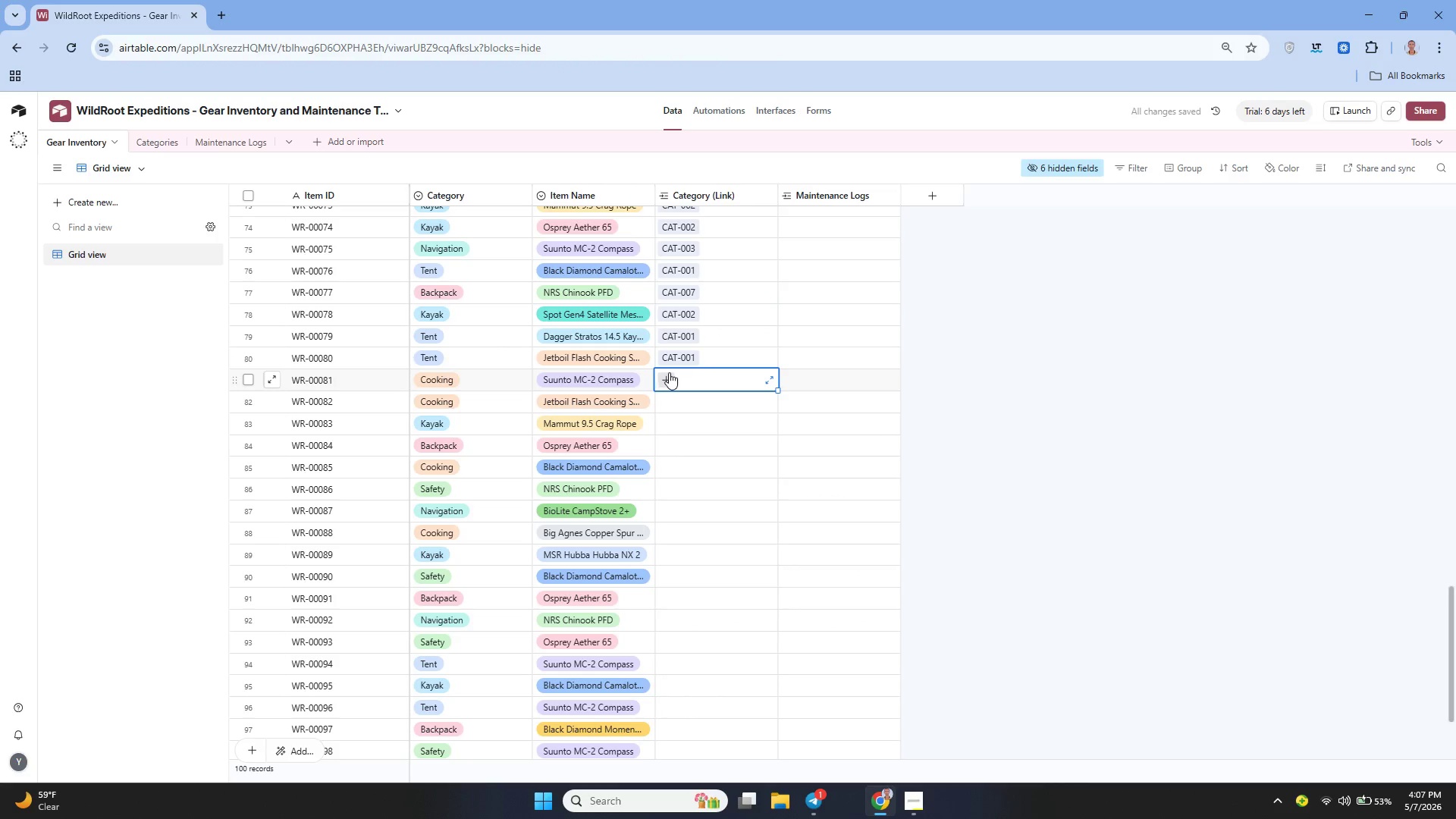 
left_click([667, 382])
 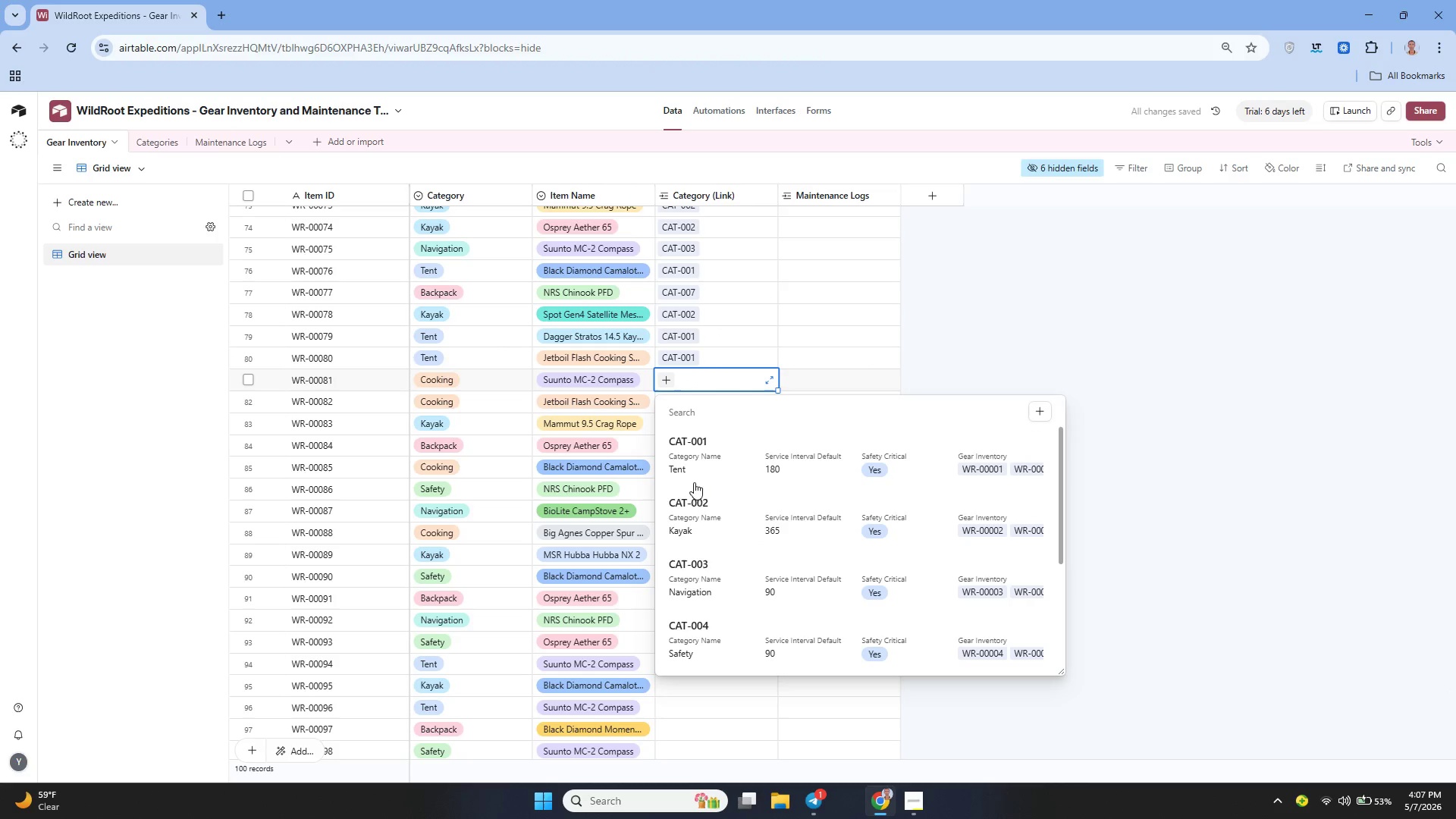 
left_click([700, 576])
 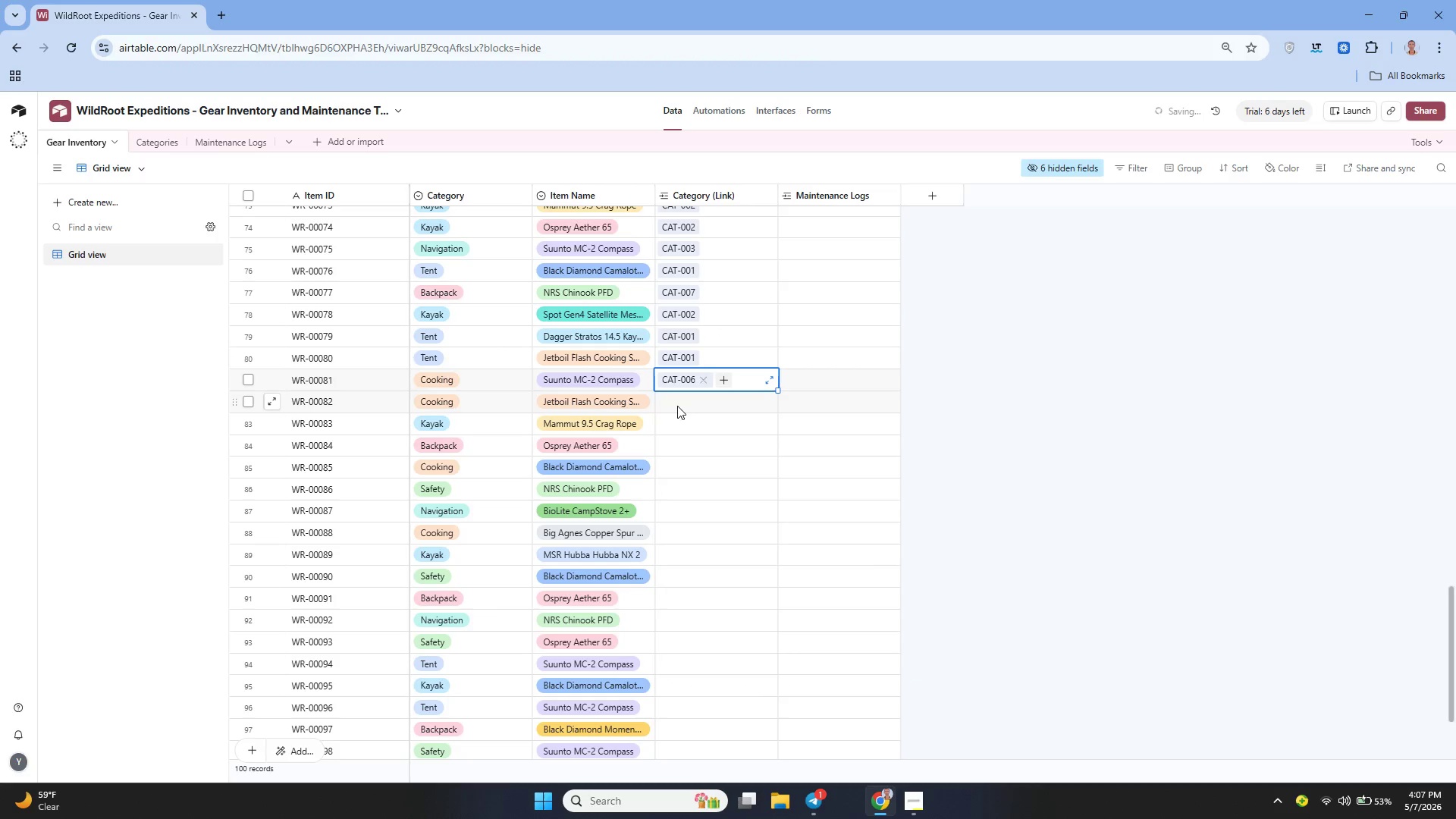 
scroll: coordinate [718, 529], scroll_direction: down, amount: 3.0
 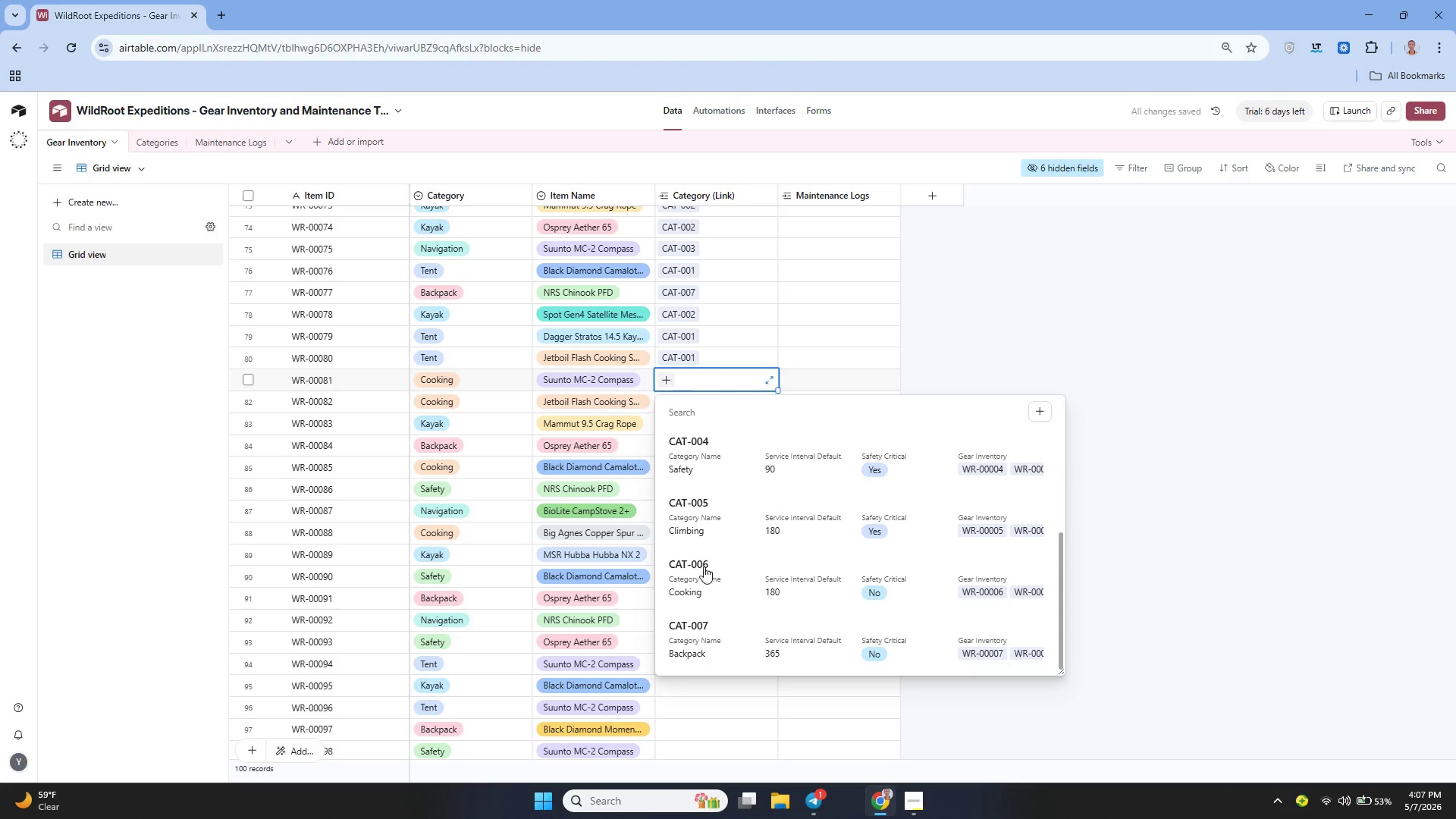 
left_click([678, 406])
 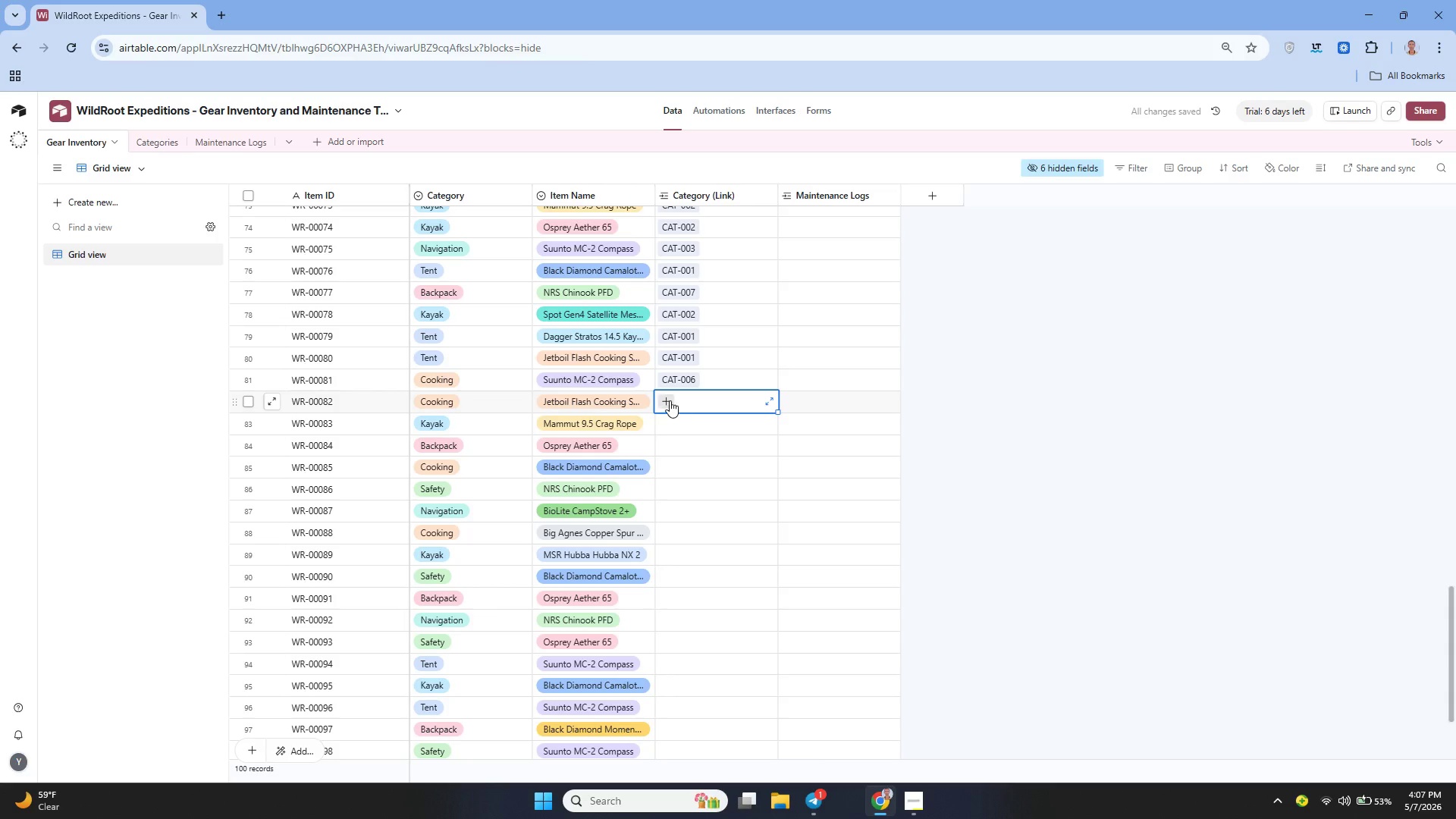 
left_click([670, 400])
 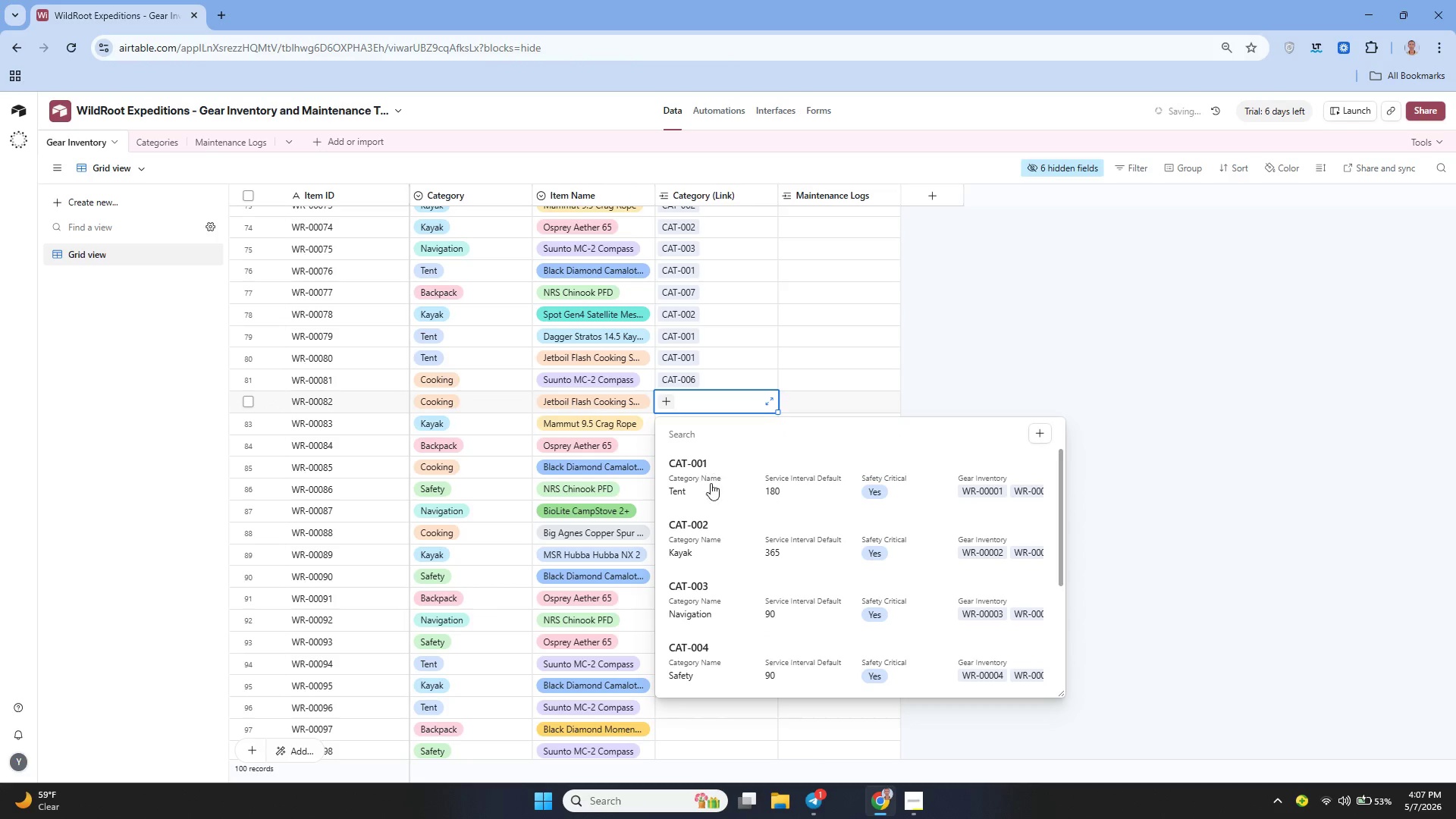 
scroll: coordinate [704, 510], scroll_direction: down, amount: 2.0
 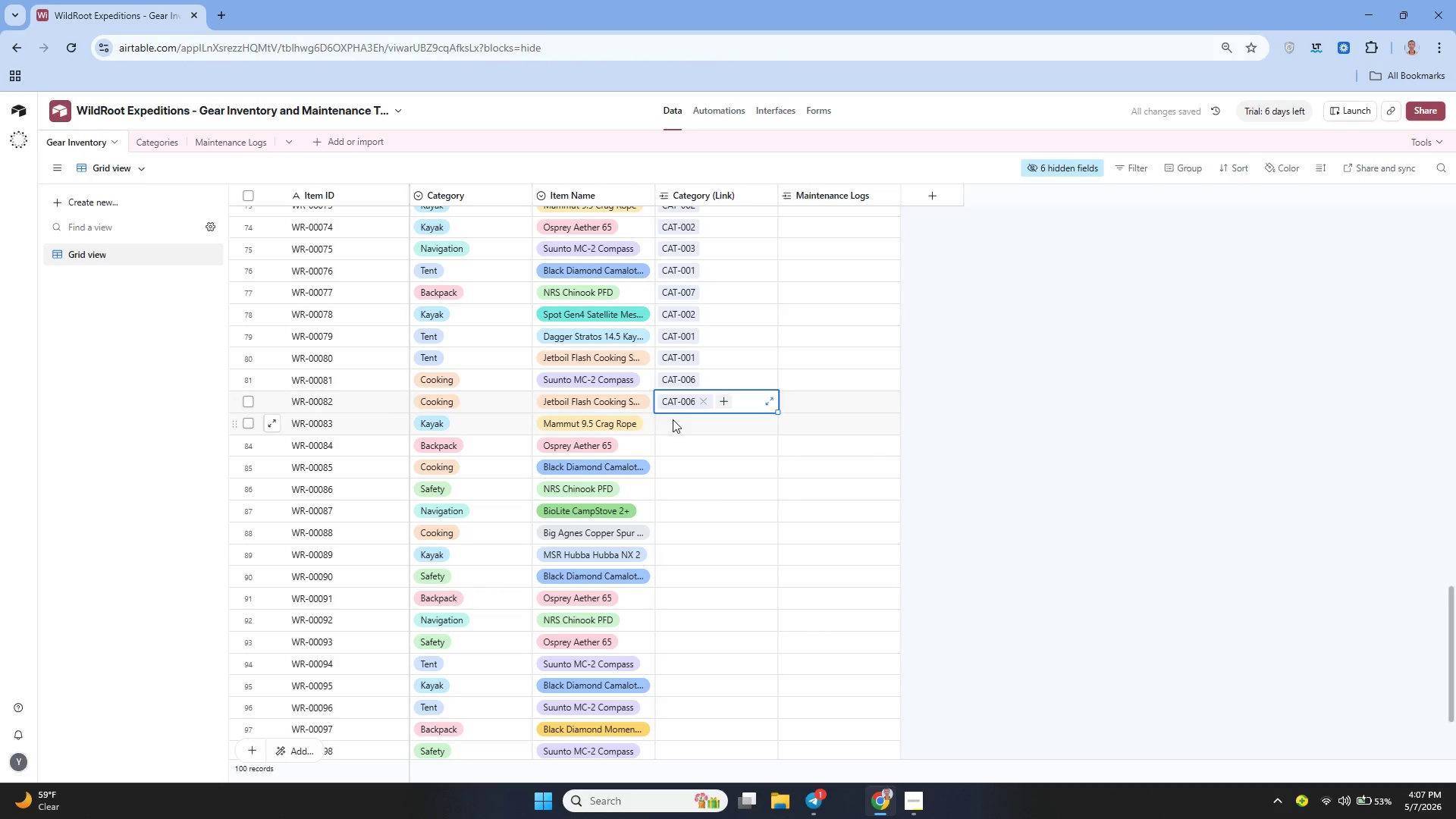 
left_click([672, 422])
 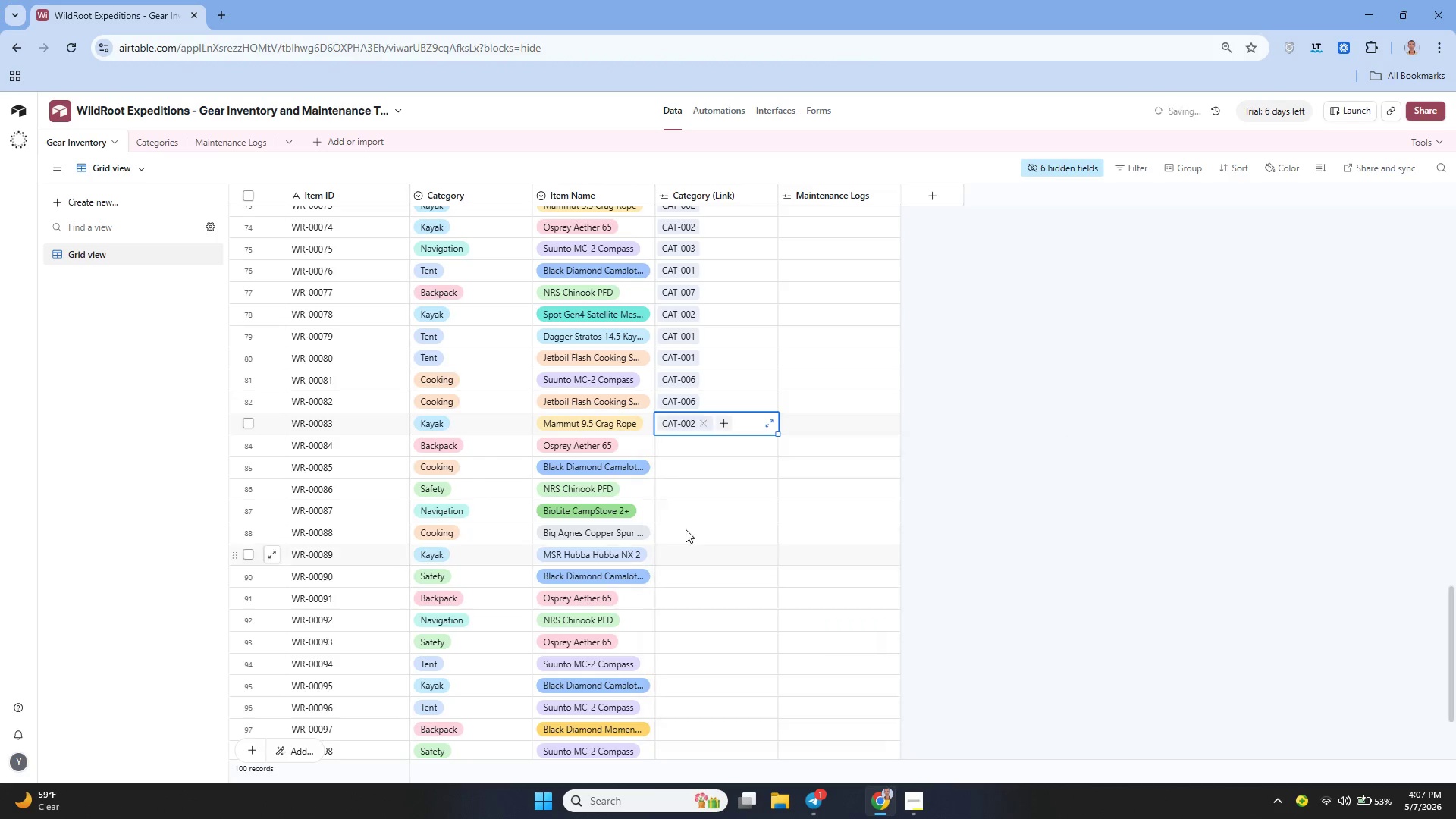 
left_click([668, 451])
 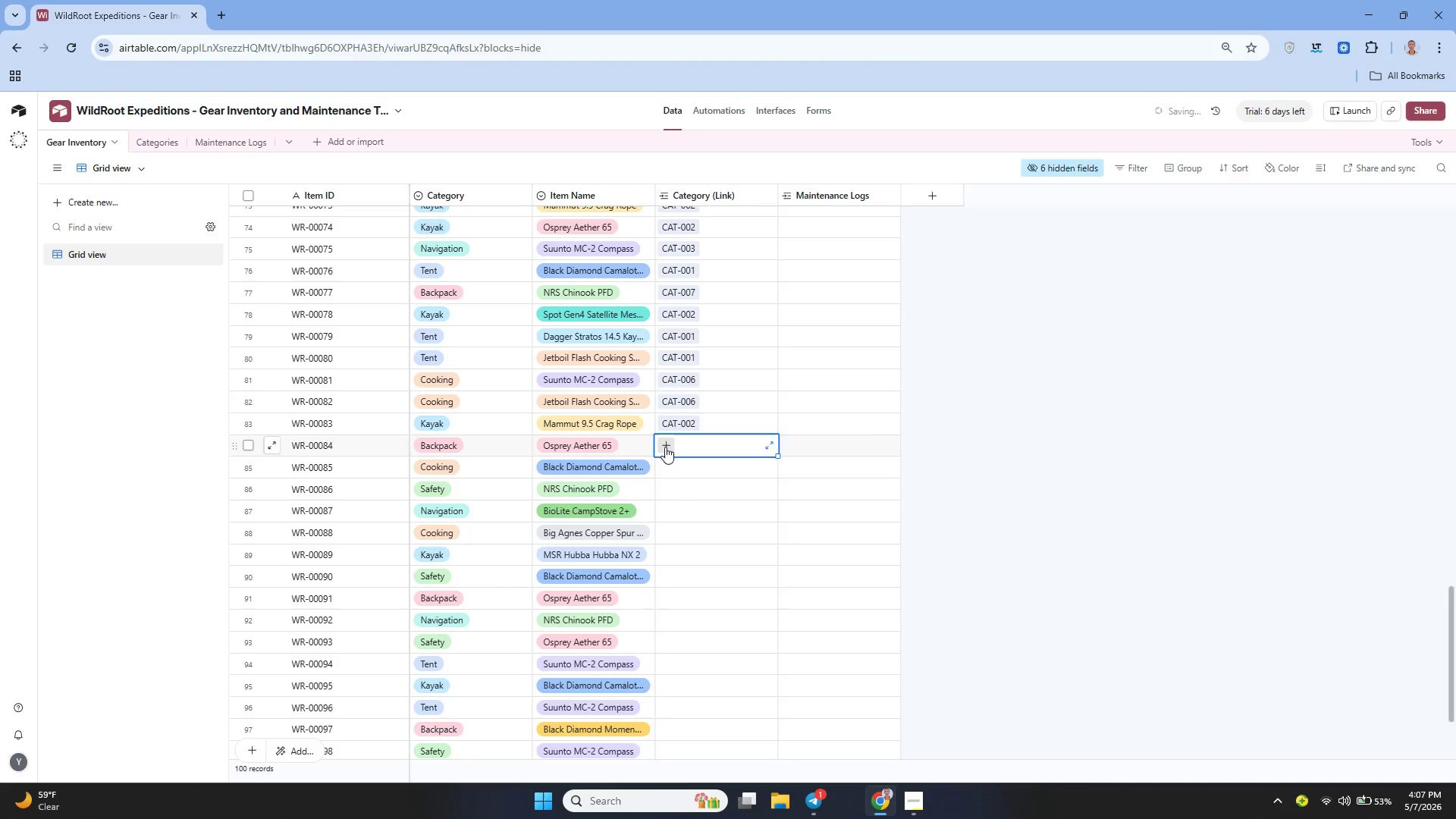 
left_click([666, 448])
 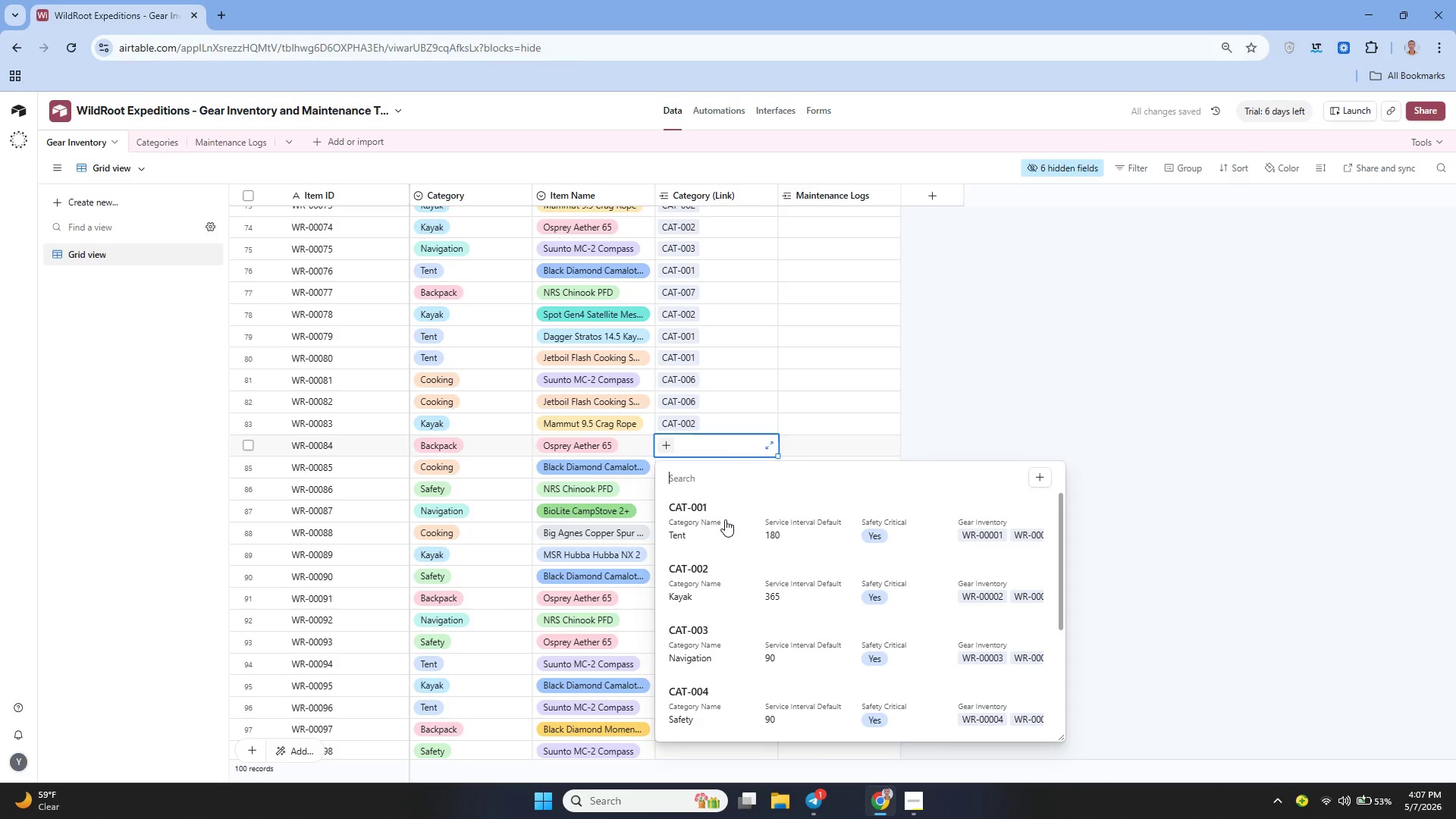 
scroll: coordinate [710, 620], scroll_direction: down, amount: 5.0
 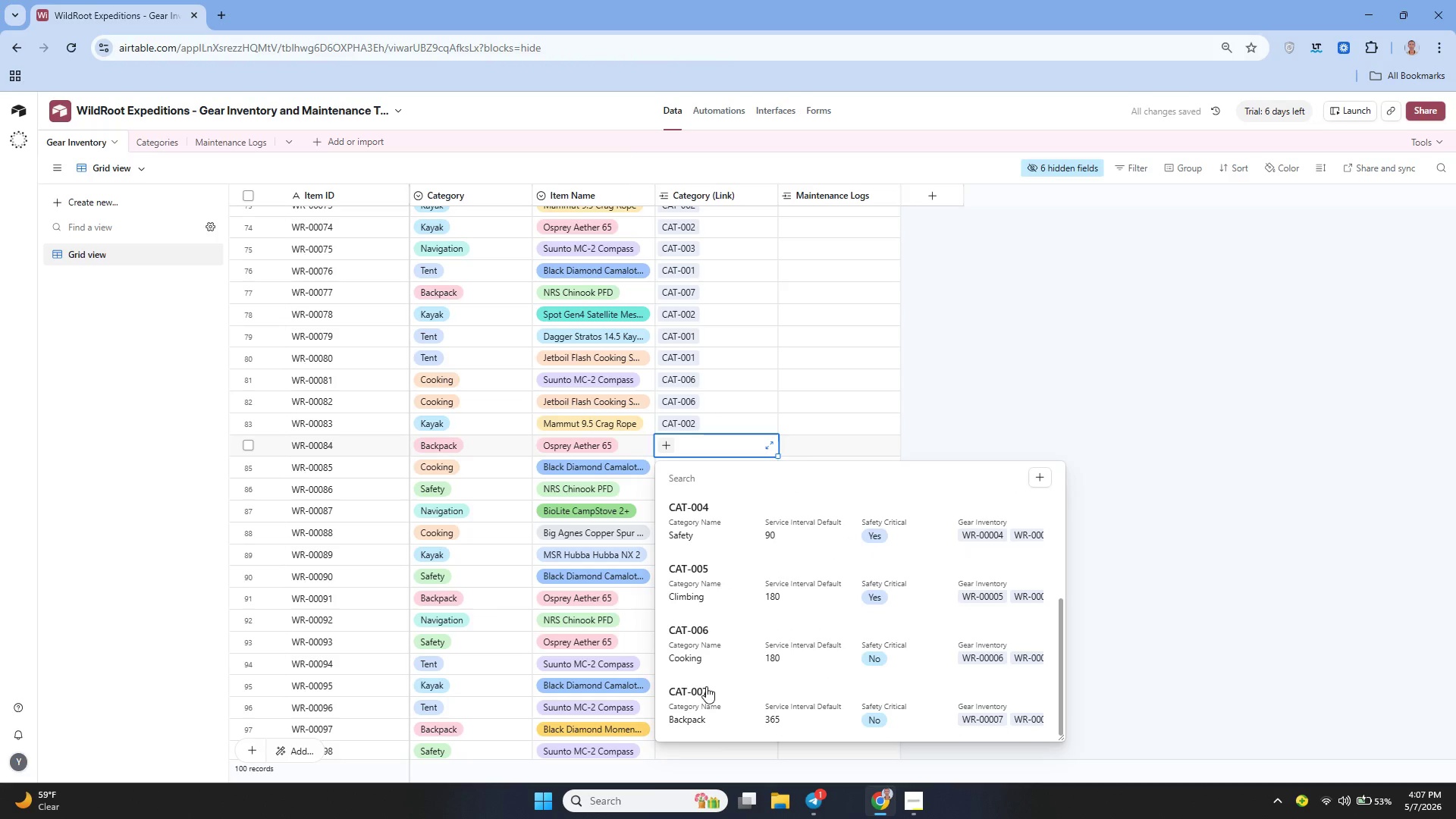 
left_click([705, 688])
 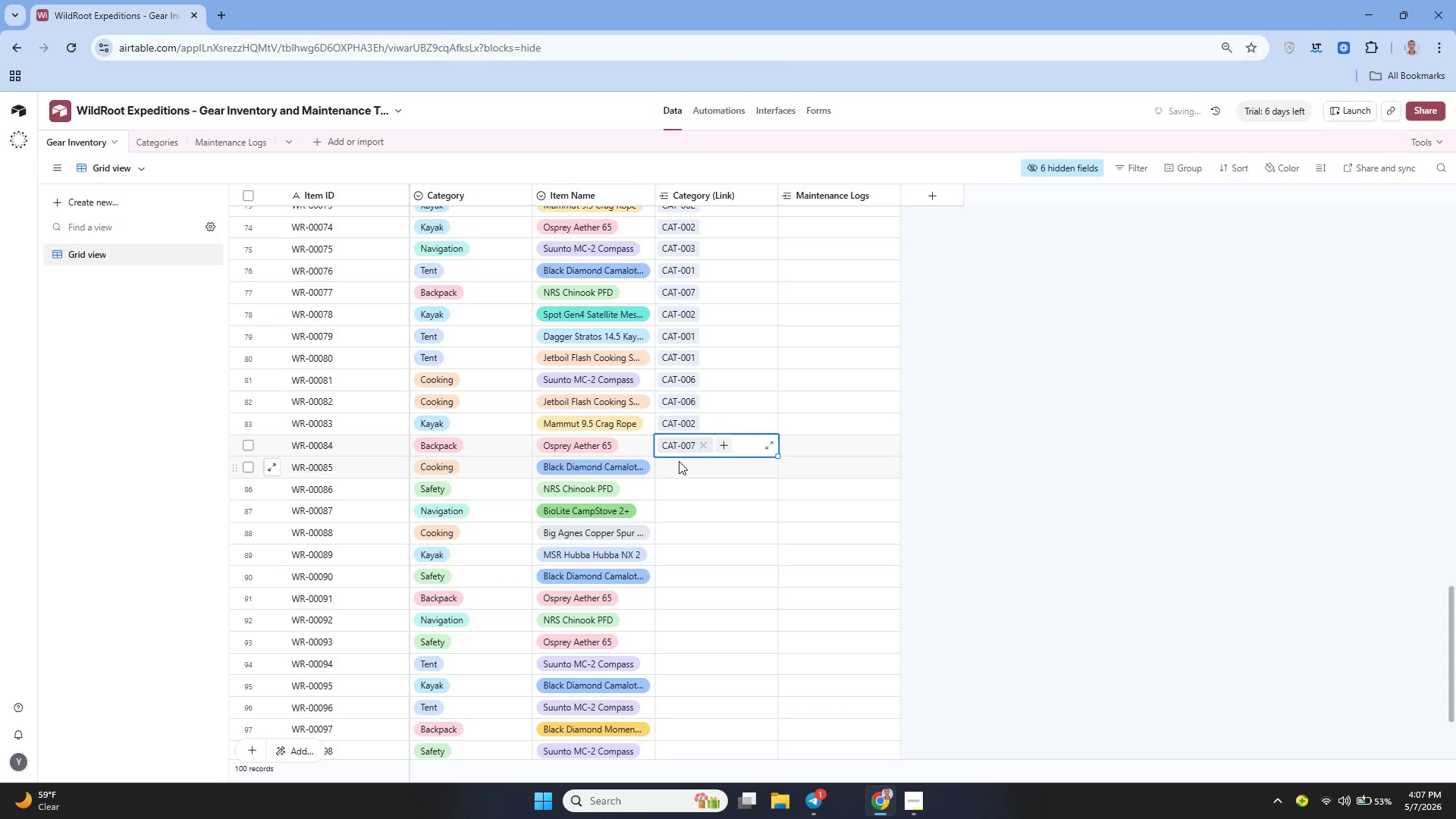 
left_click([676, 469])
 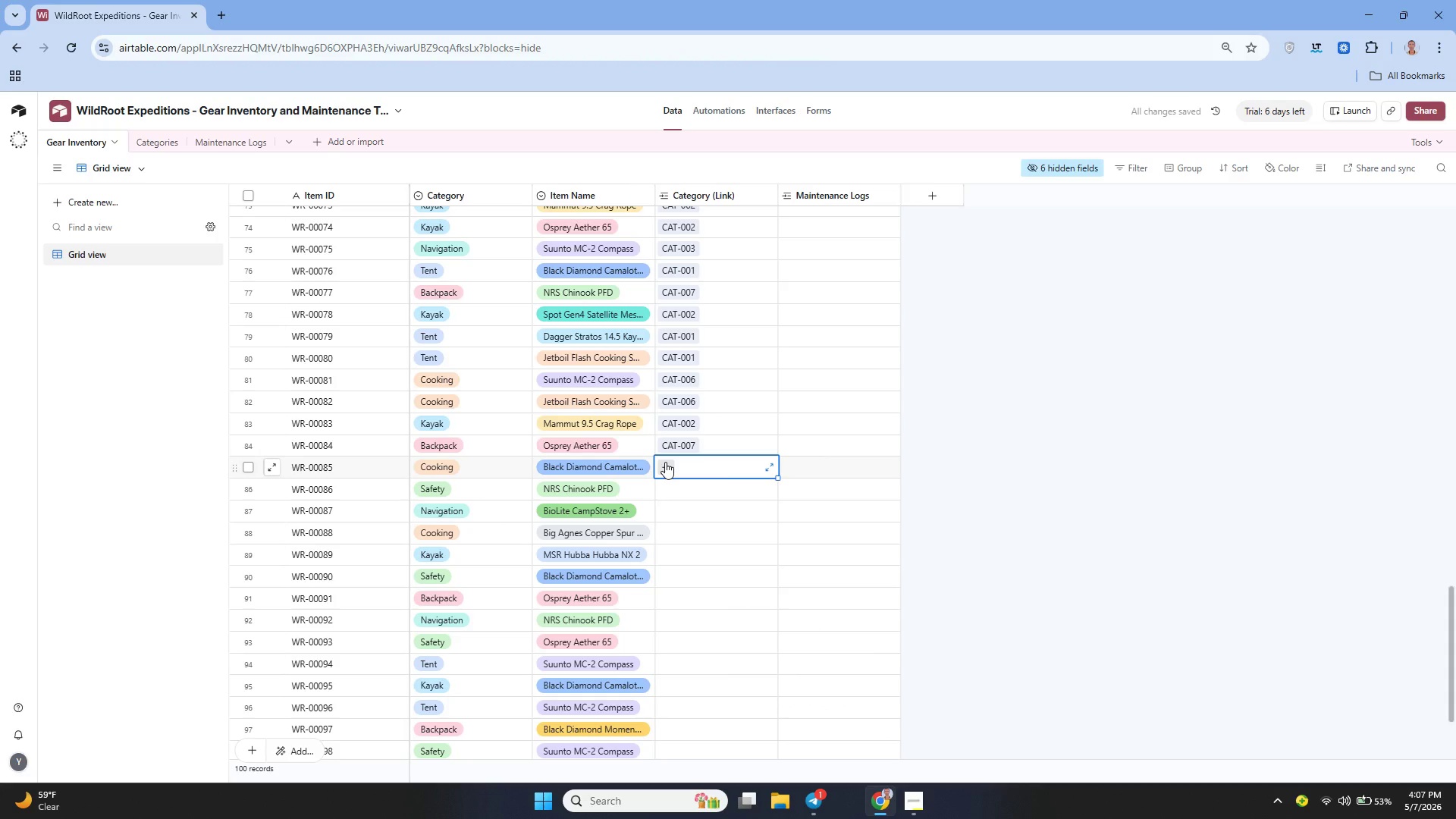 
left_click([665, 462])
 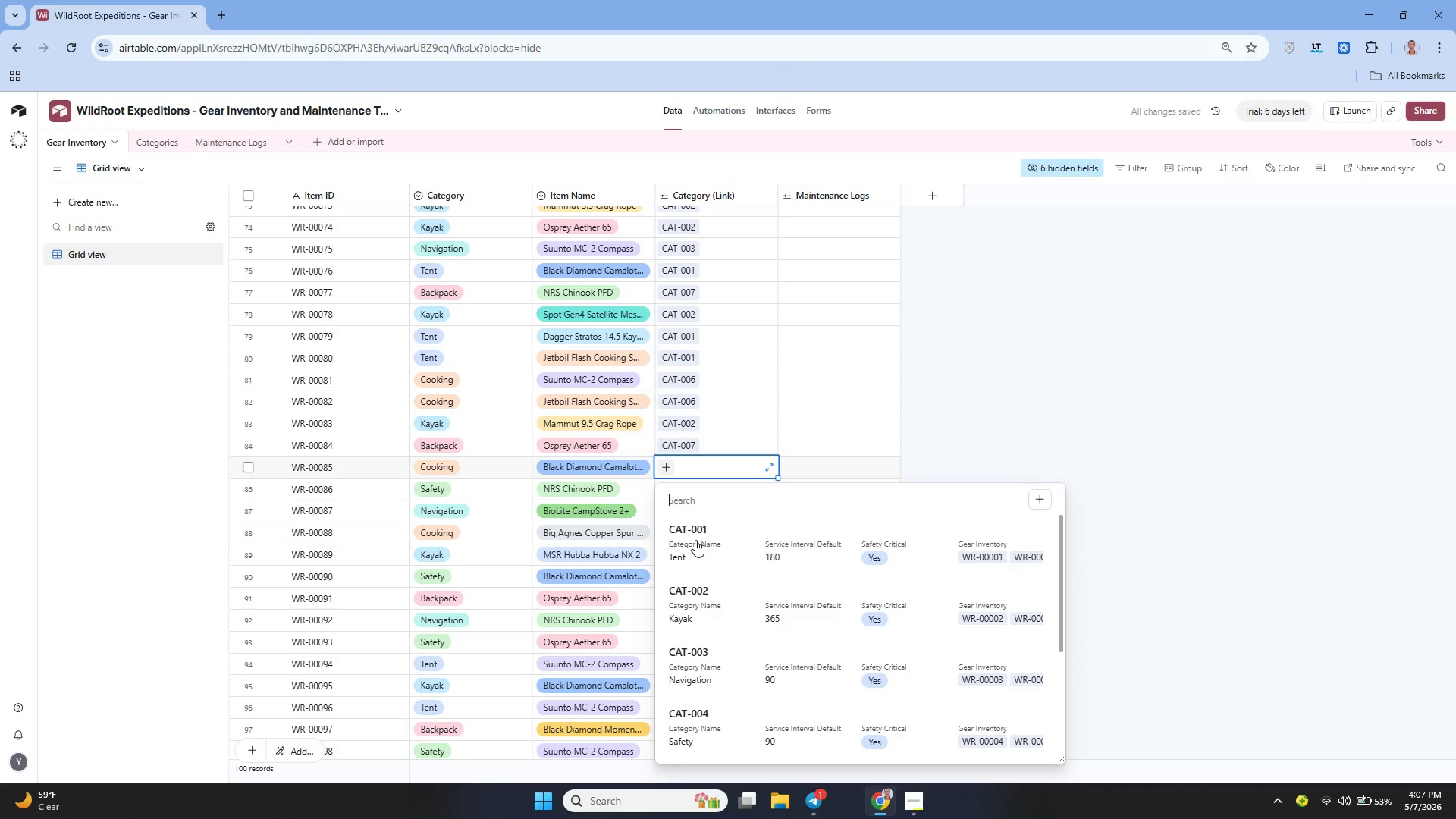 
scroll: coordinate [701, 538], scroll_direction: down, amount: 3.0
 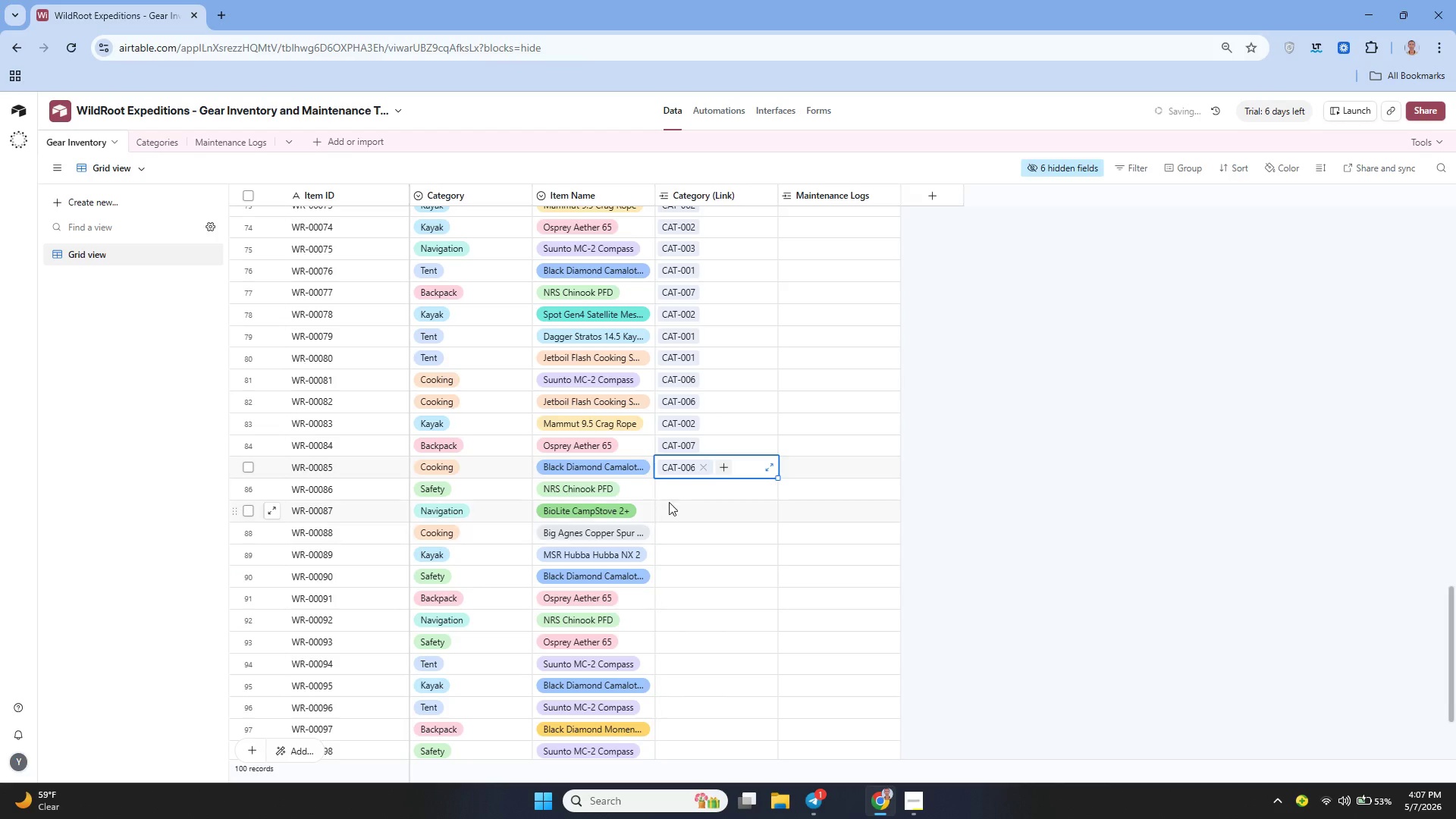 
left_click([667, 494])
 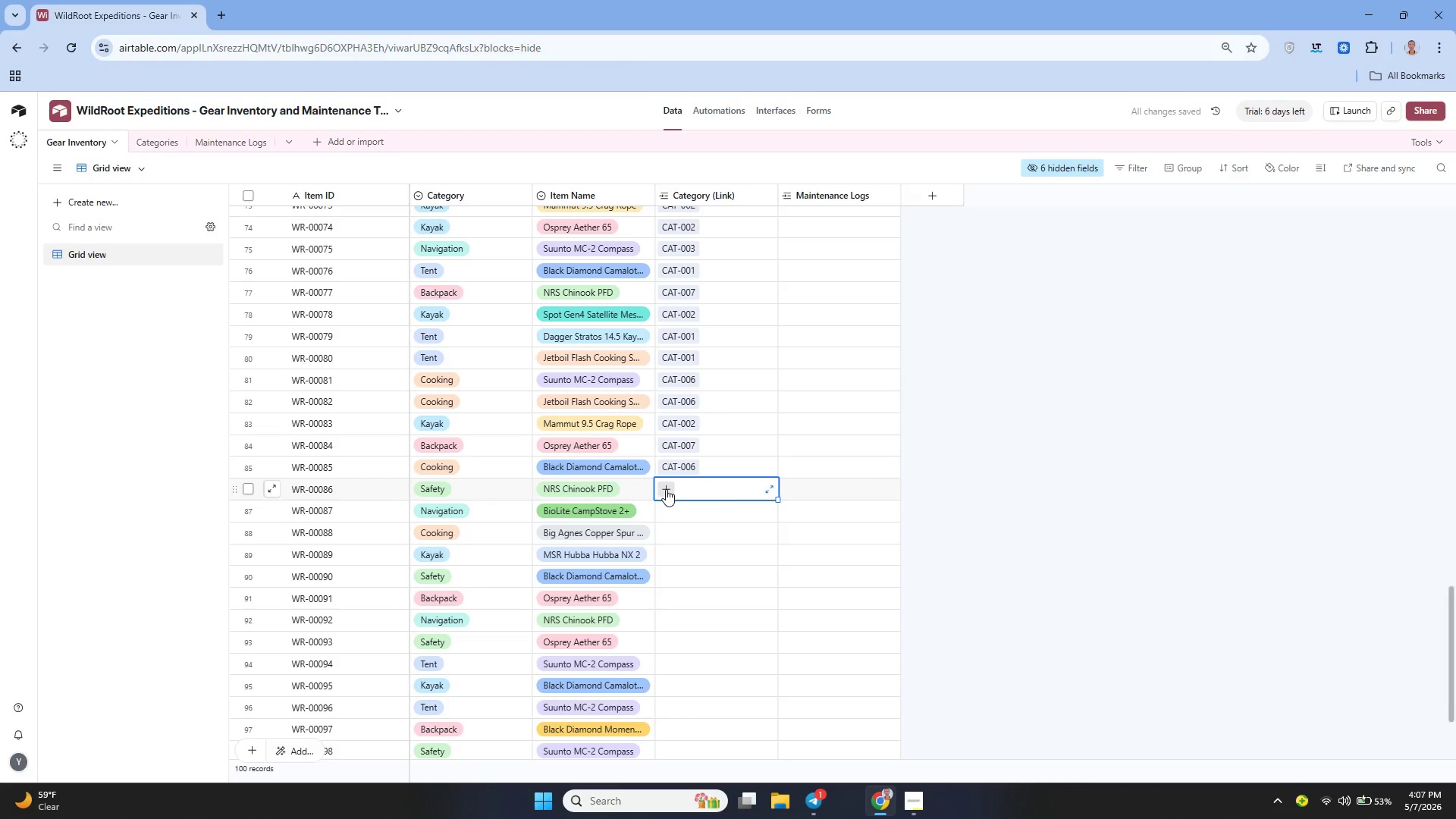 
left_click([666, 489])
 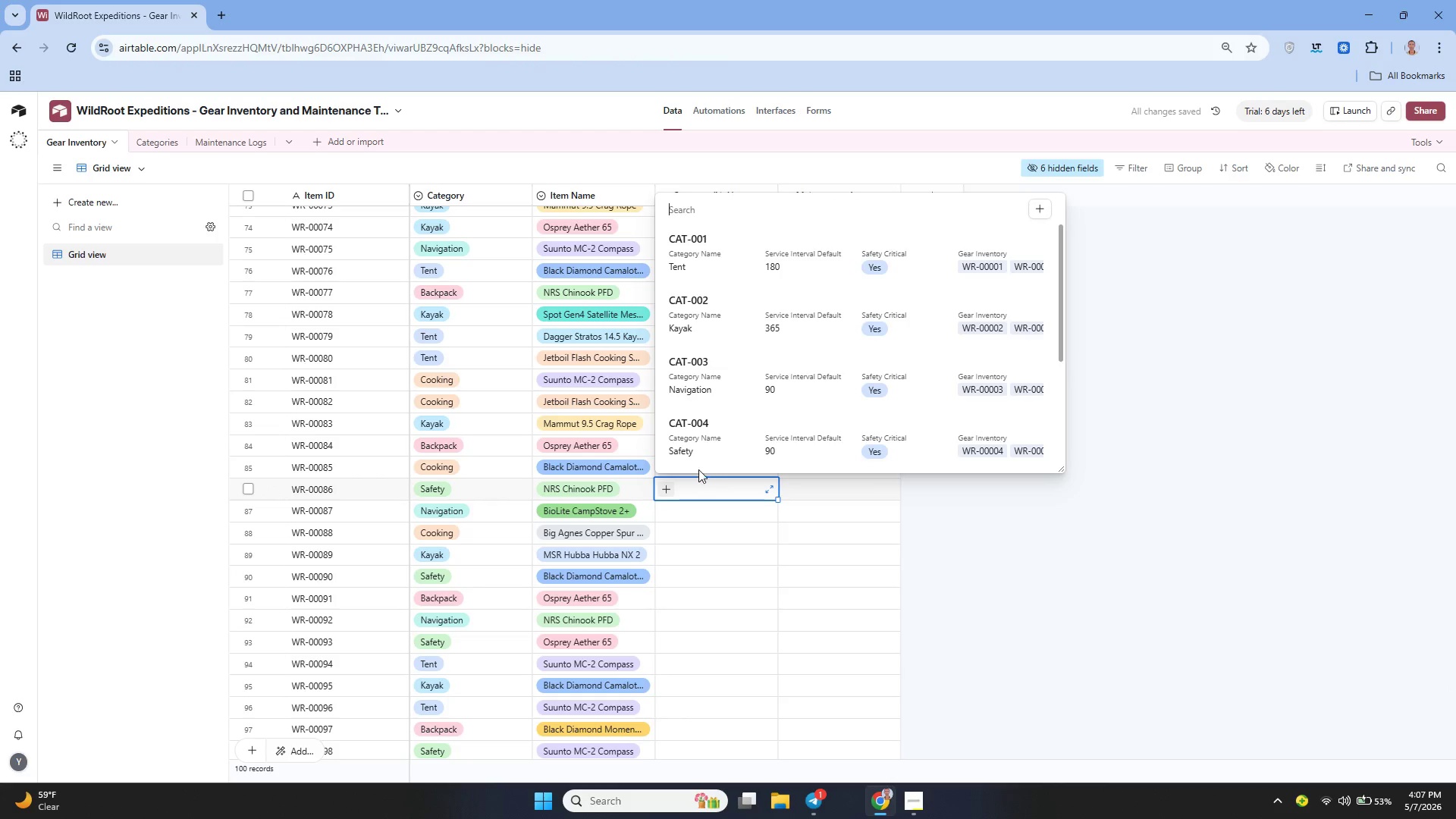 
left_click([695, 432])
 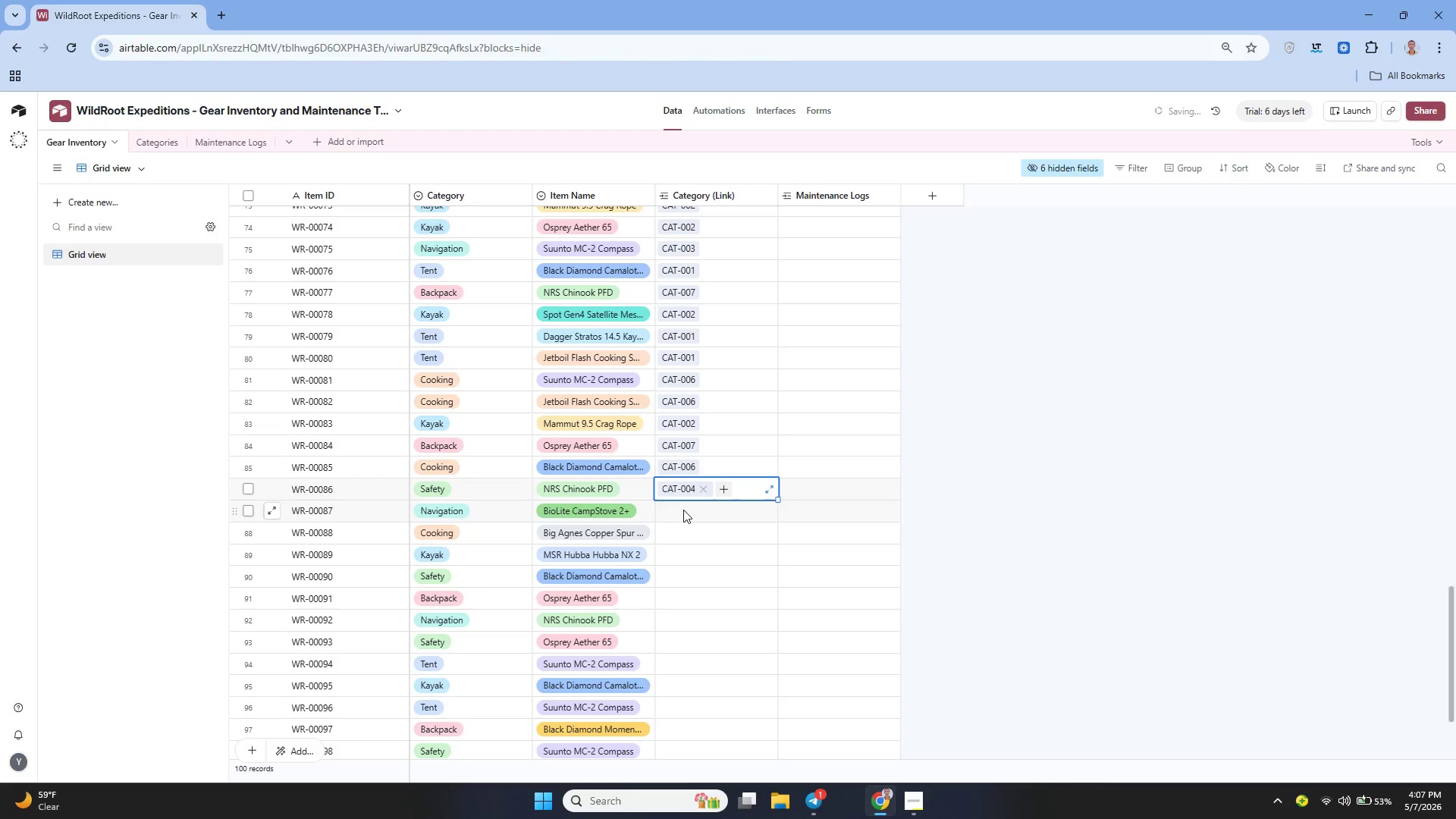 
left_click([682, 513])
 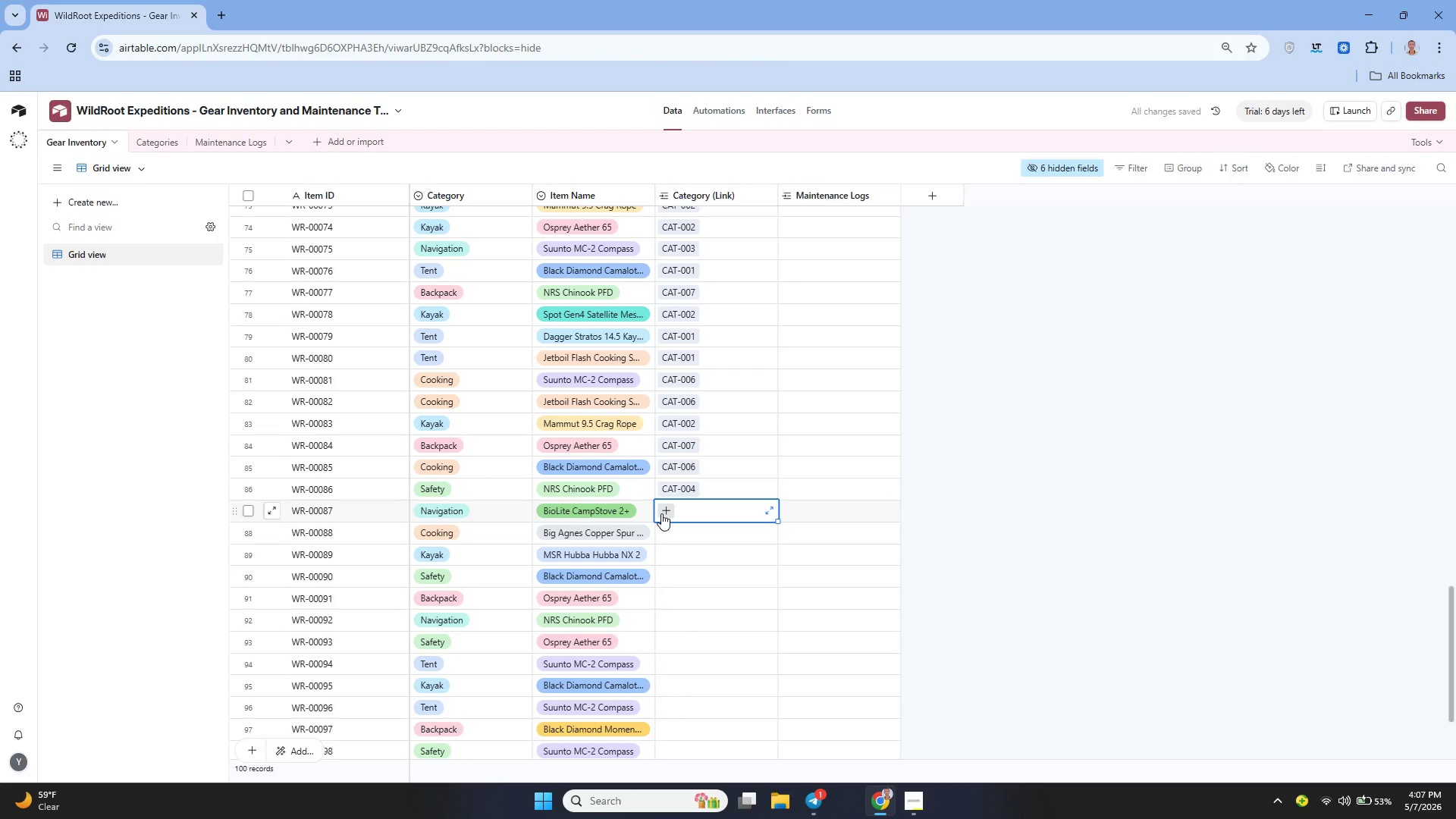 
left_click([661, 513])
 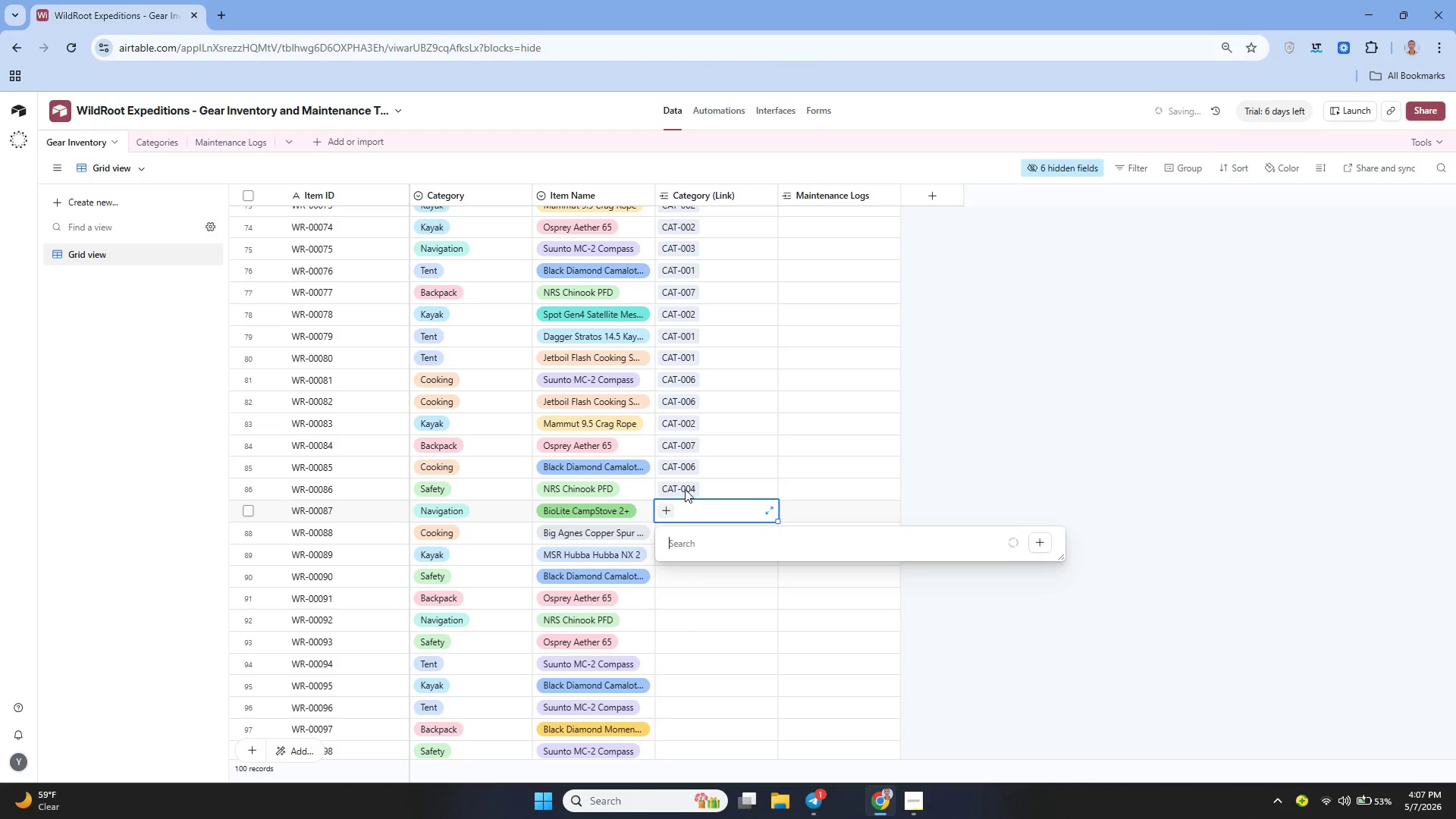 
mouse_move([703, 471])
 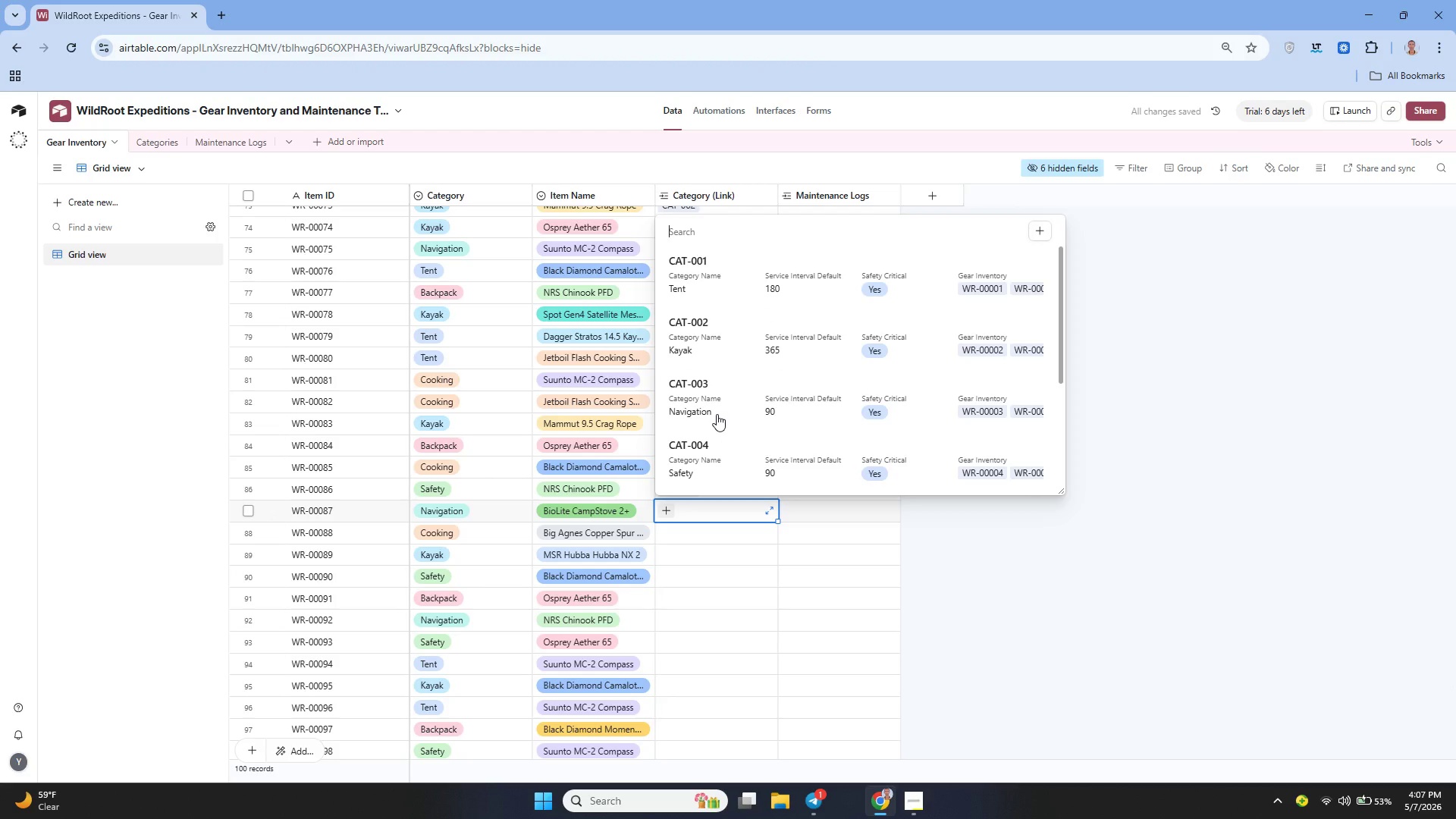 
left_click([717, 413])
 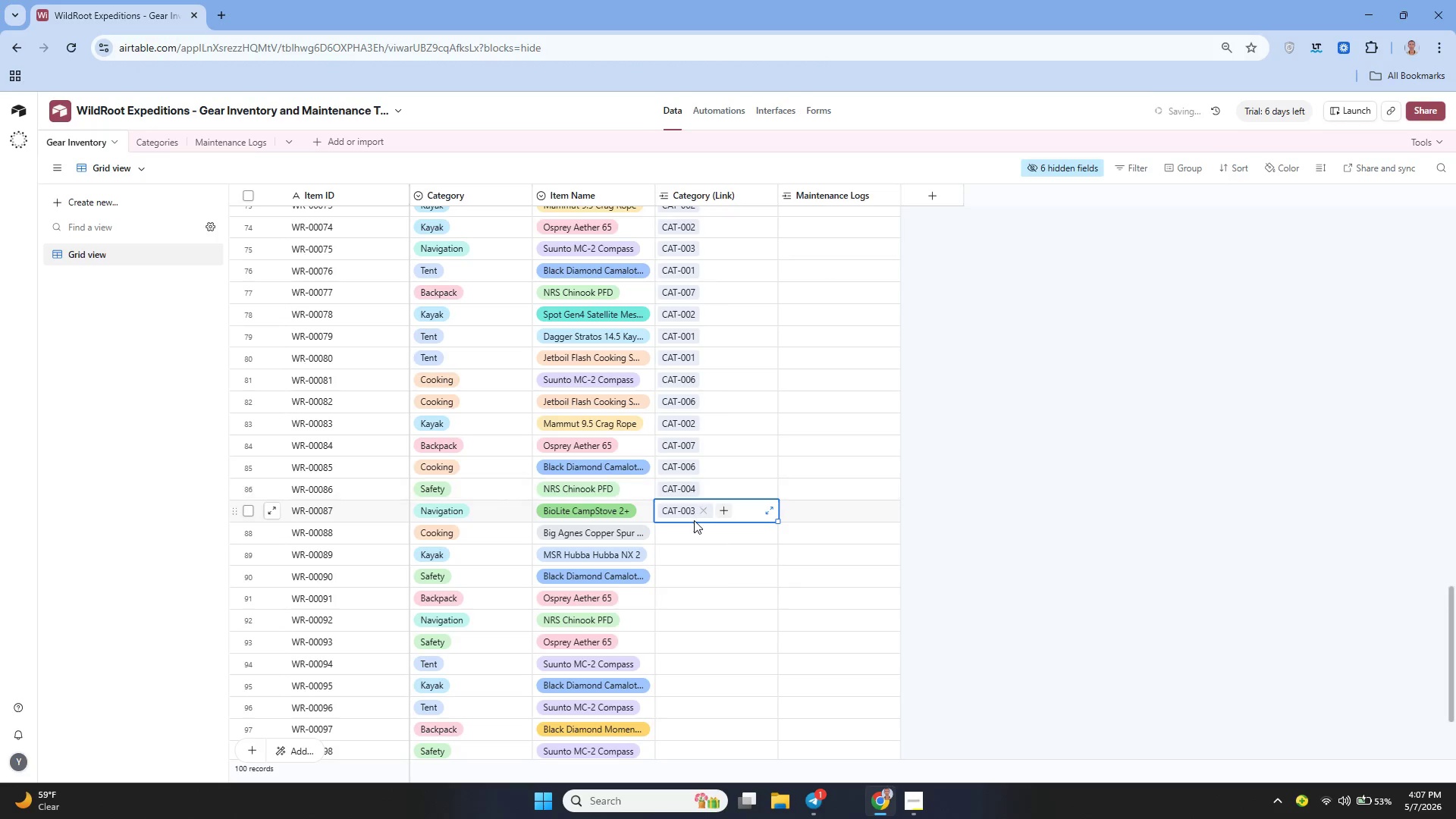 
scroll: coordinate [722, 529], scroll_direction: down, amount: 3.0
 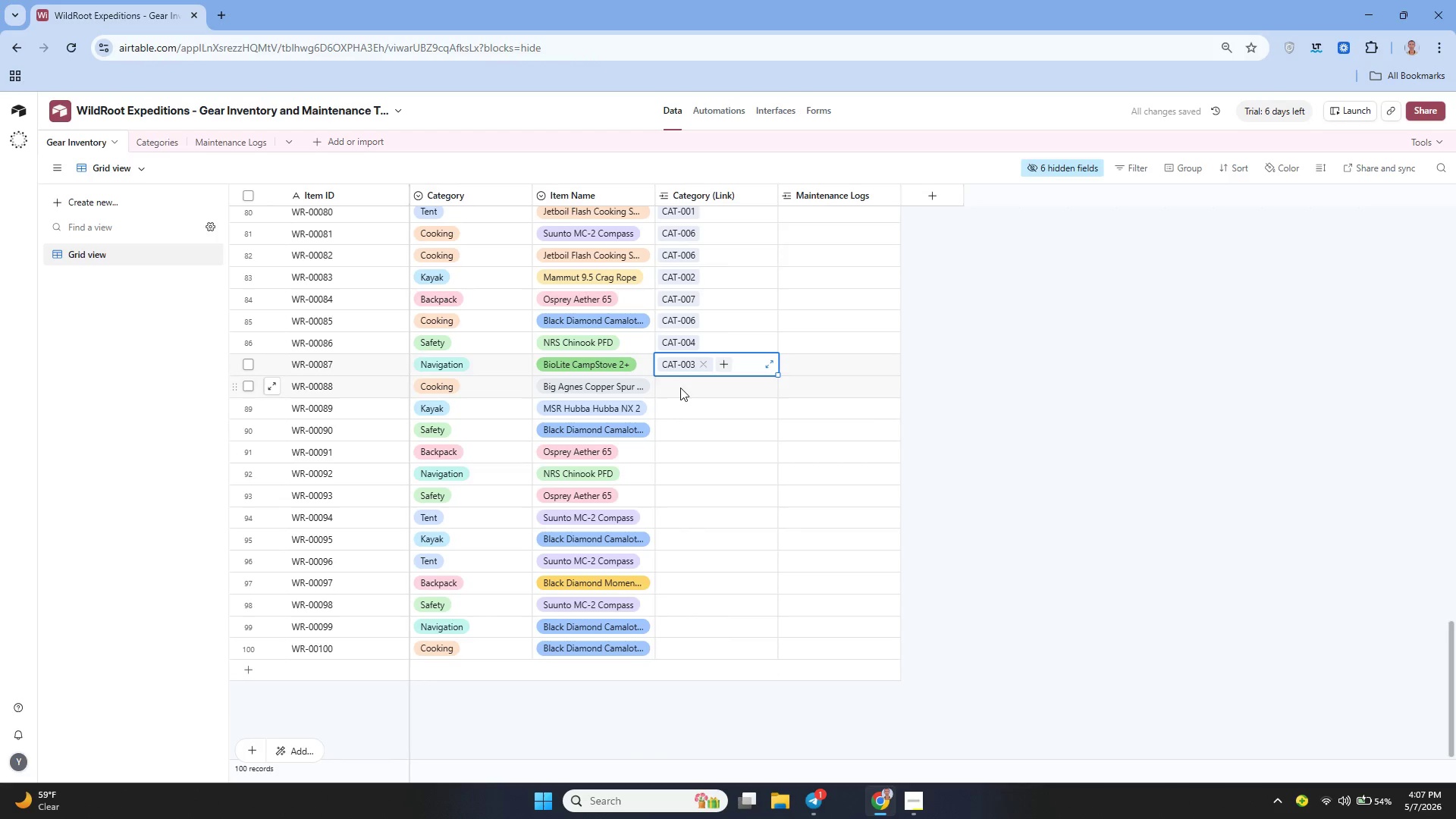 
left_click([679, 389])
 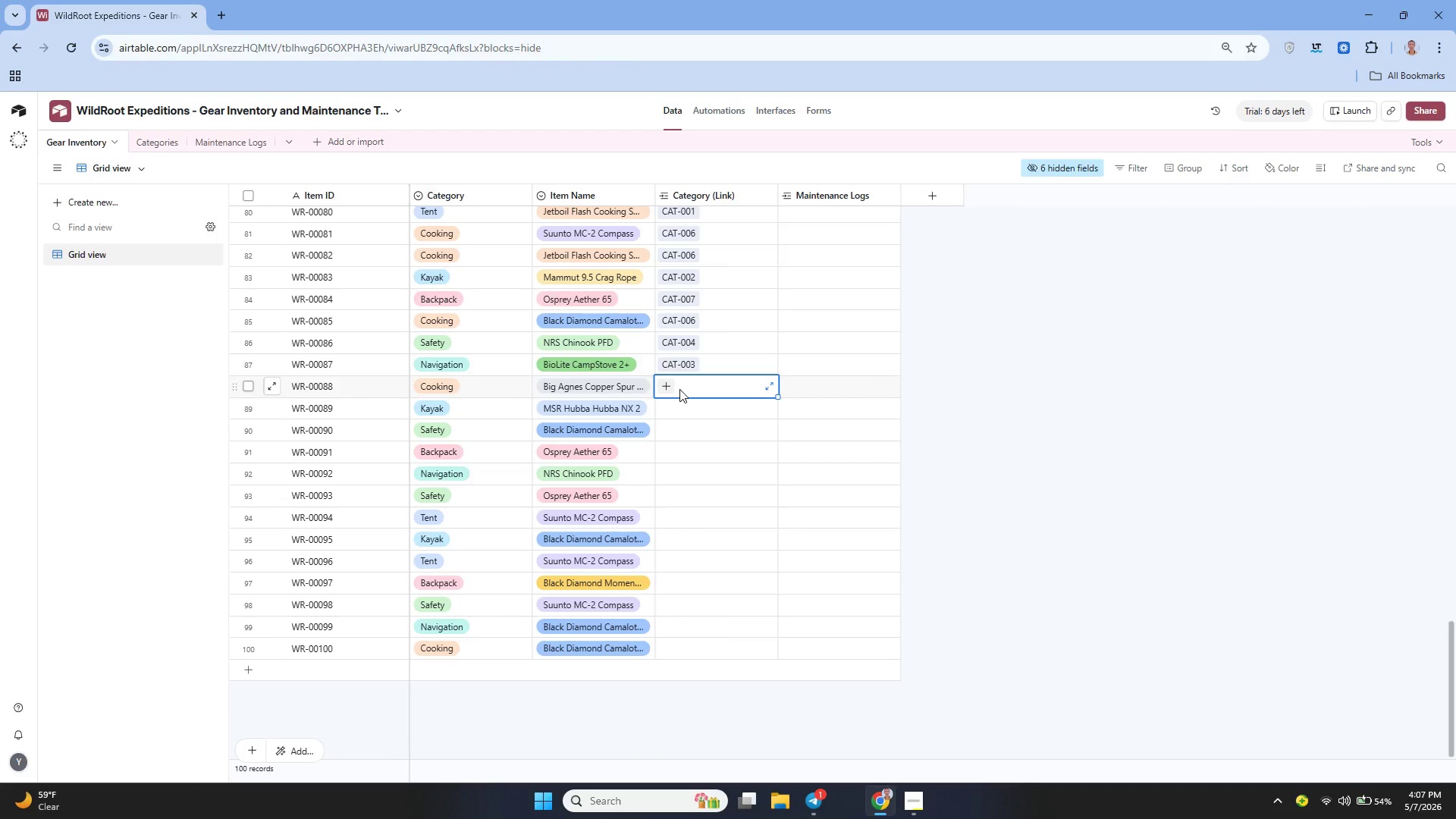 
wait(9.38)
 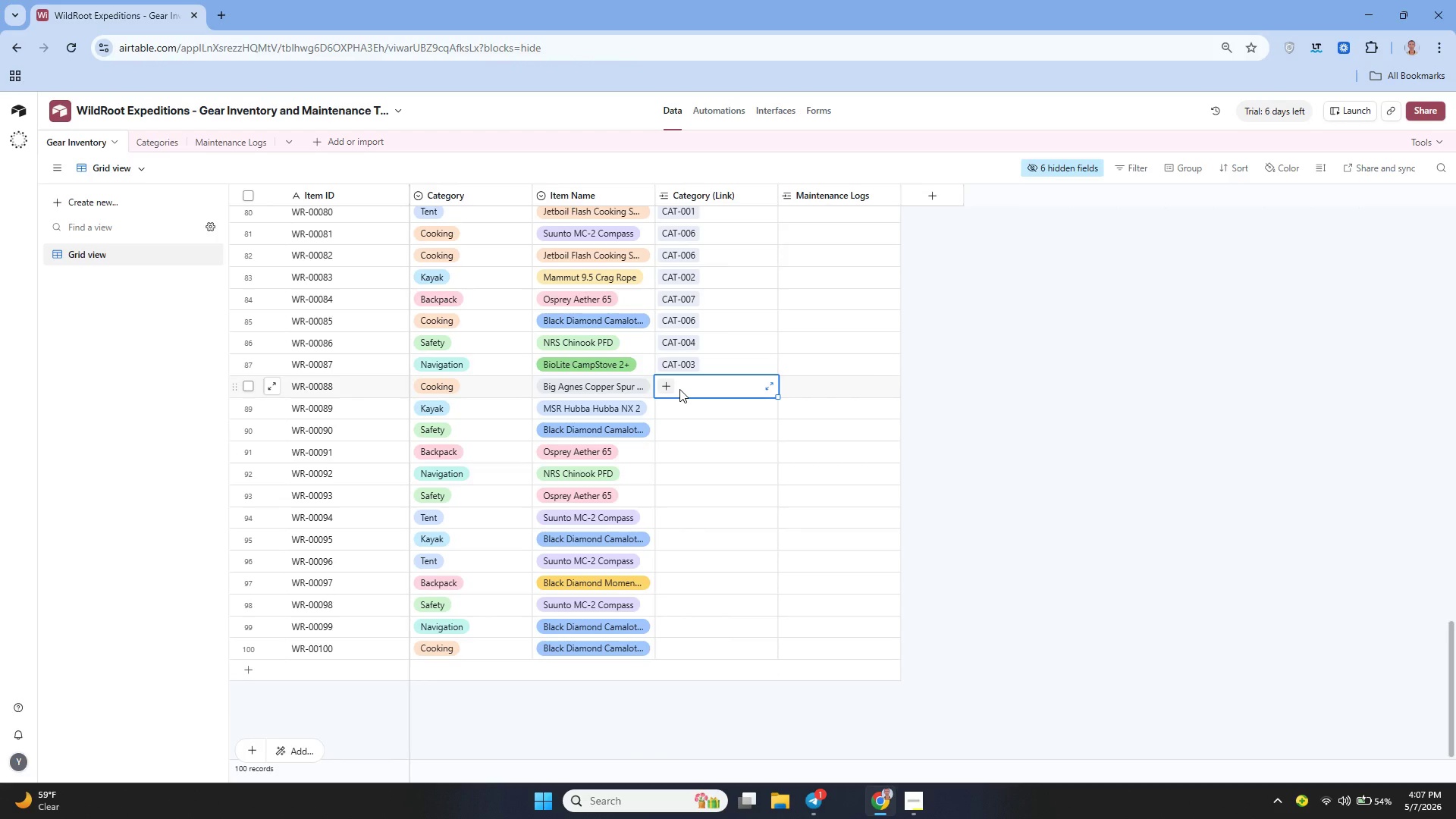 
left_click([663, 384])
 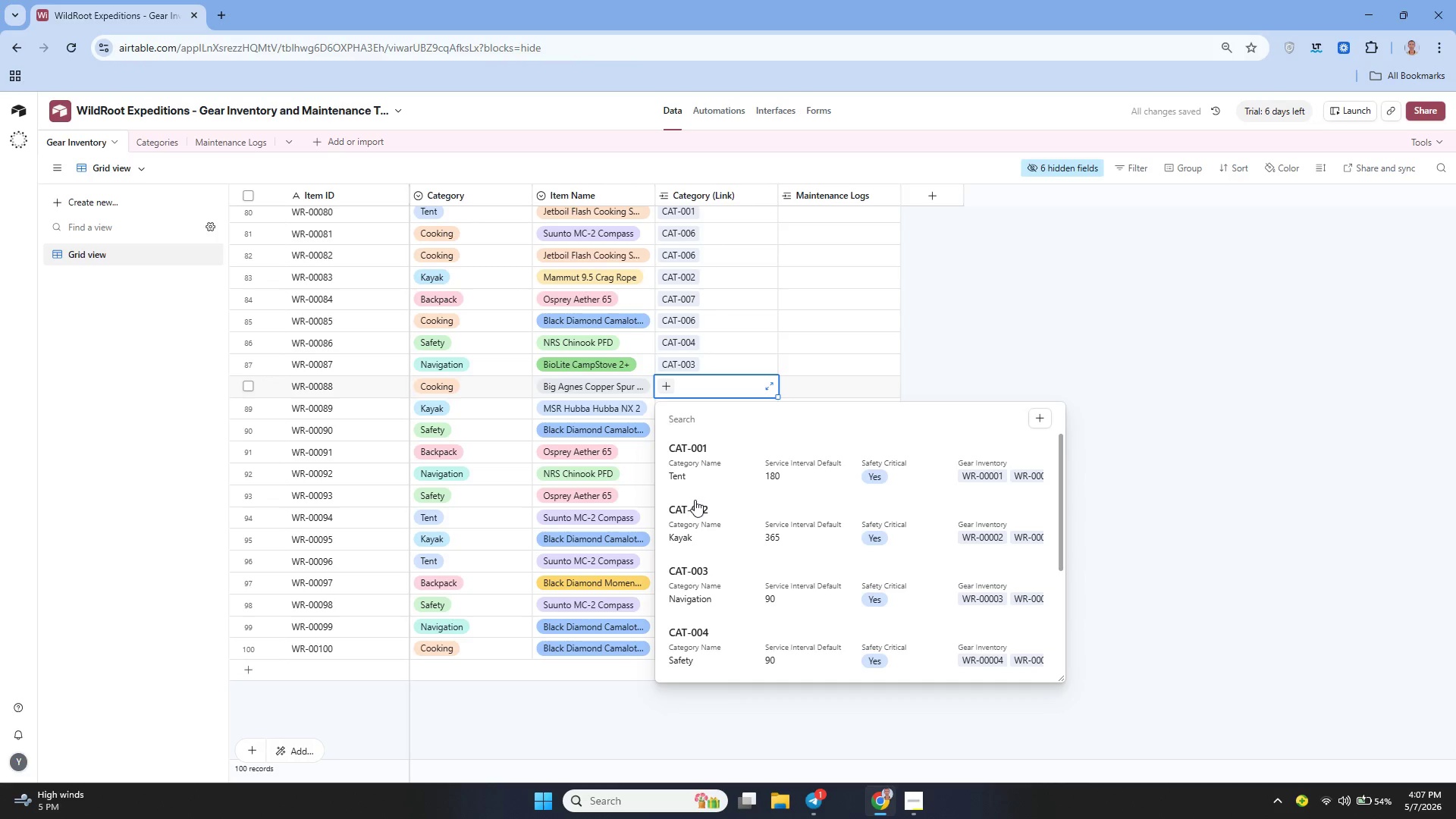 
scroll: coordinate [702, 557], scroll_direction: down, amount: 4.0
 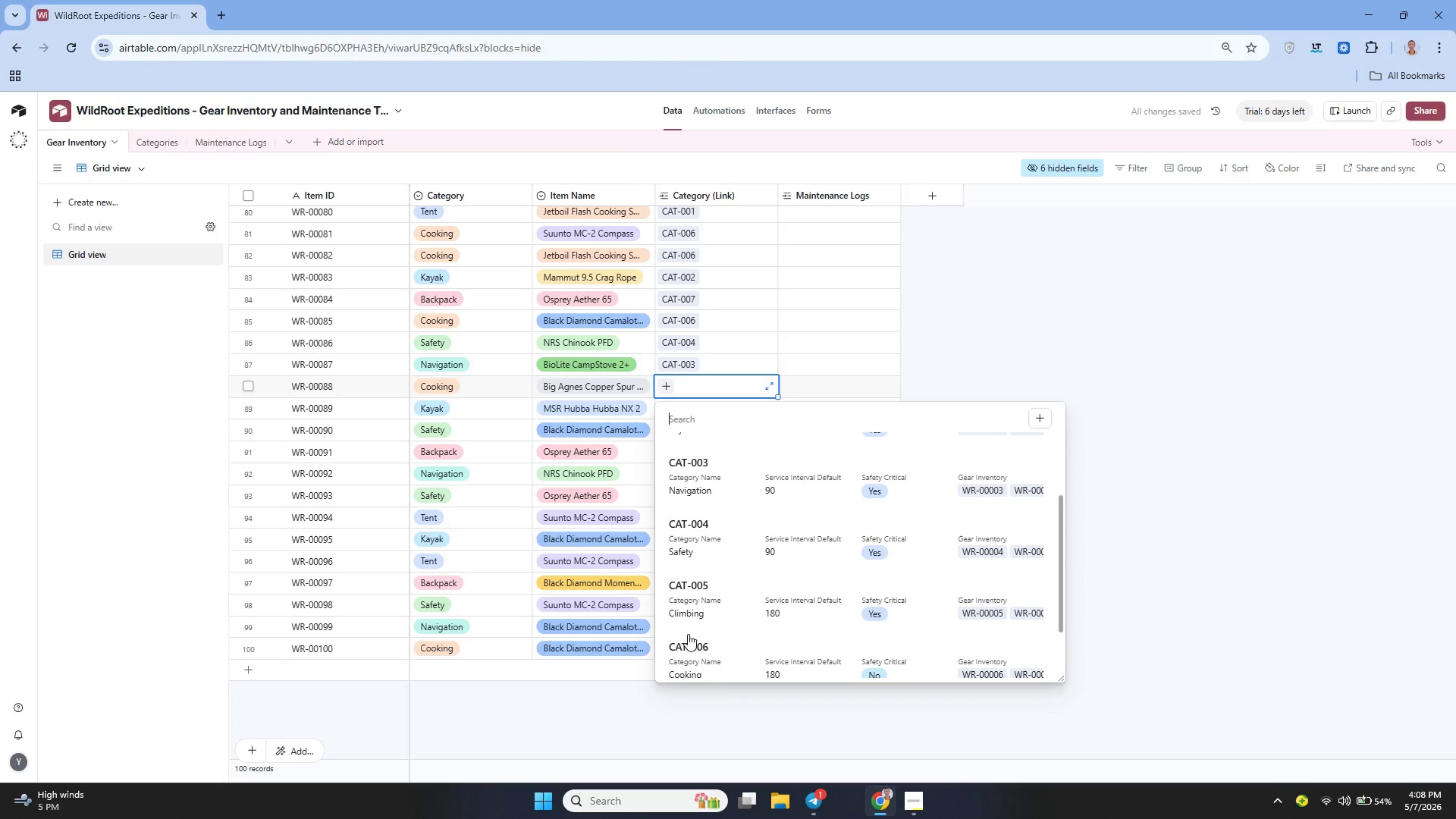 
left_click([683, 668])
 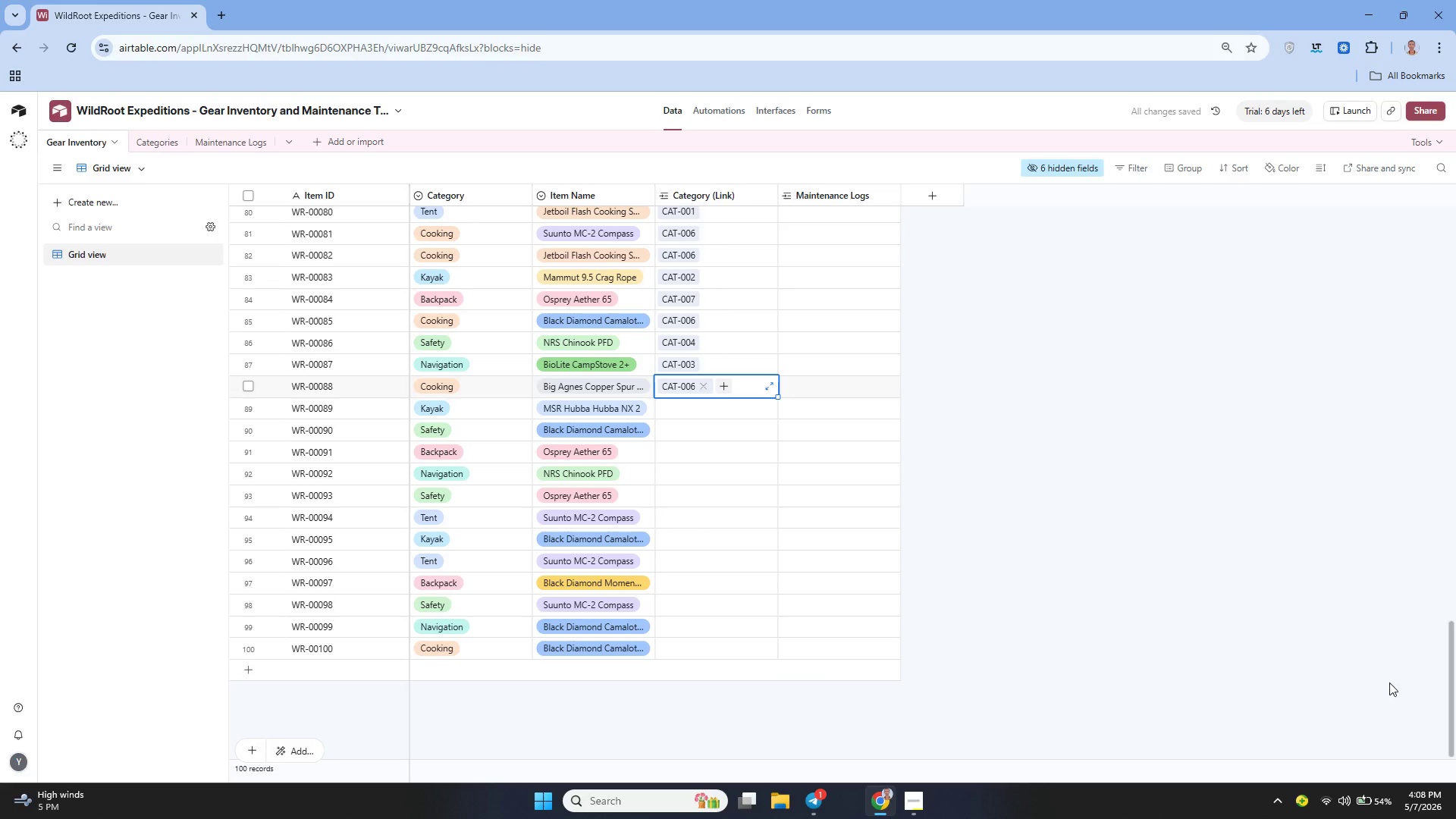 
mouse_move([1426, -6])
 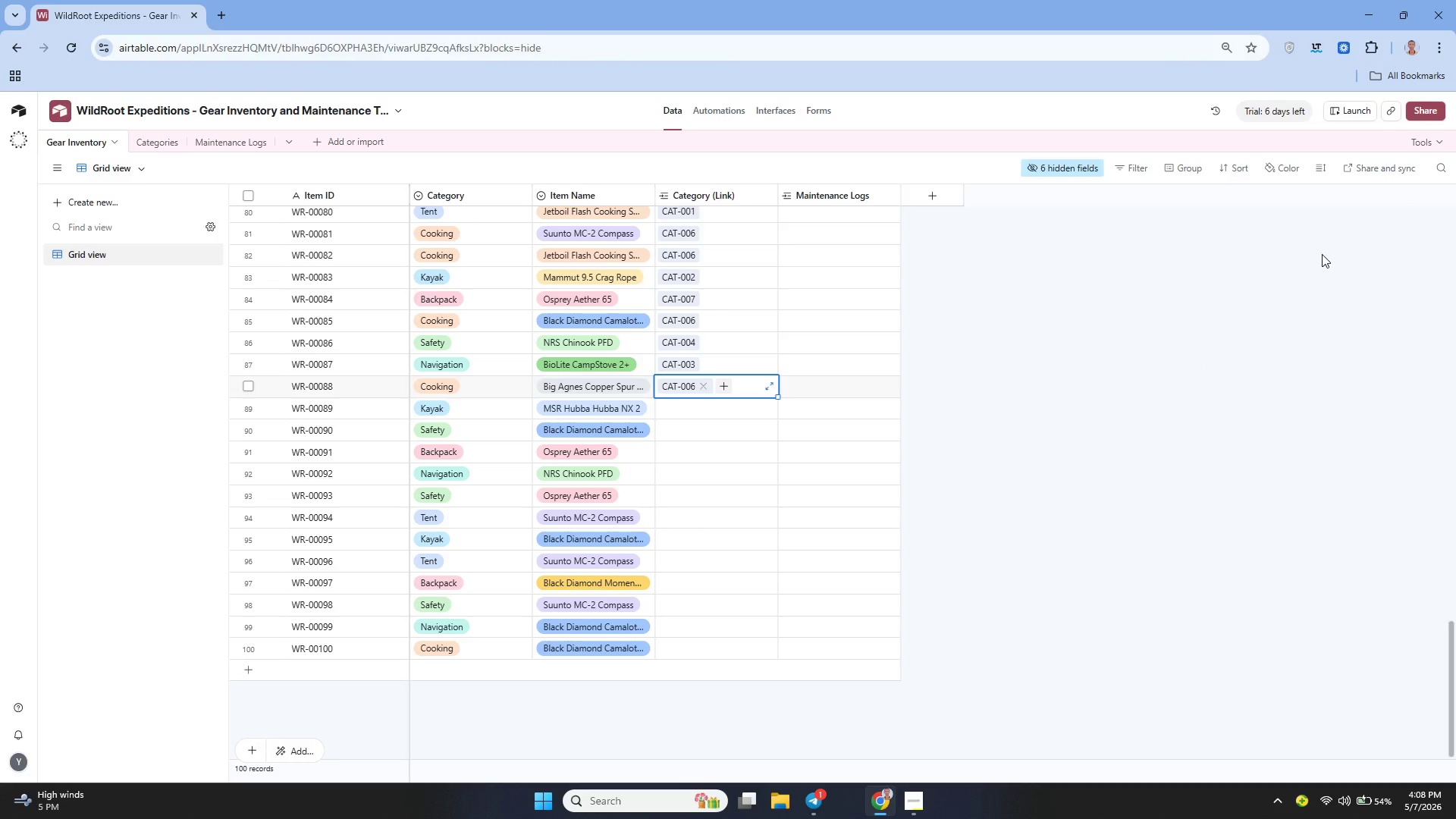 
wait(7.43)
 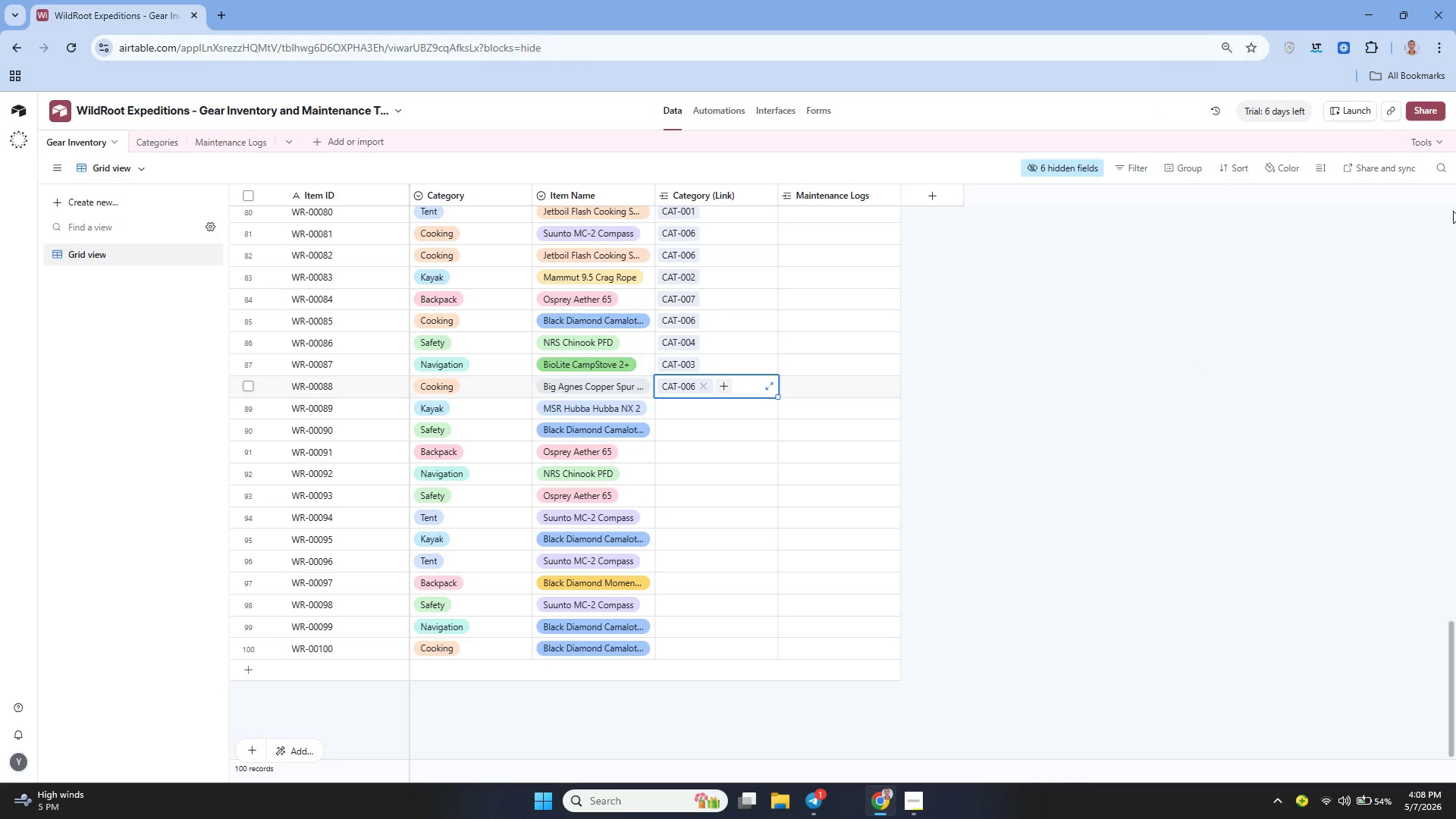 
left_click([694, 414])
 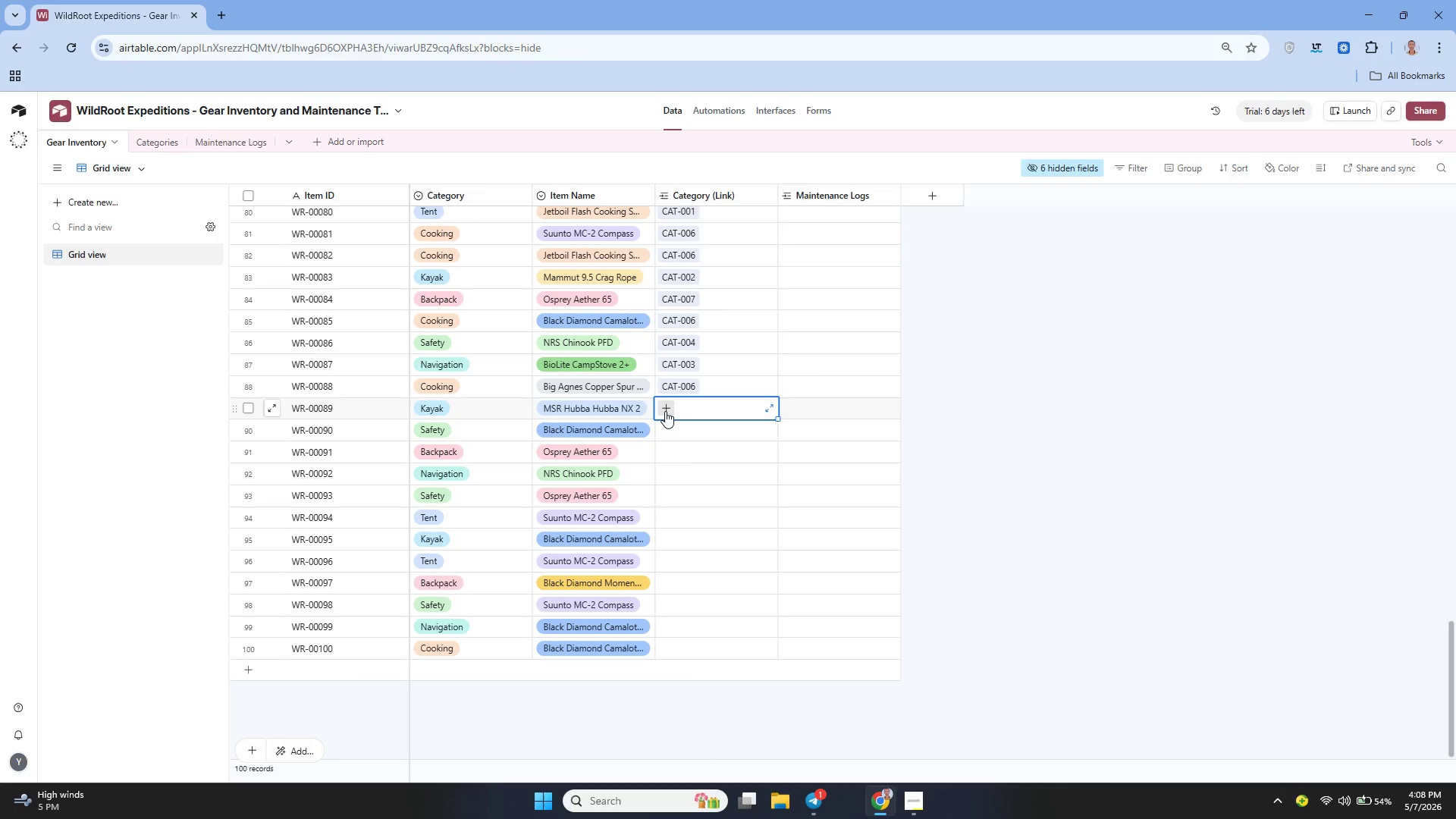 
left_click([665, 411])
 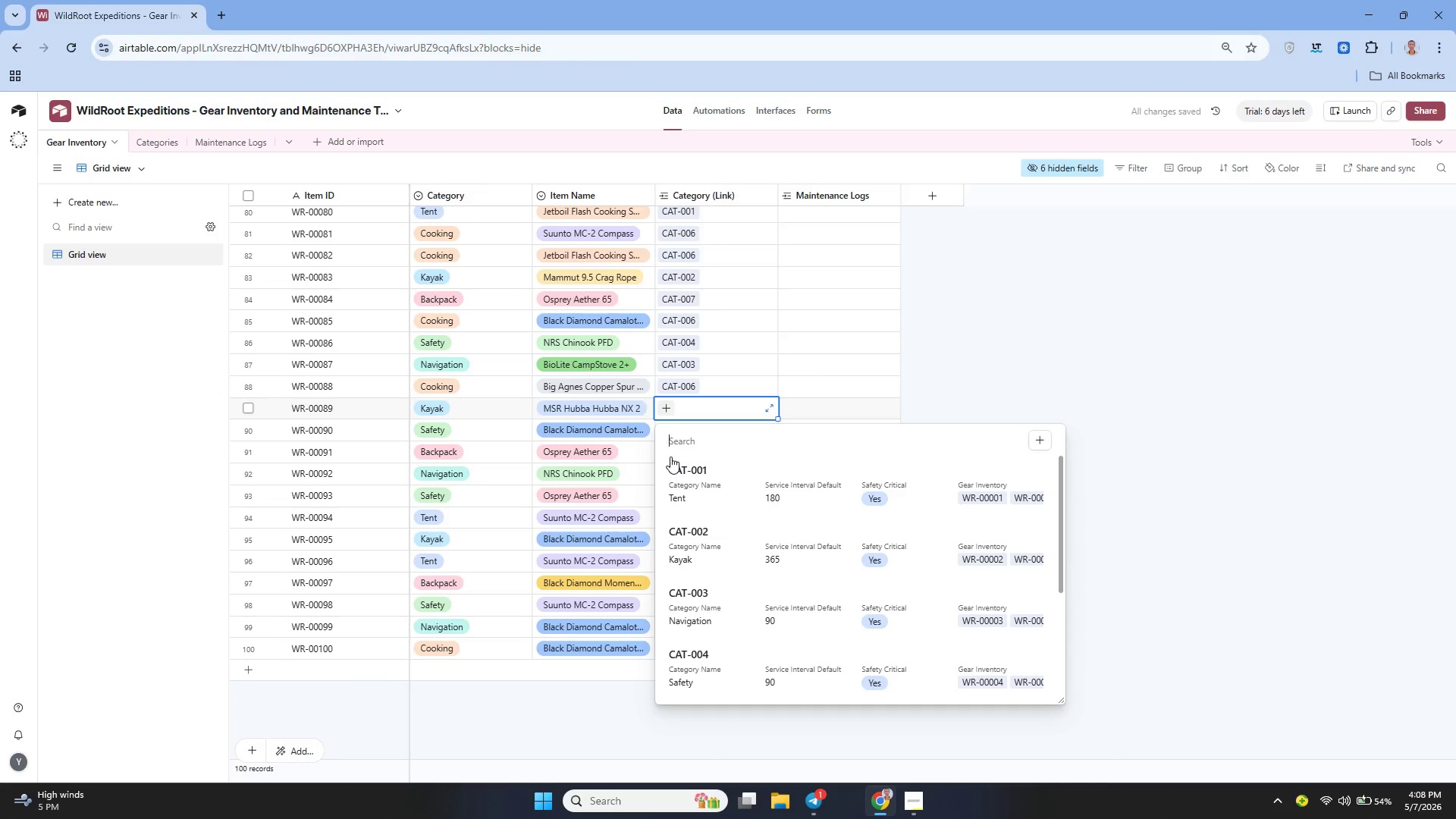 
left_click([696, 532])
 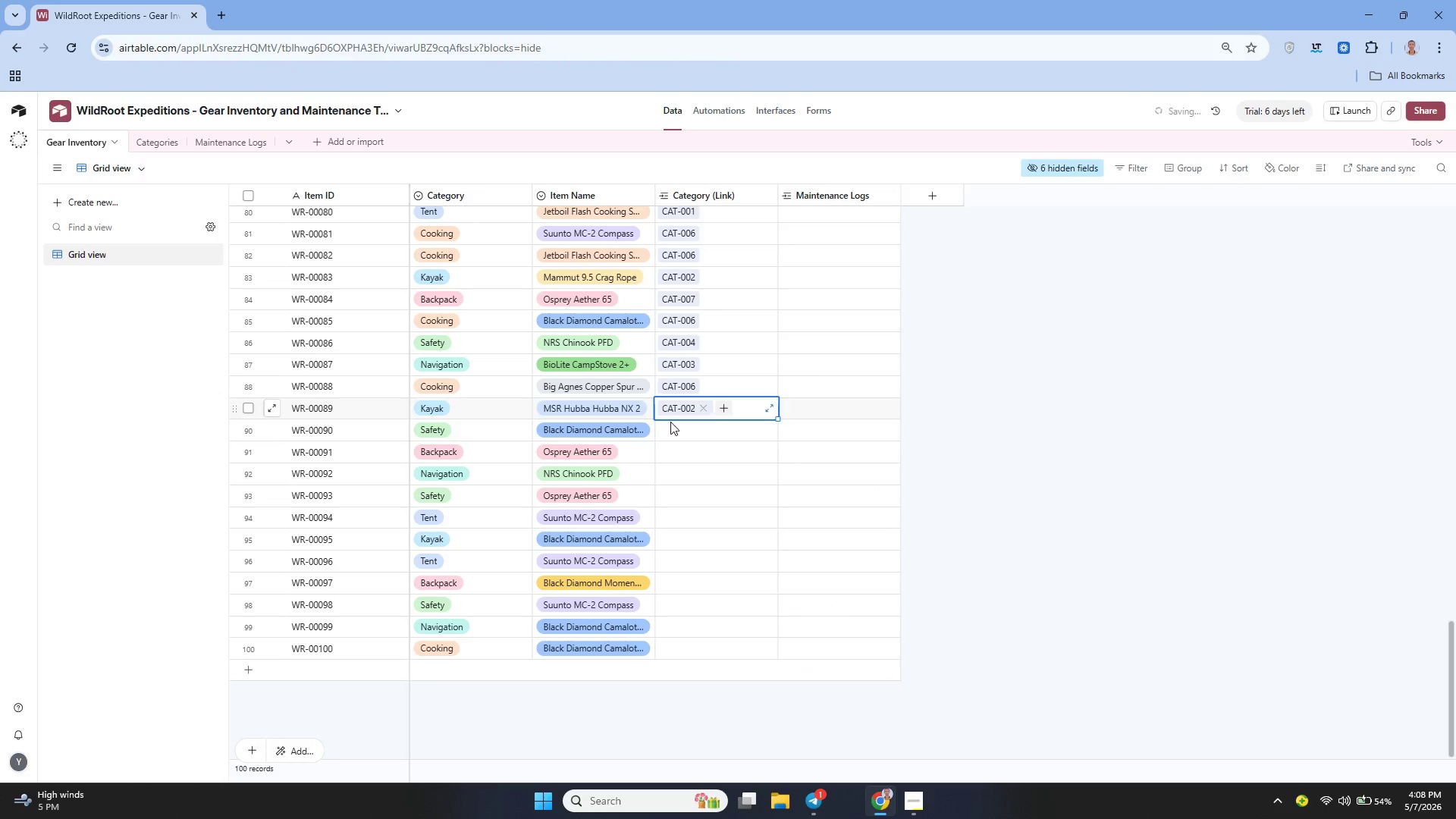 
left_click([679, 425])
 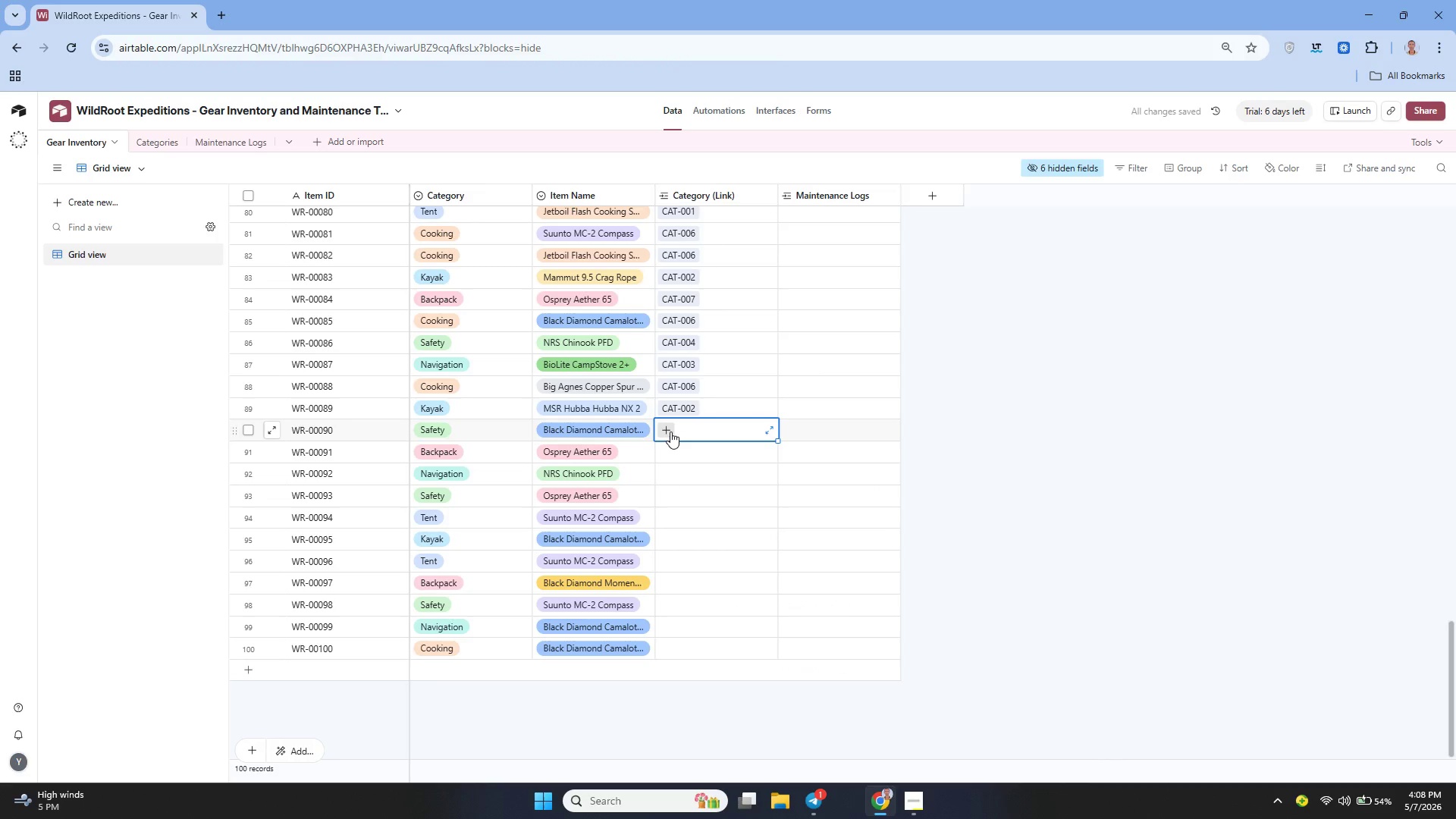 
left_click([670, 431])
 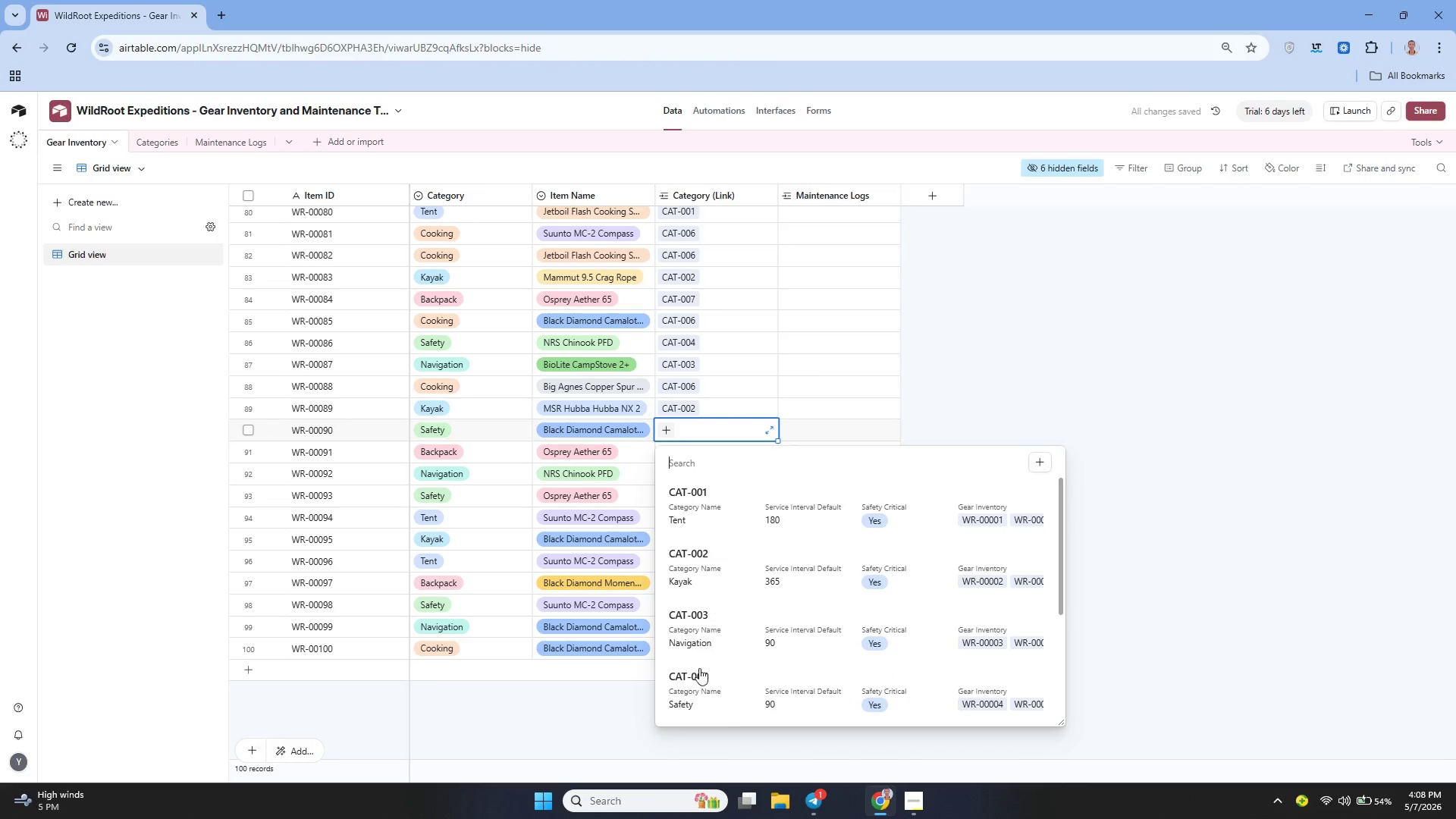 
left_click([684, 716])
 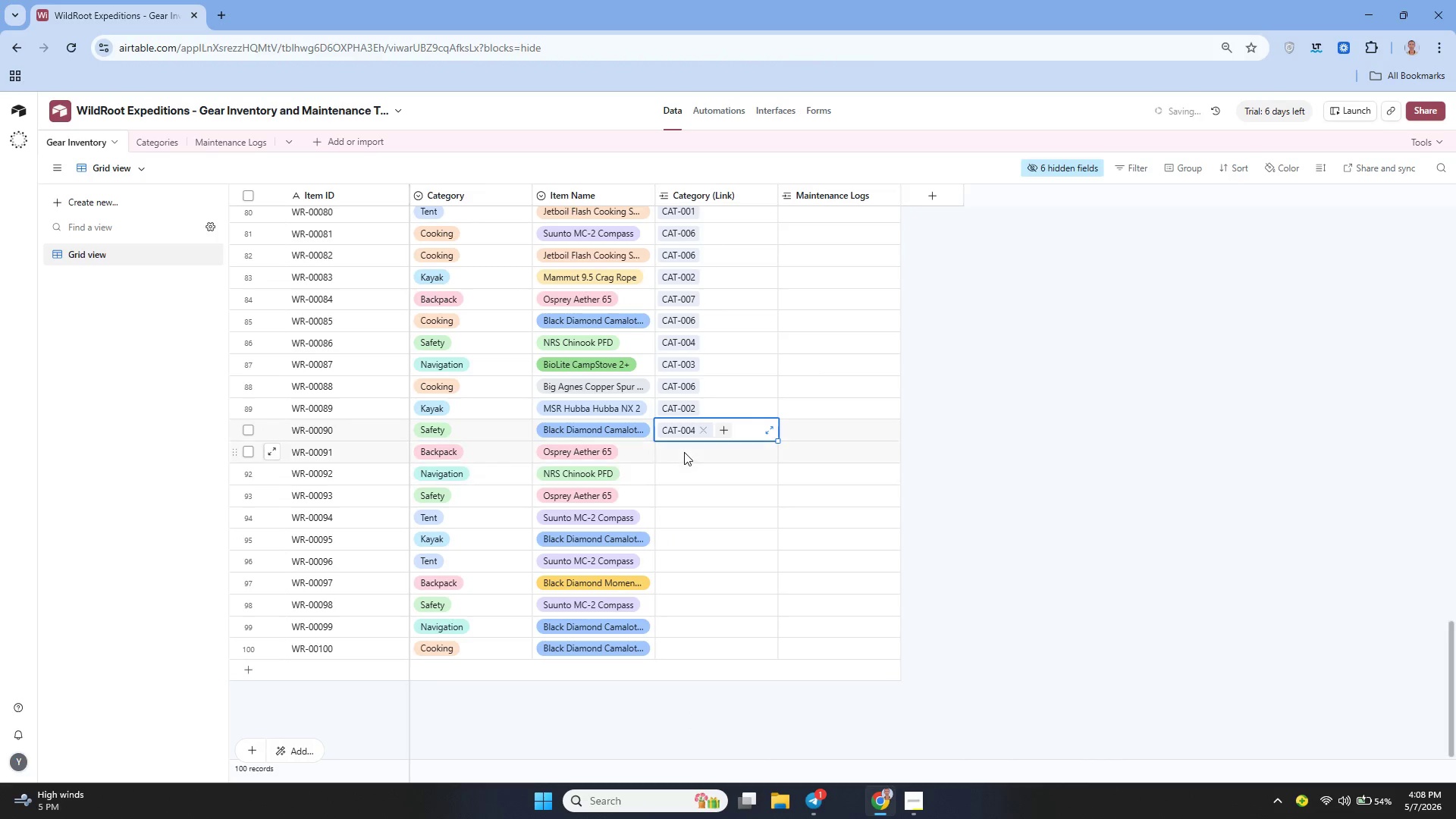 
left_click([684, 451])
 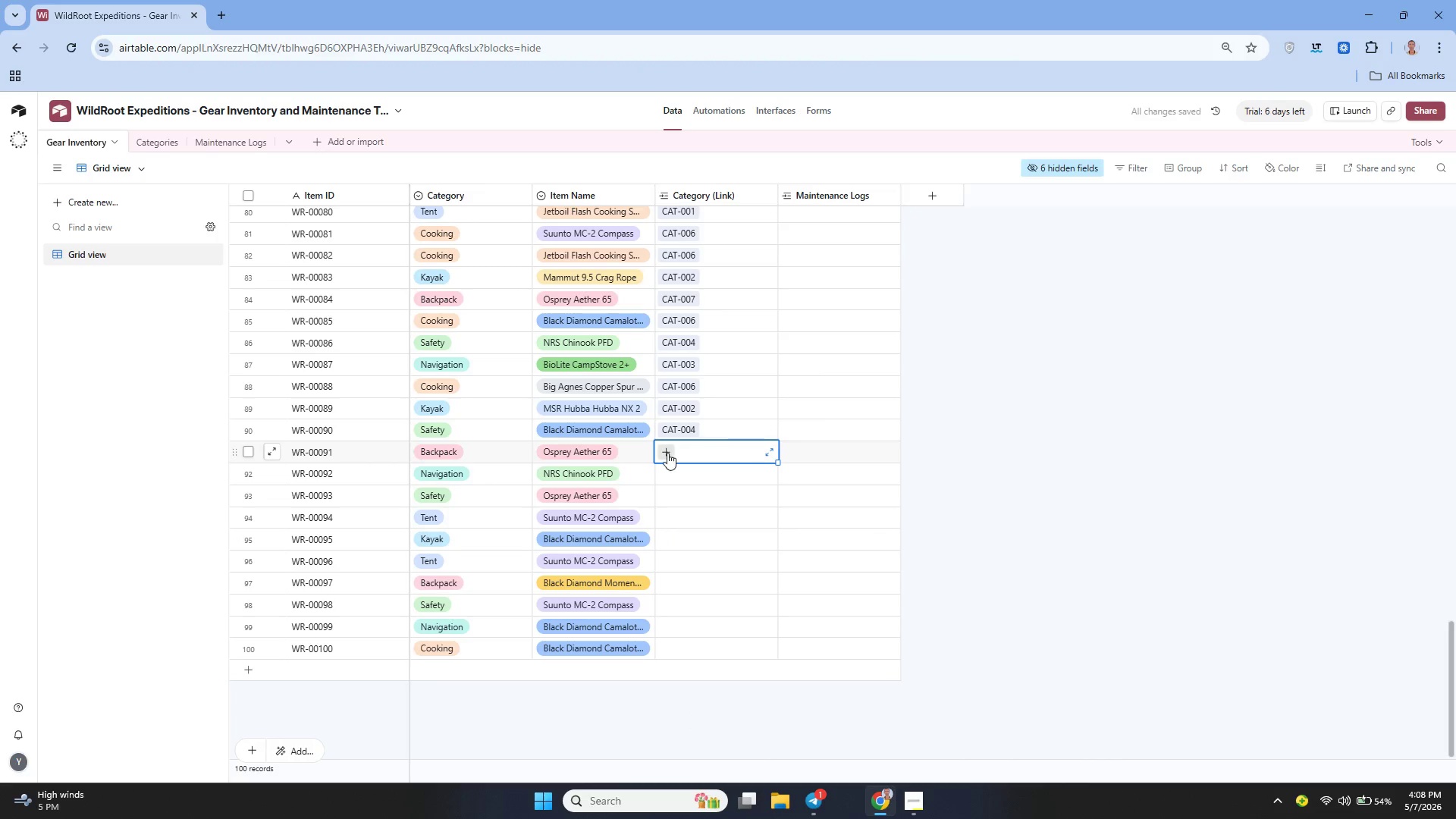 
left_click([667, 453])
 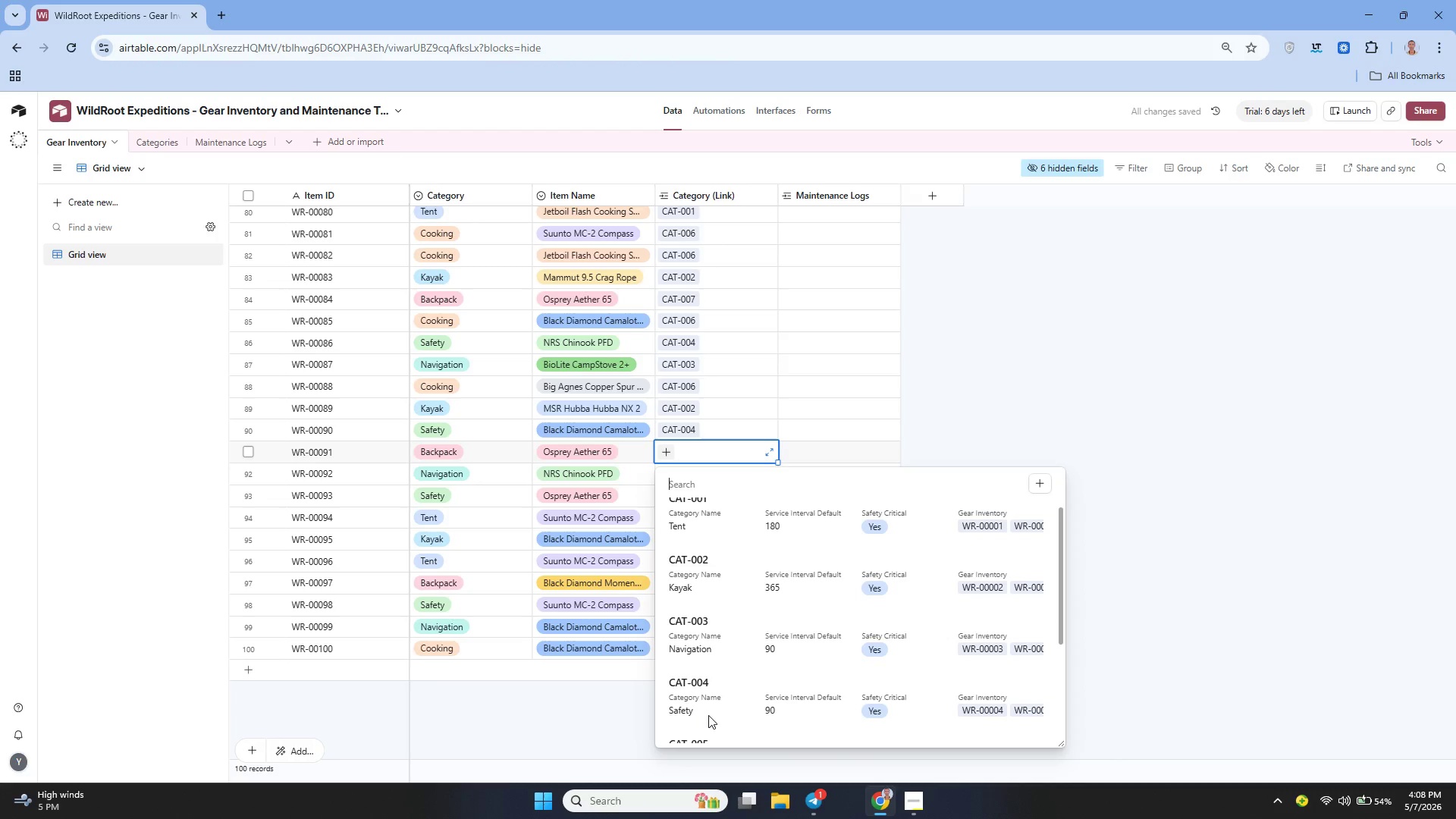 
wait(5.05)
 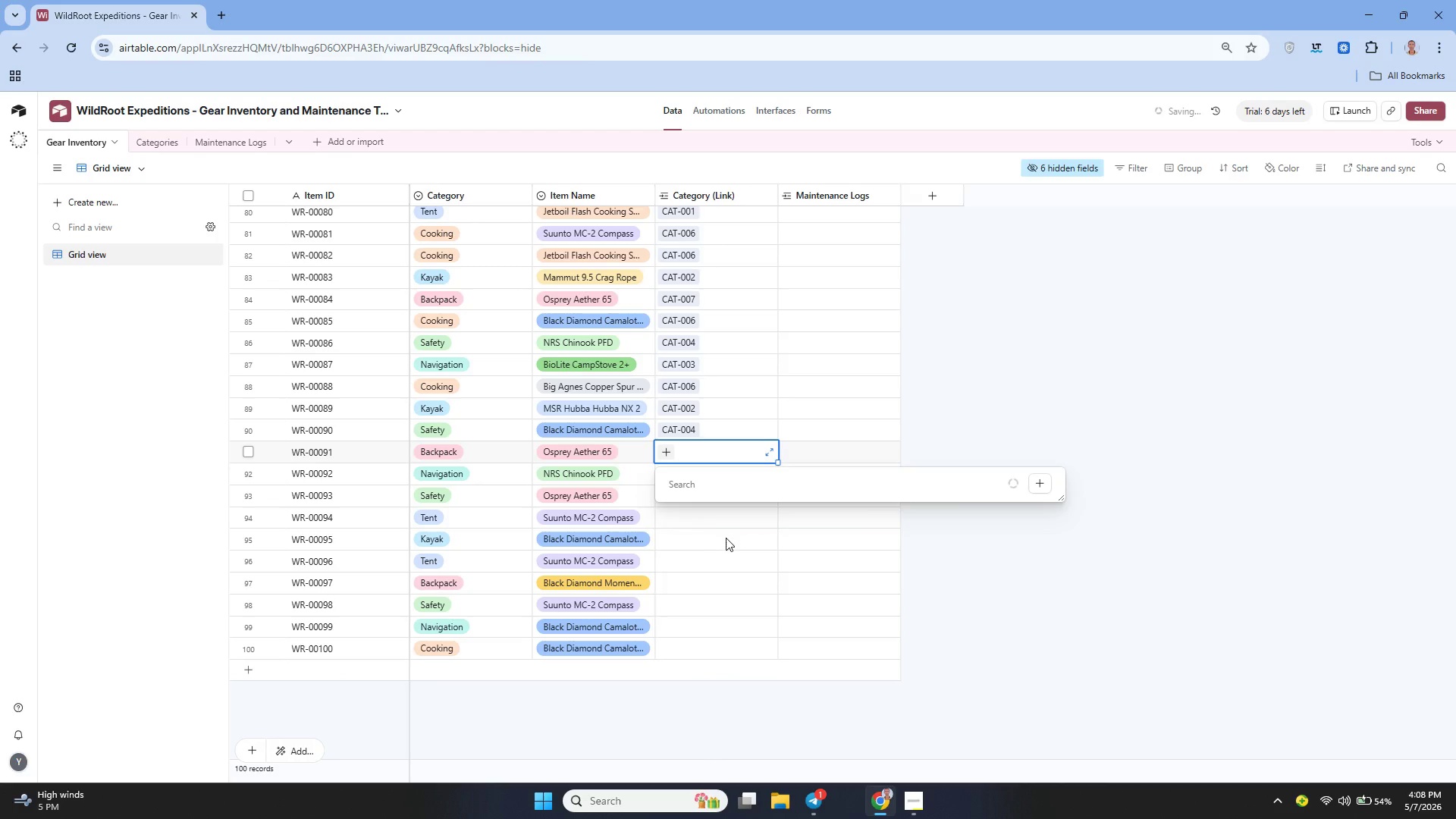 
mouse_move([720, 635])
 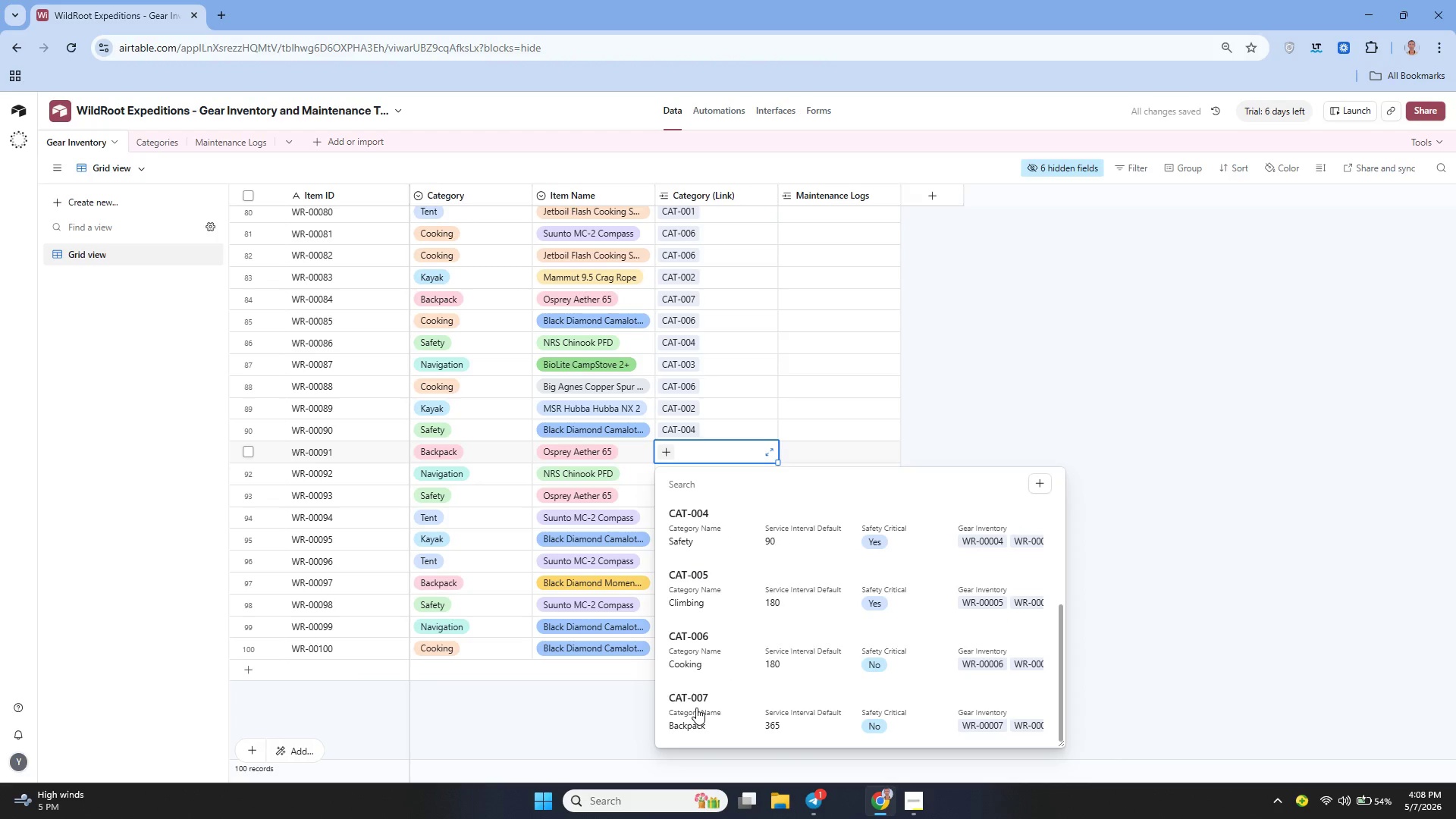 
left_click([696, 708])
 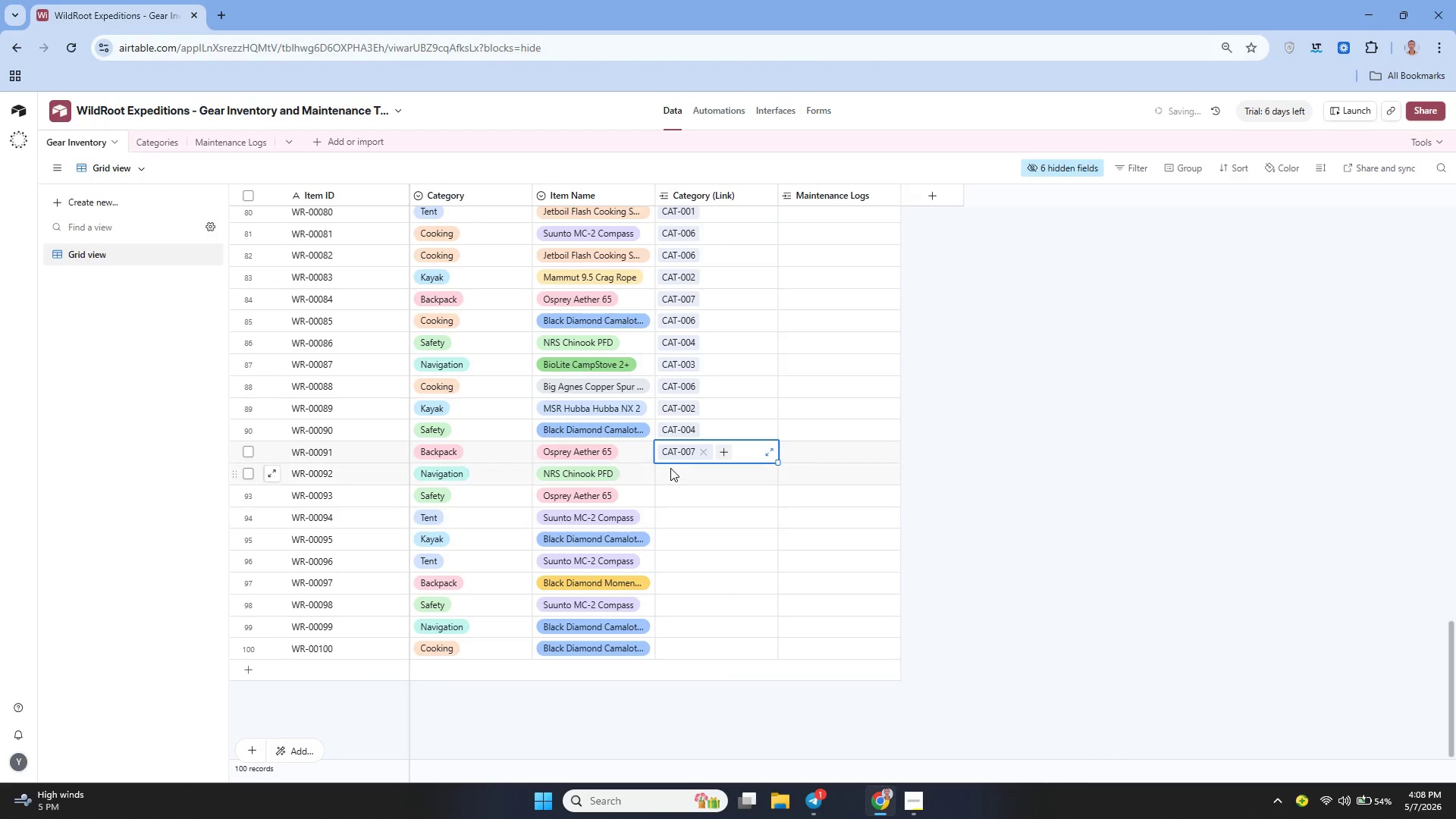 
left_click([670, 468])
 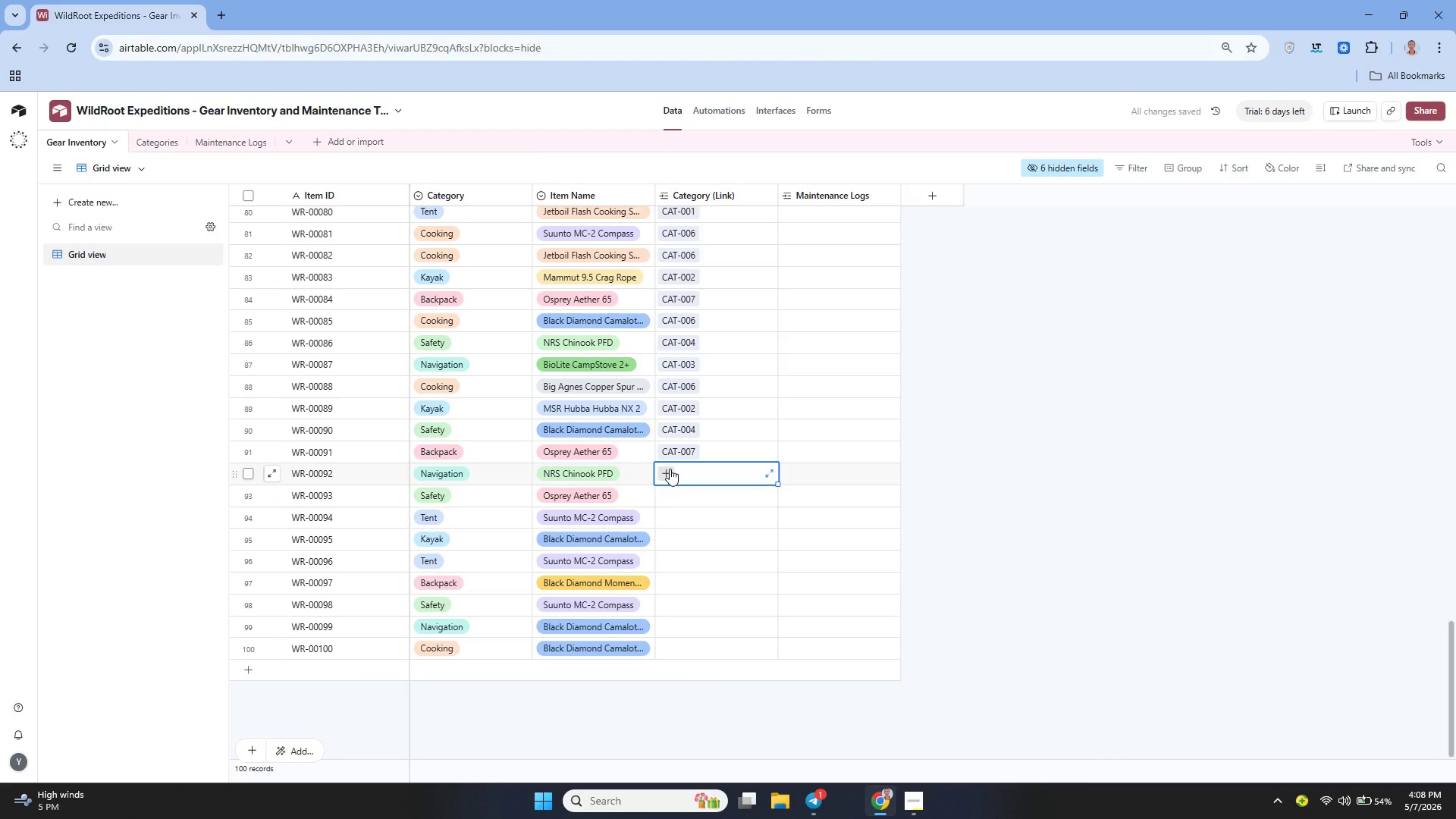 
left_click([670, 469])
 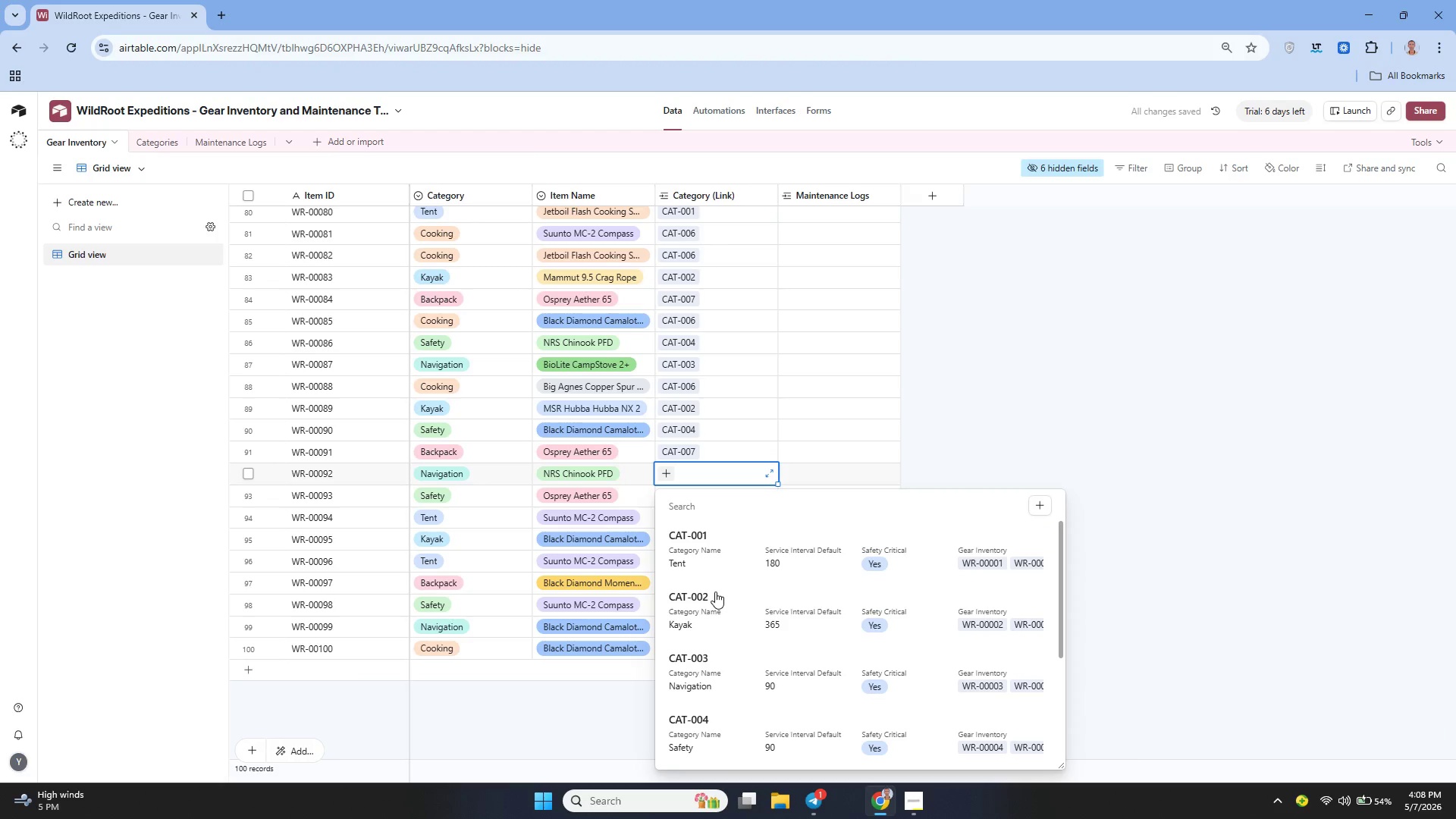 
left_click([708, 672])
 